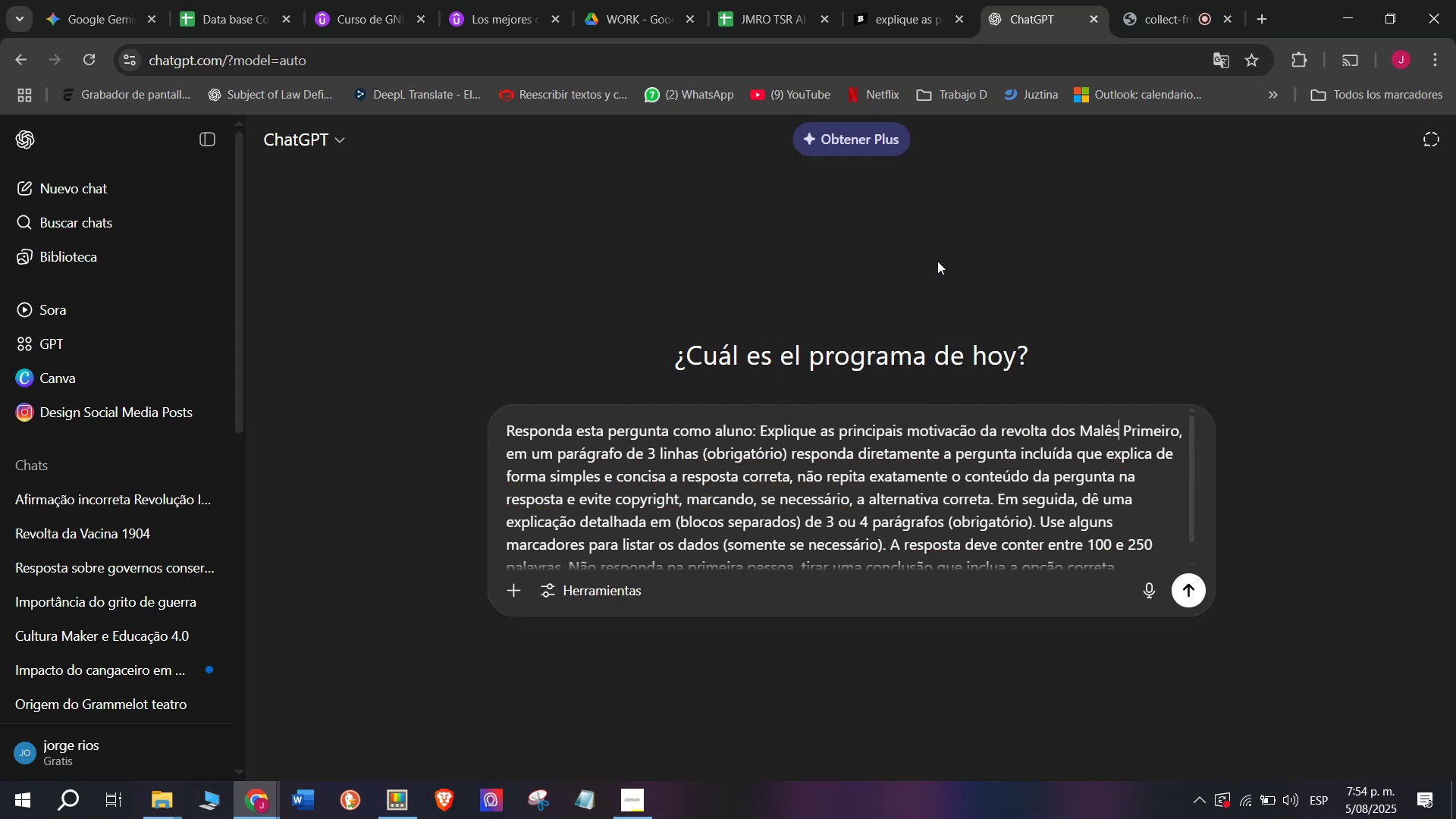 
key(Enter)
 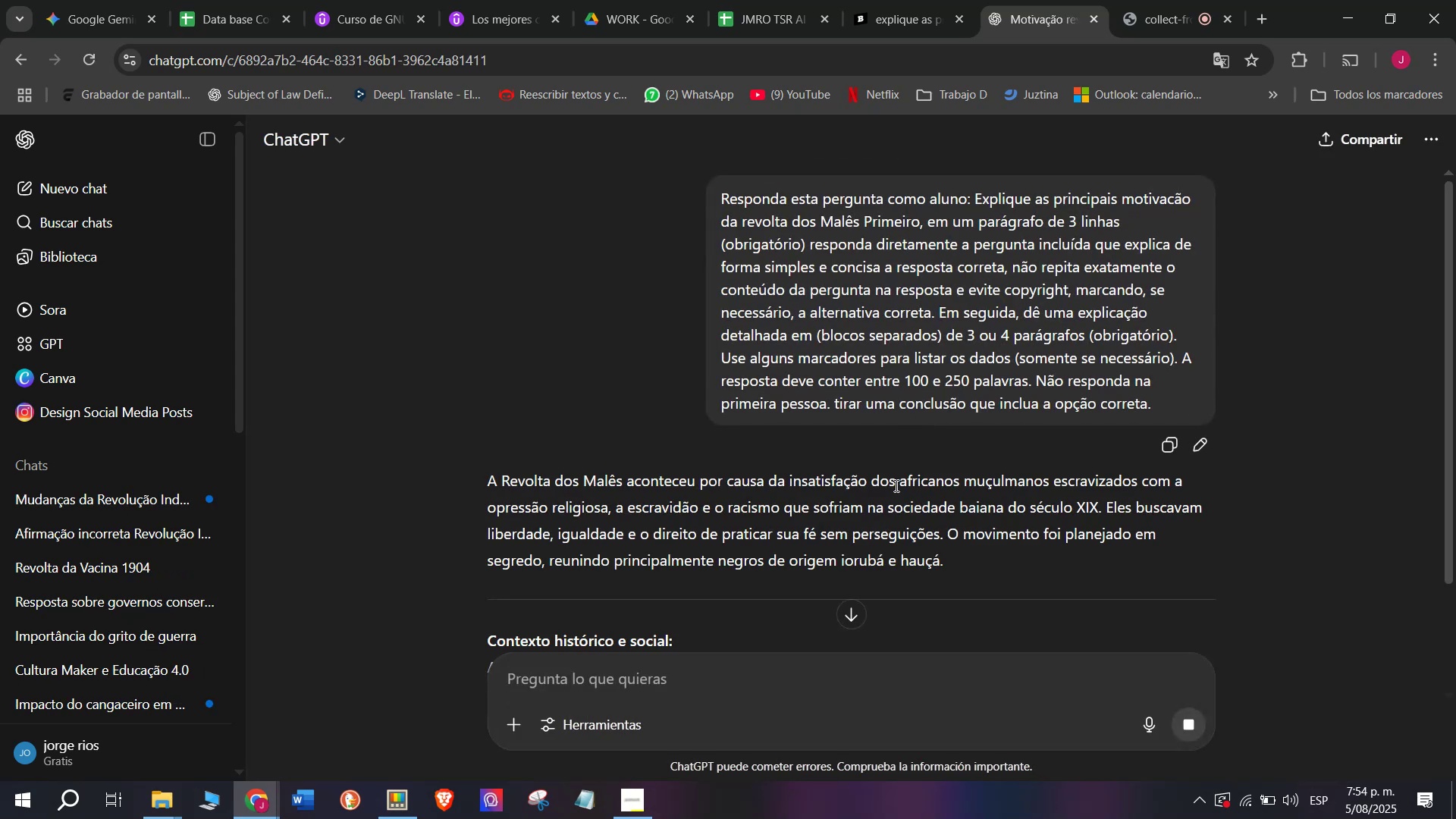 
wait(5.51)
 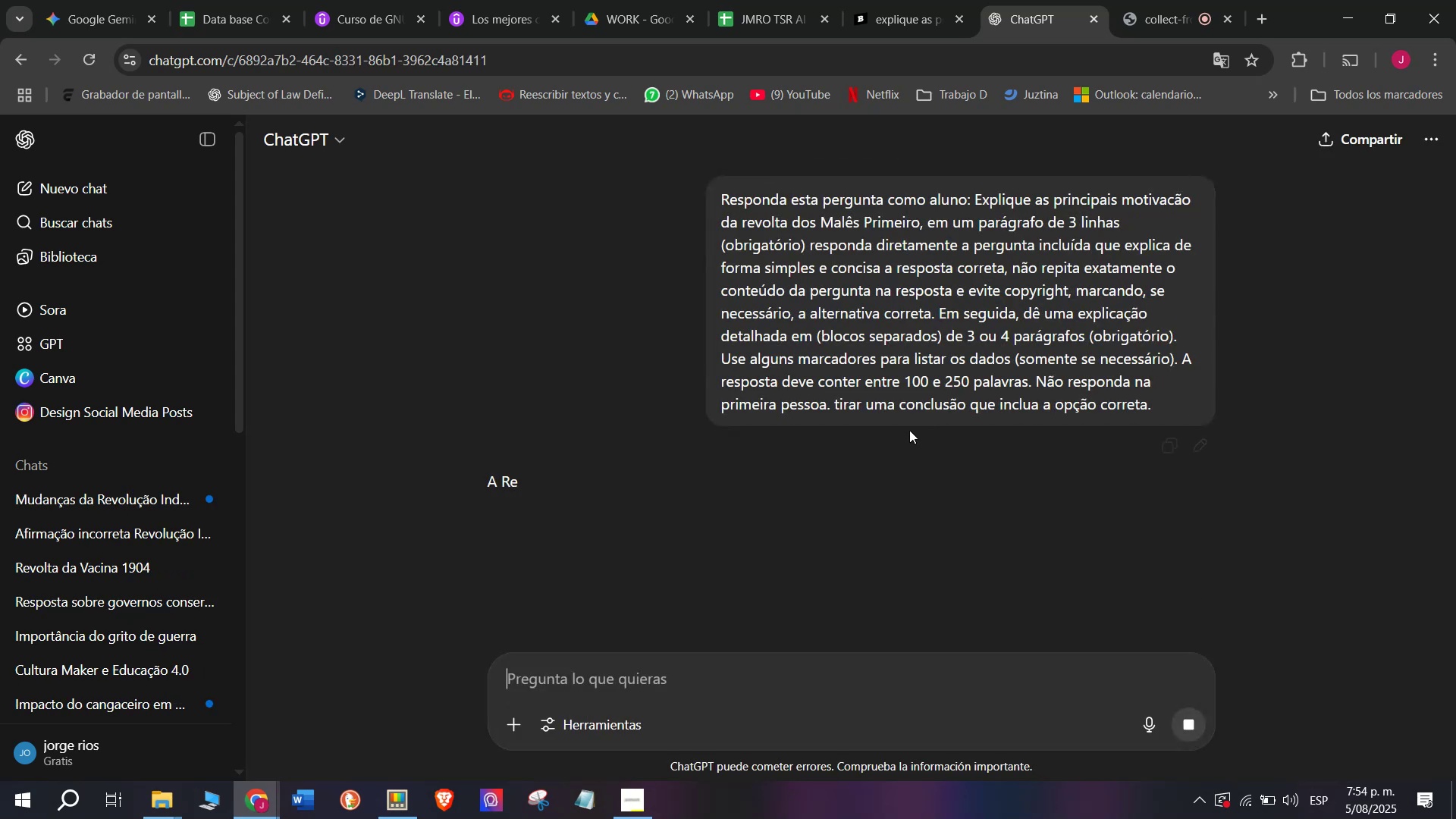 
left_click_drag(start_coordinate=[943, 538], to_coordinate=[483, 469])
 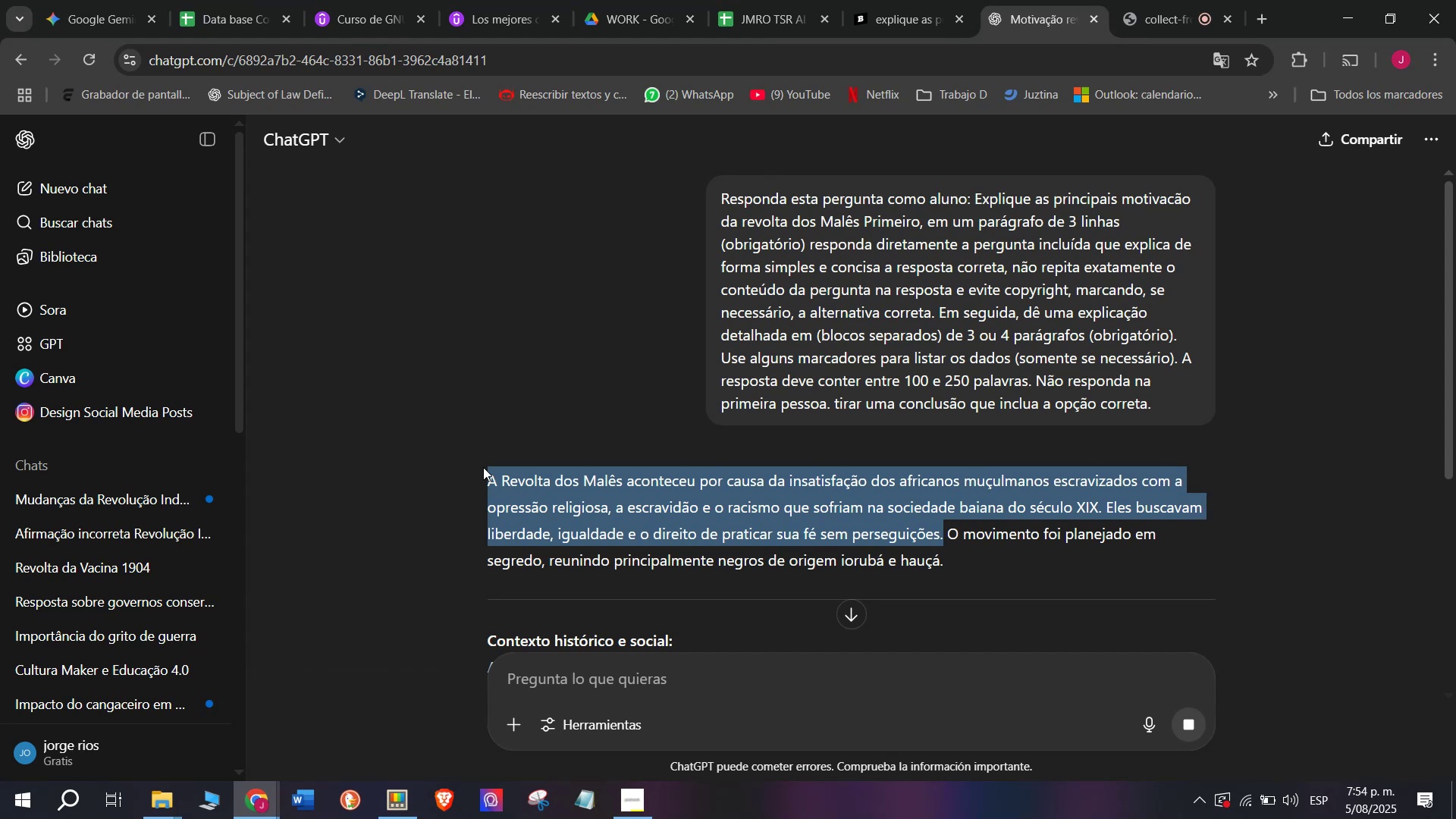 
key(Break)
 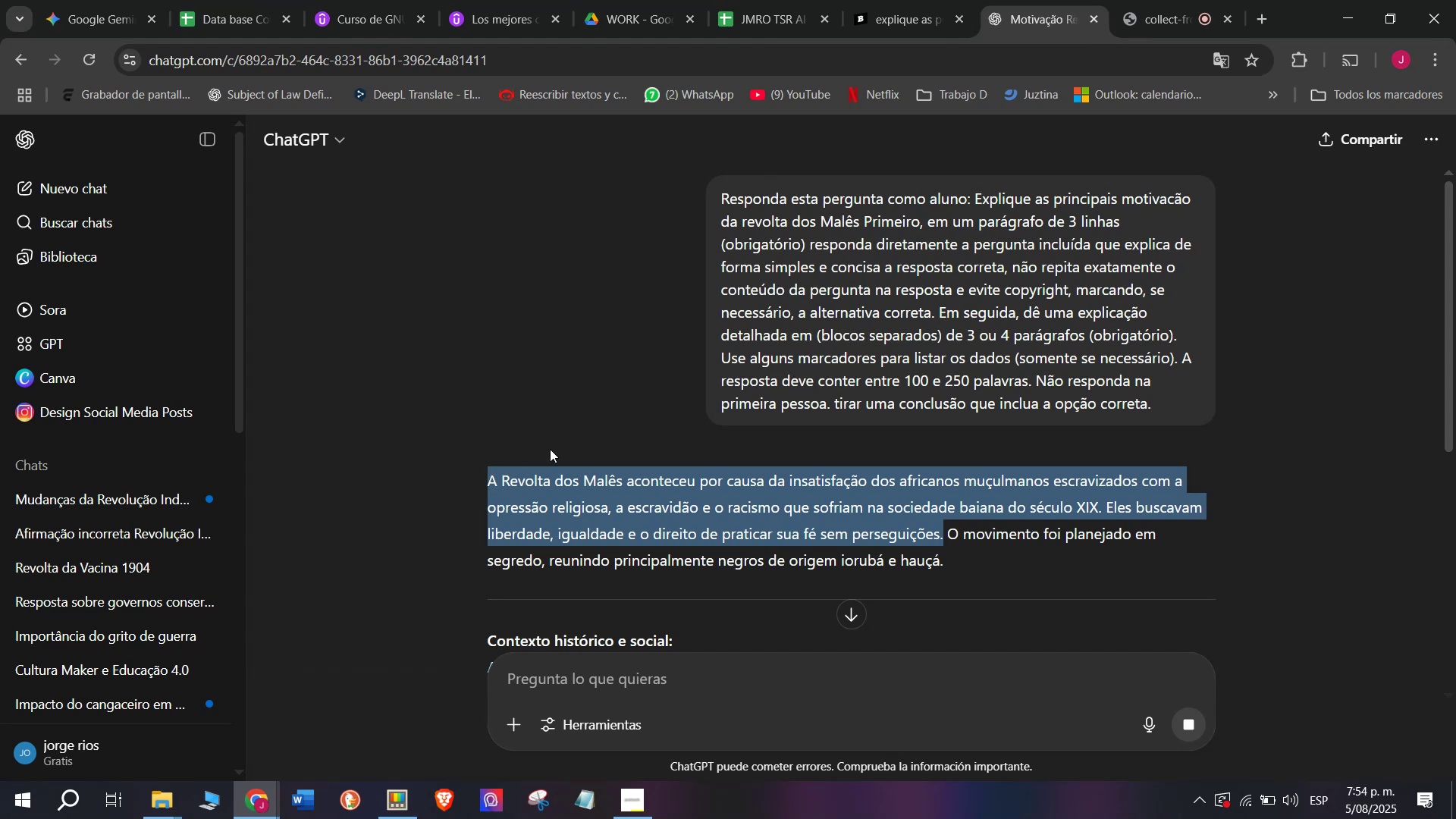 
key(Control+ControlLeft)
 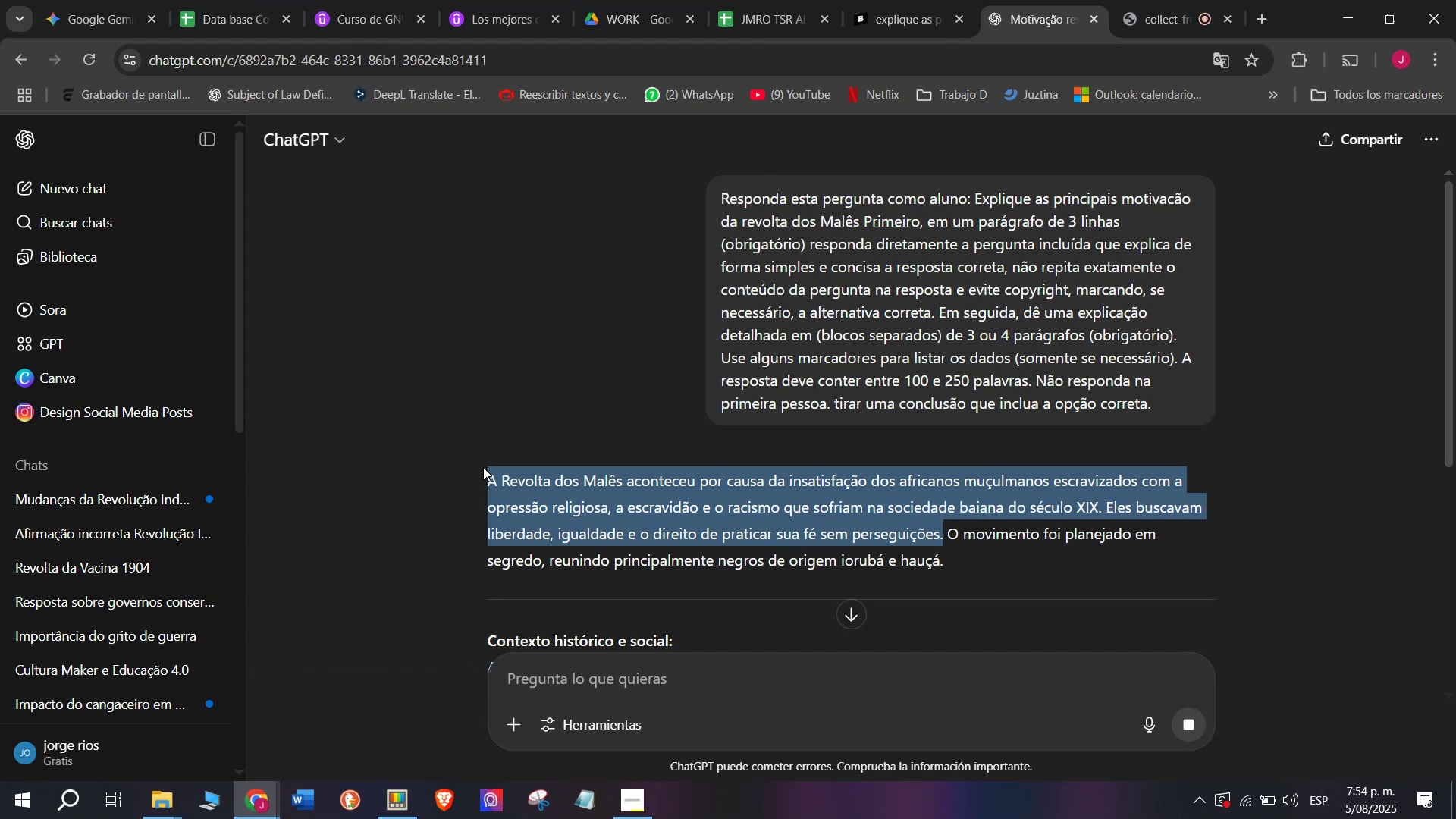 
key(Control+C)
 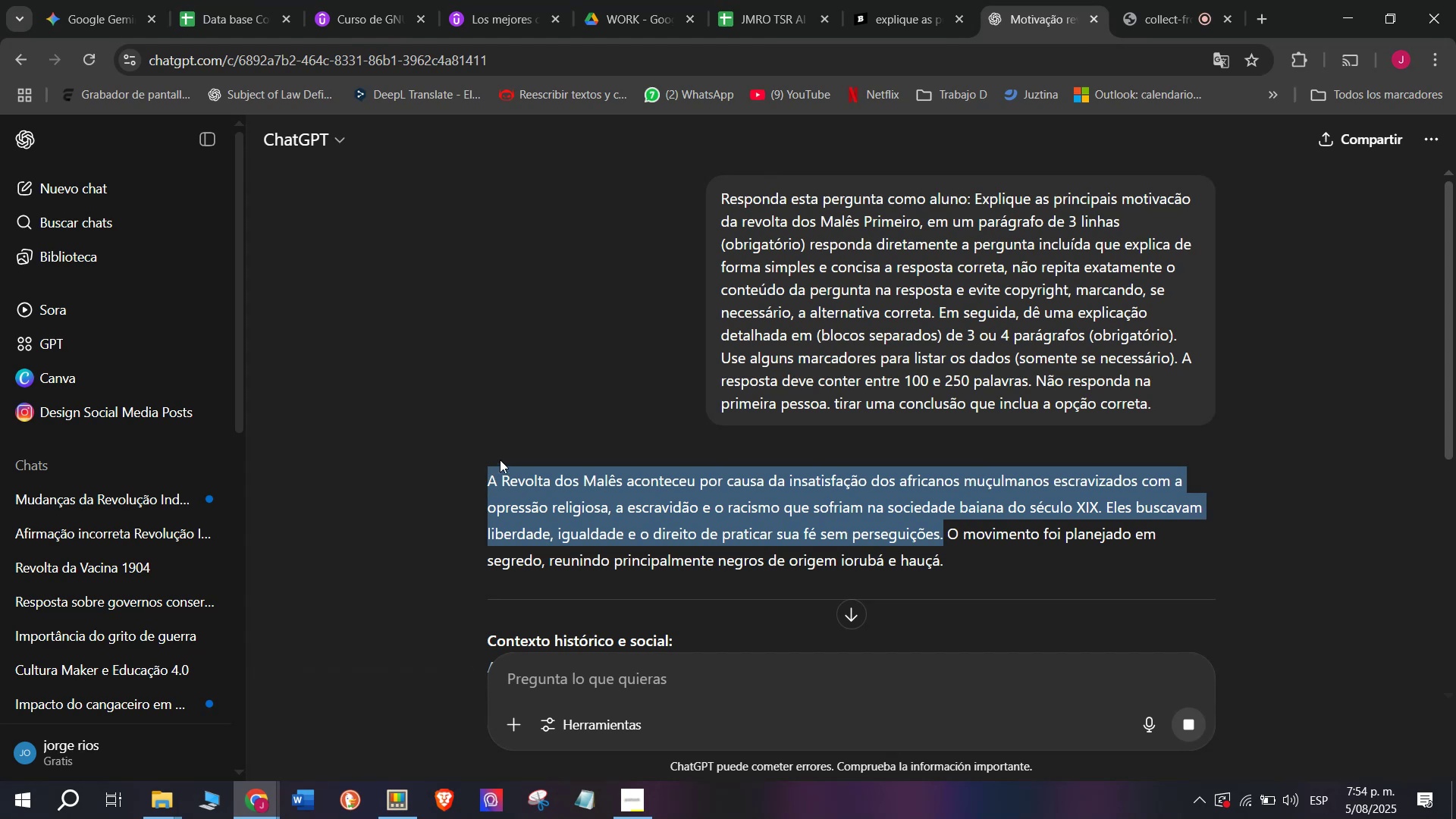 
scroll: coordinate [550, 449], scroll_direction: down, amount: 2.0
 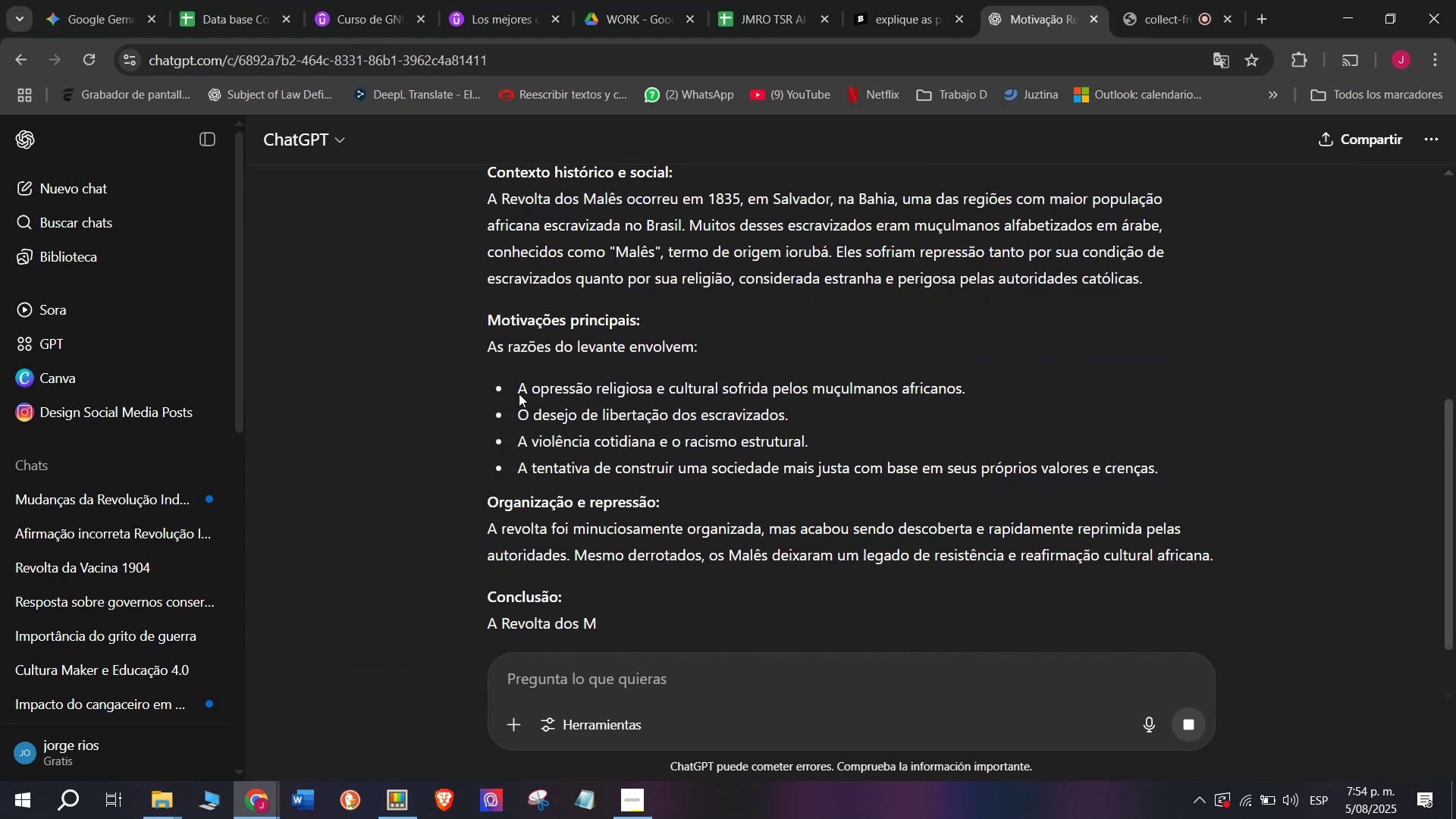 
scroll: coordinate [504, 375], scroll_direction: none, amount: 0.0
 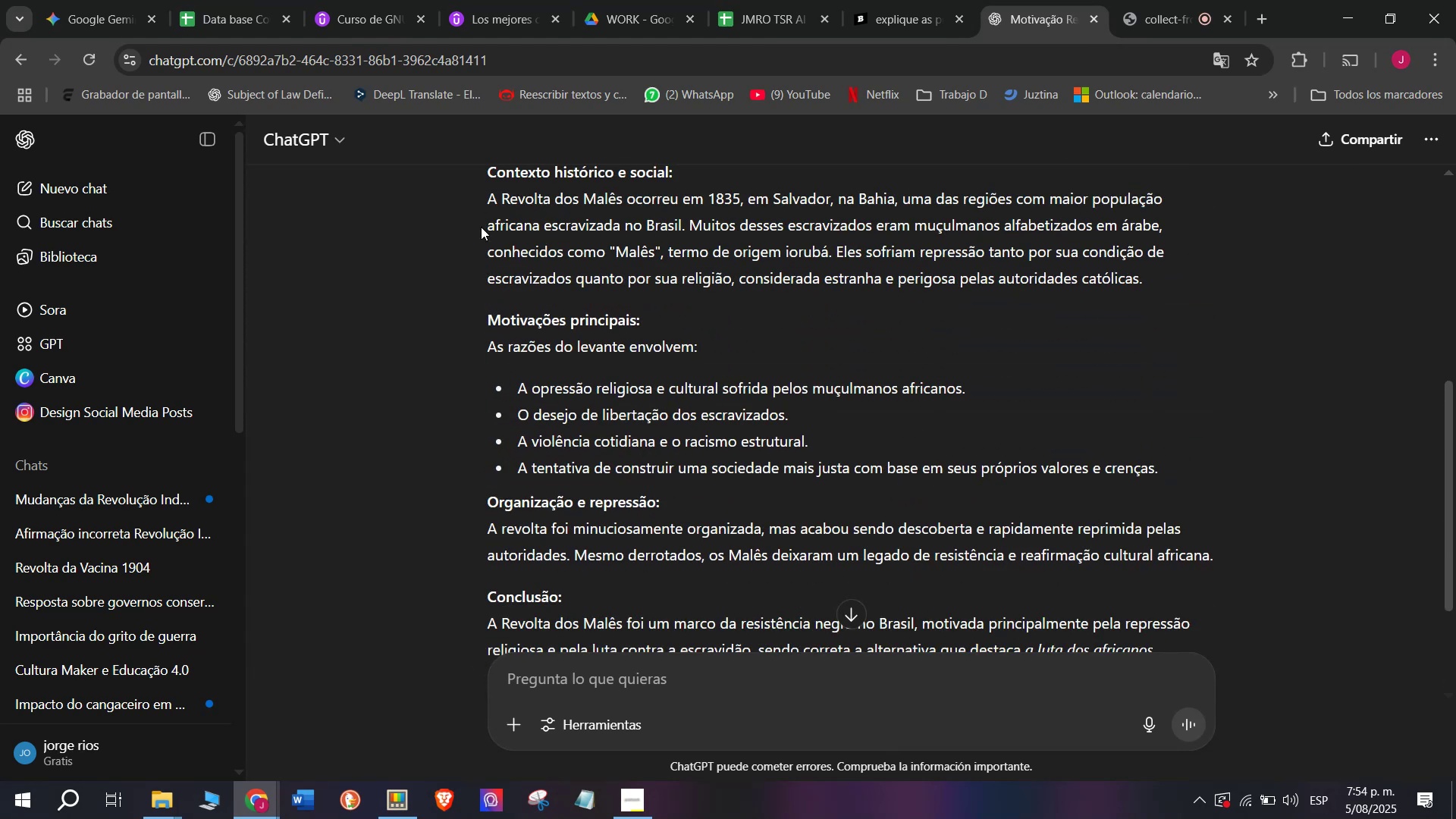 
left_click_drag(start_coordinate=[481, 194], to_coordinate=[1184, 460])
 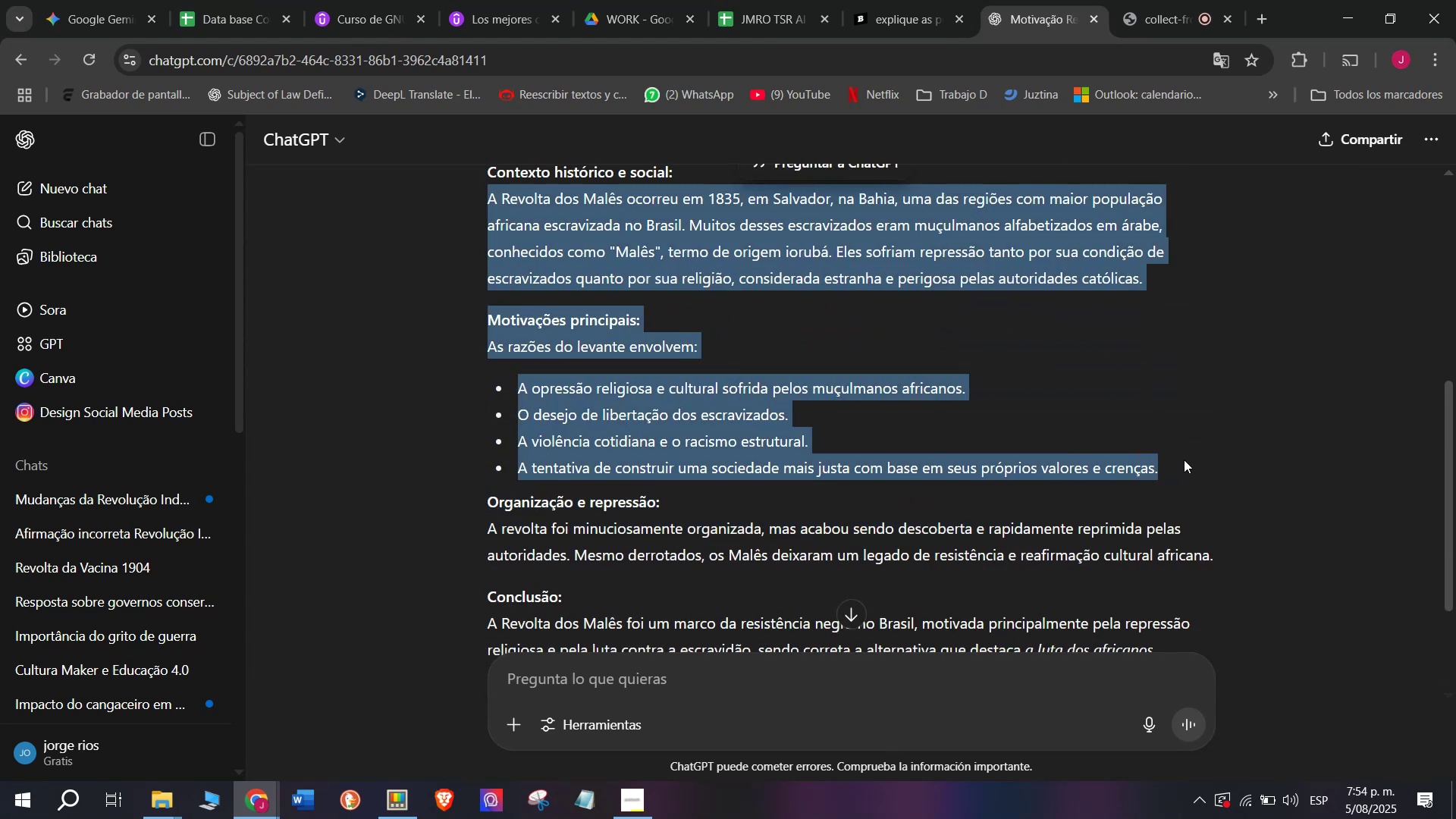 
key(Break)
 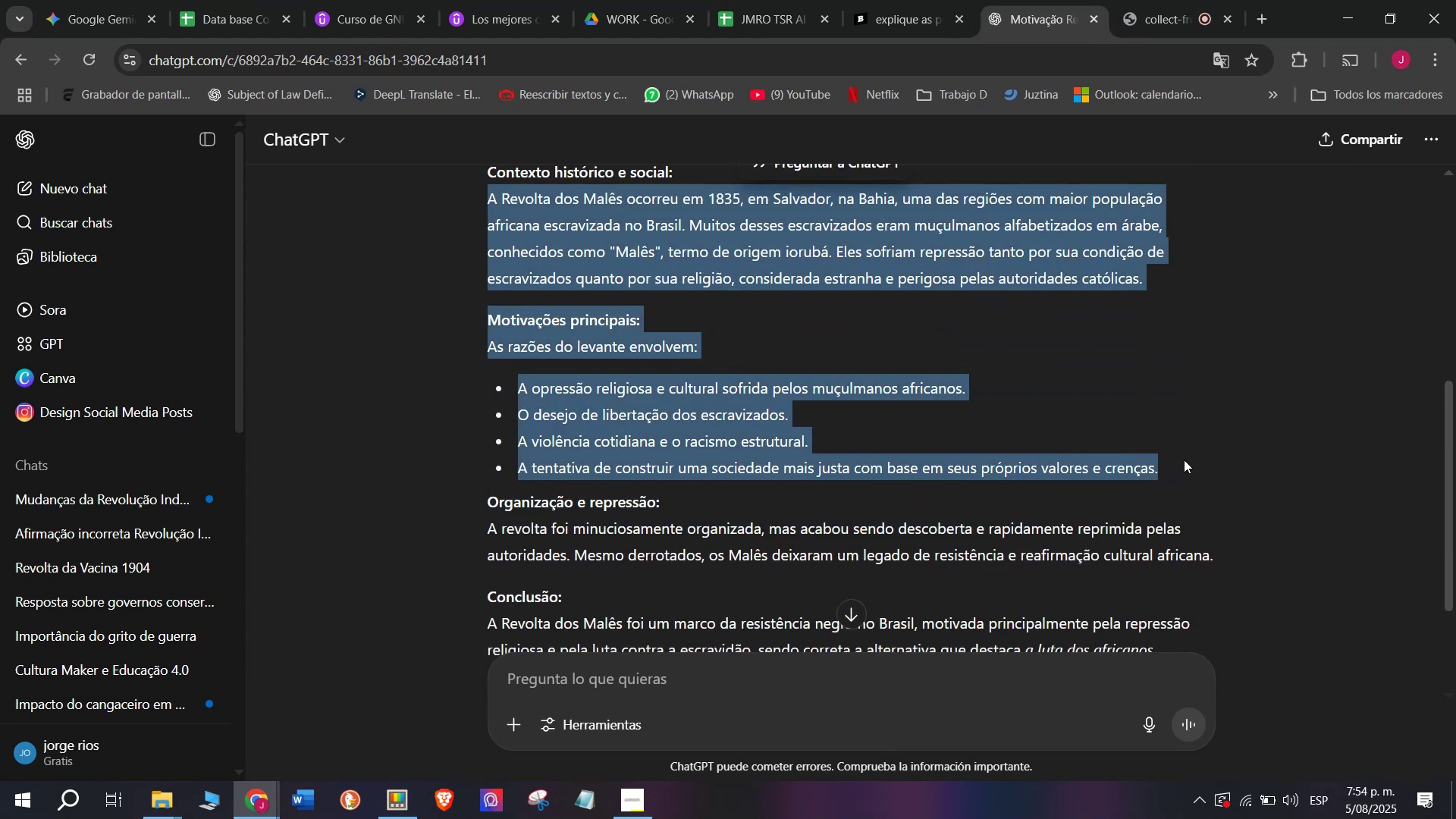 
key(Control+ControlLeft)
 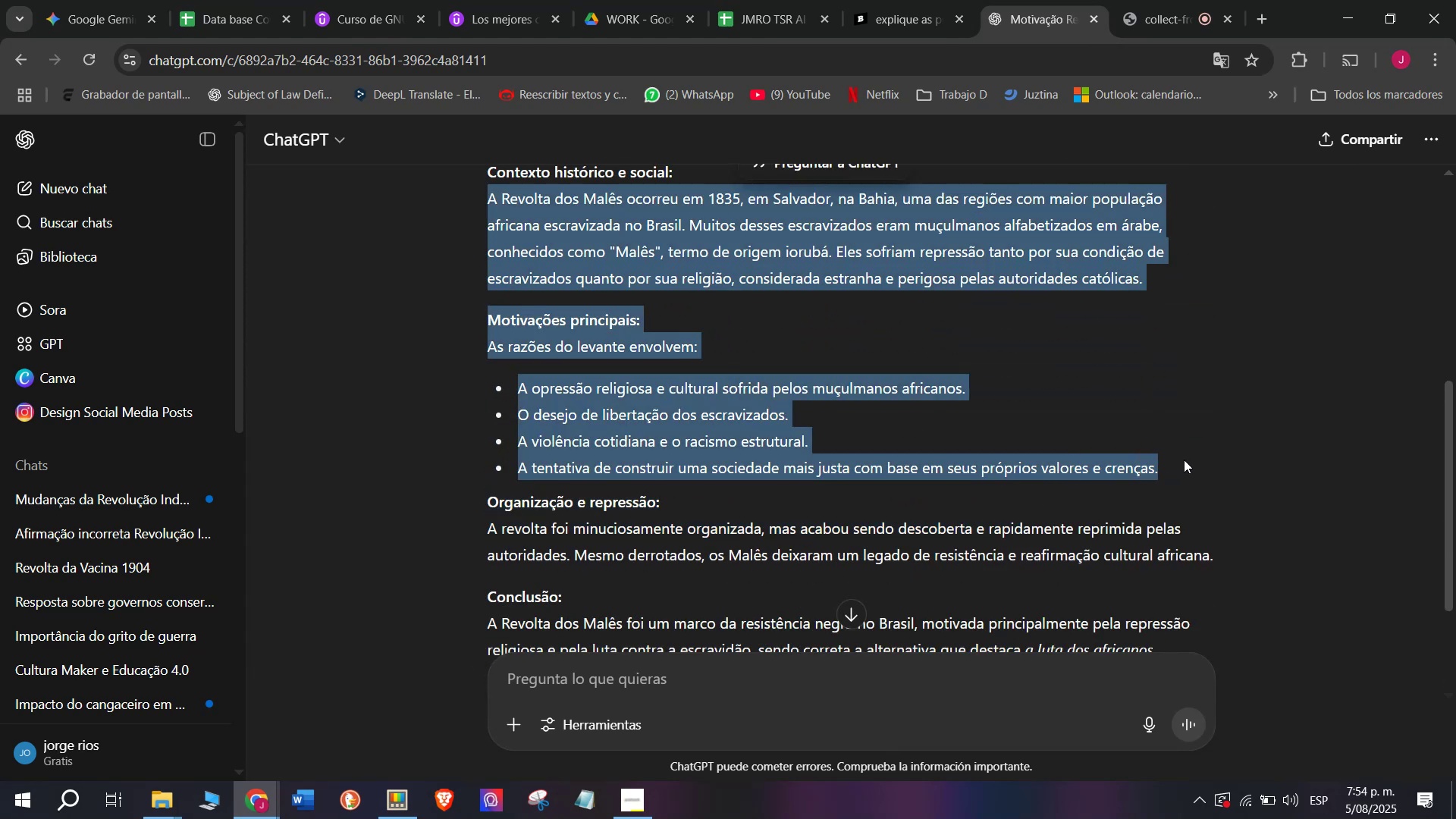 
key(Control+C)
 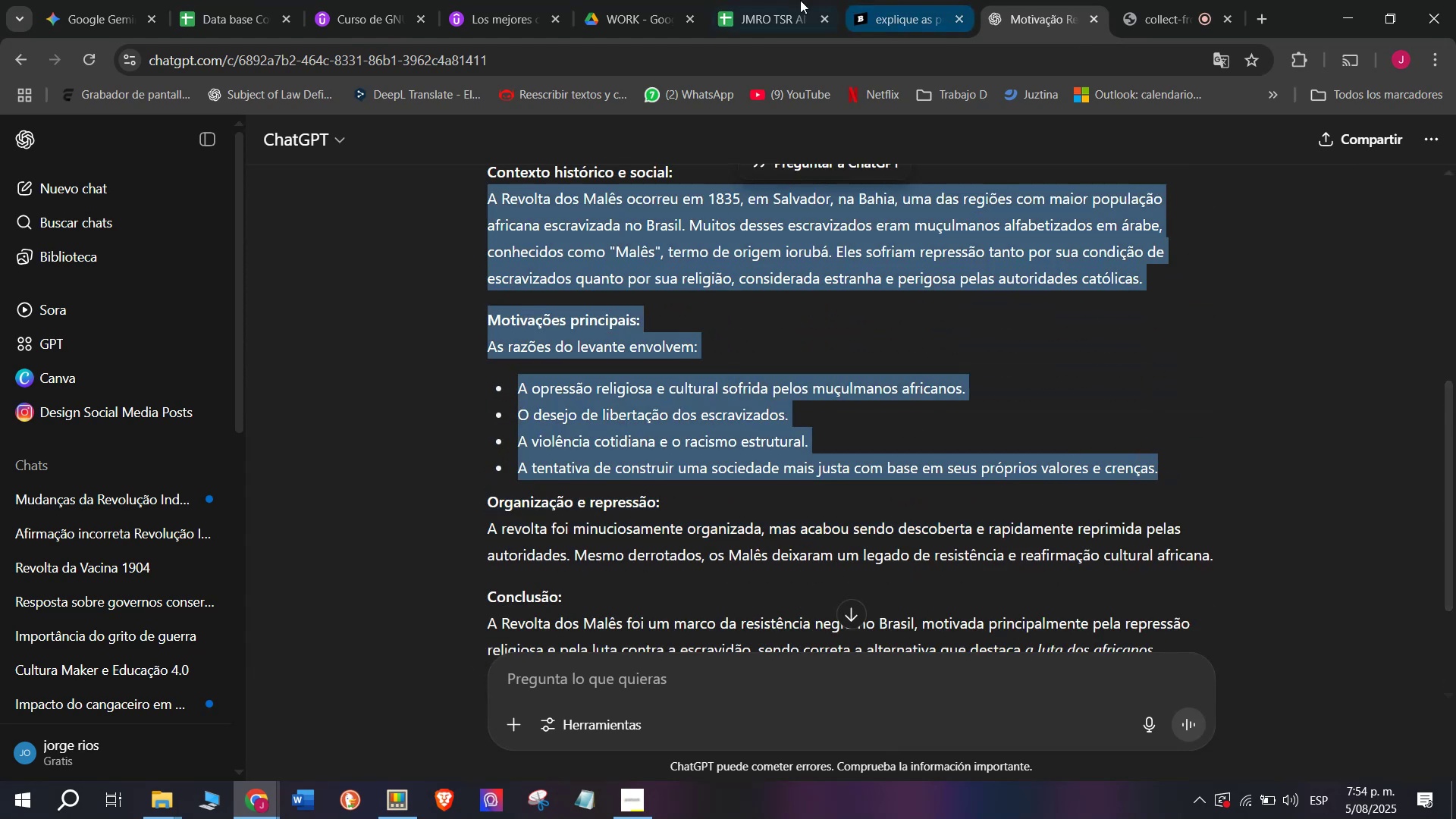 
left_click([728, 0])
 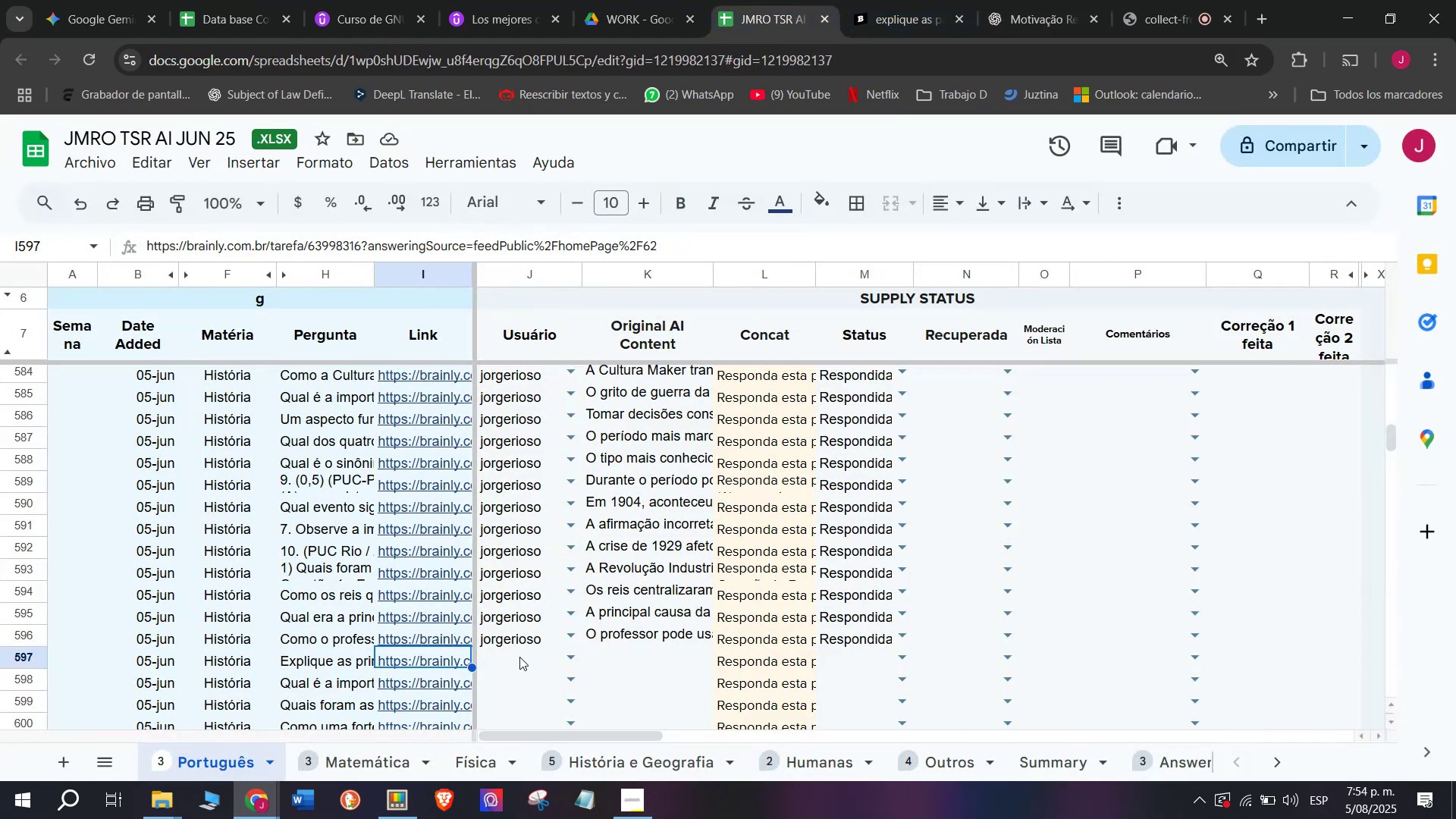 
double_click([519, 657])
 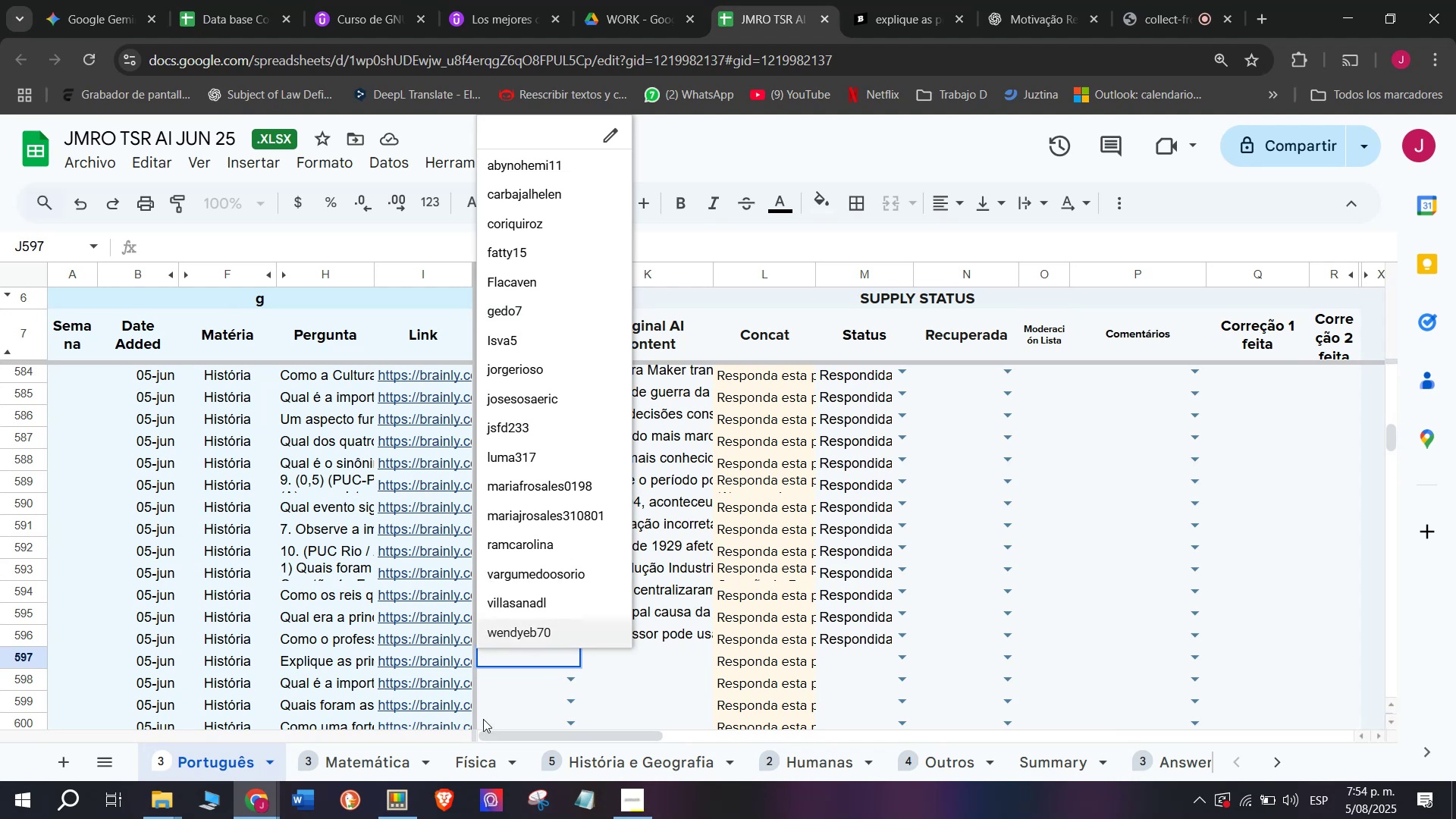 
key(J)
 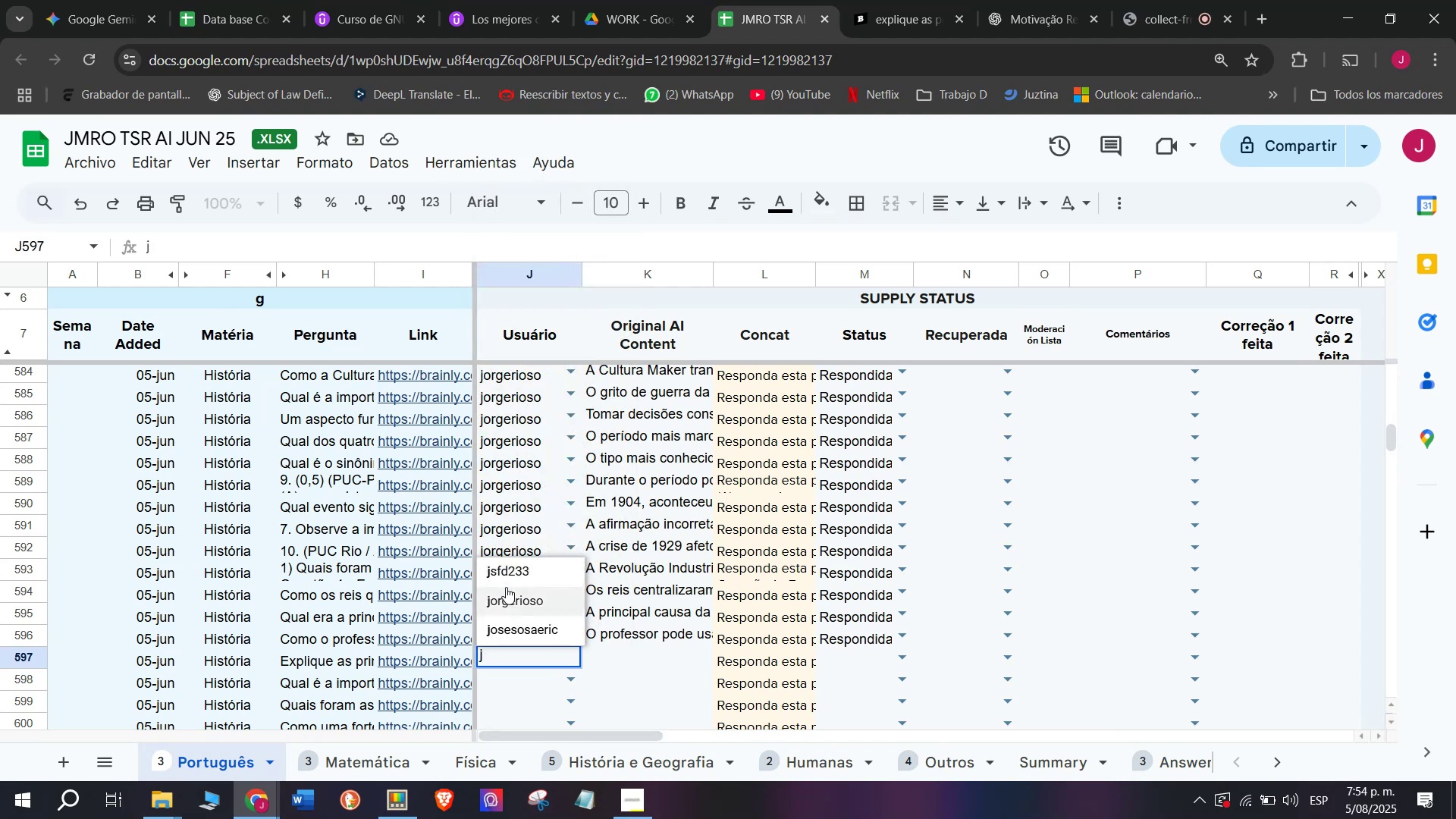 
left_click([510, 595])
 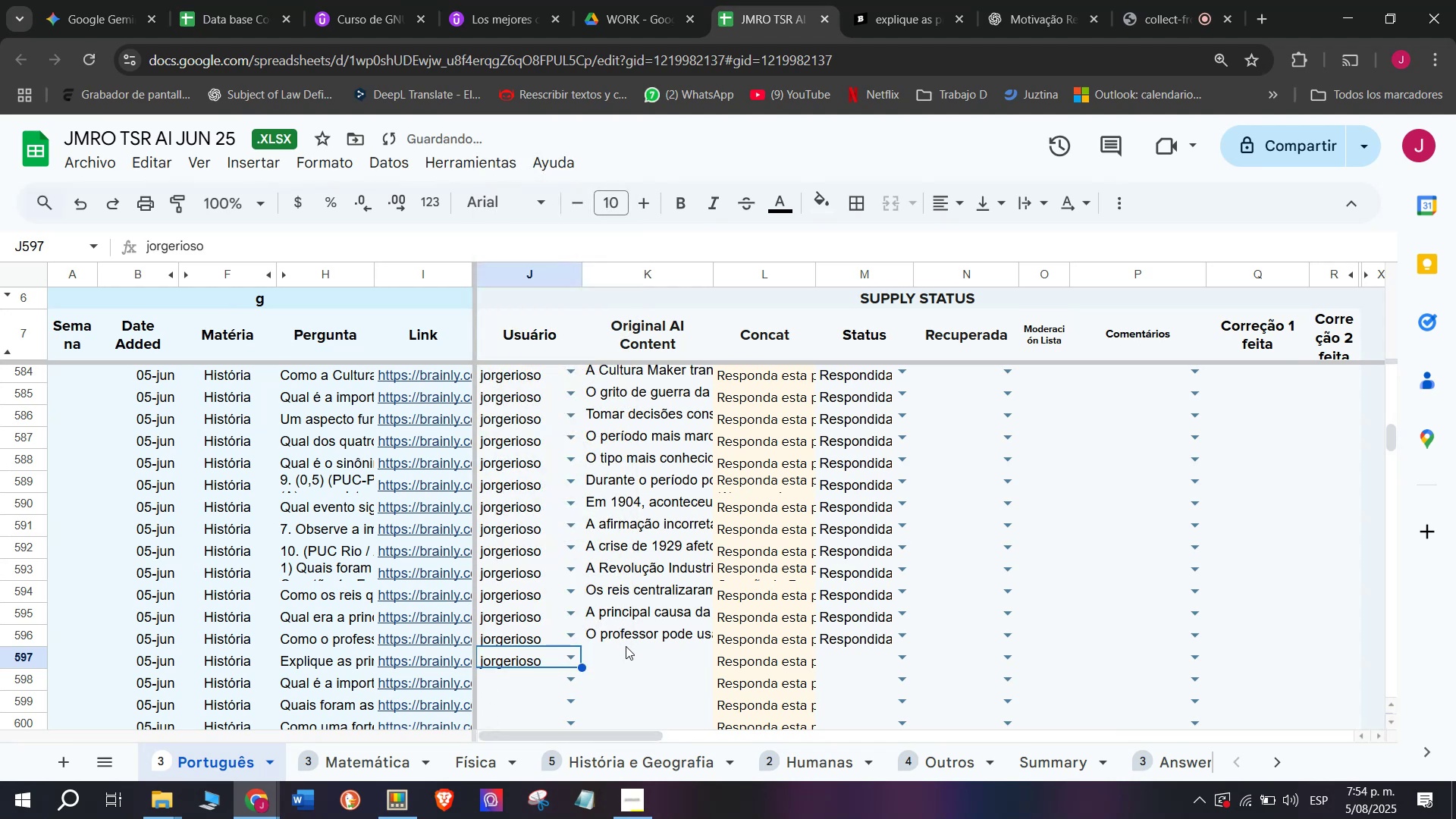 
left_click([626, 646])
 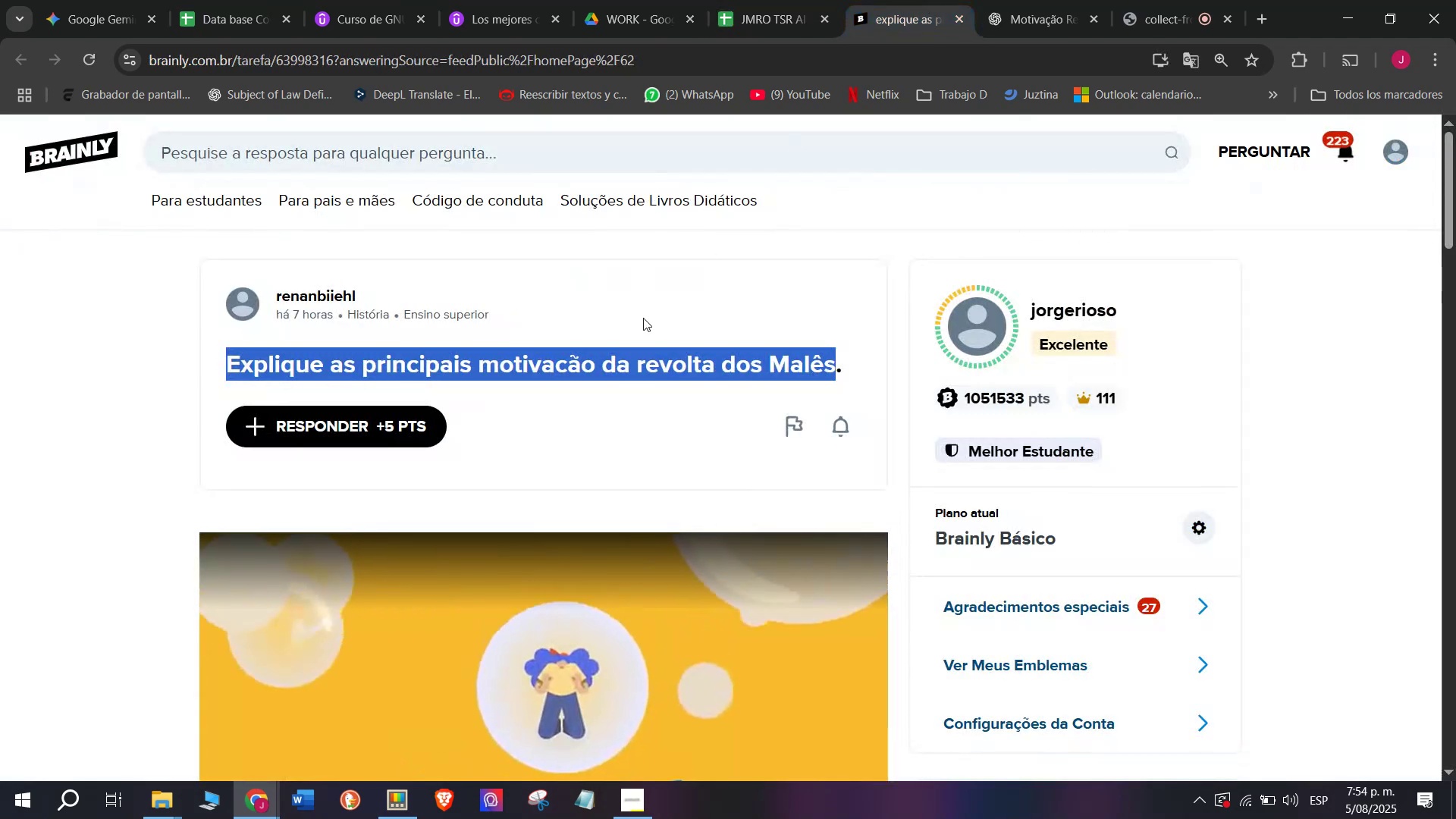 
left_click([378, 427])
 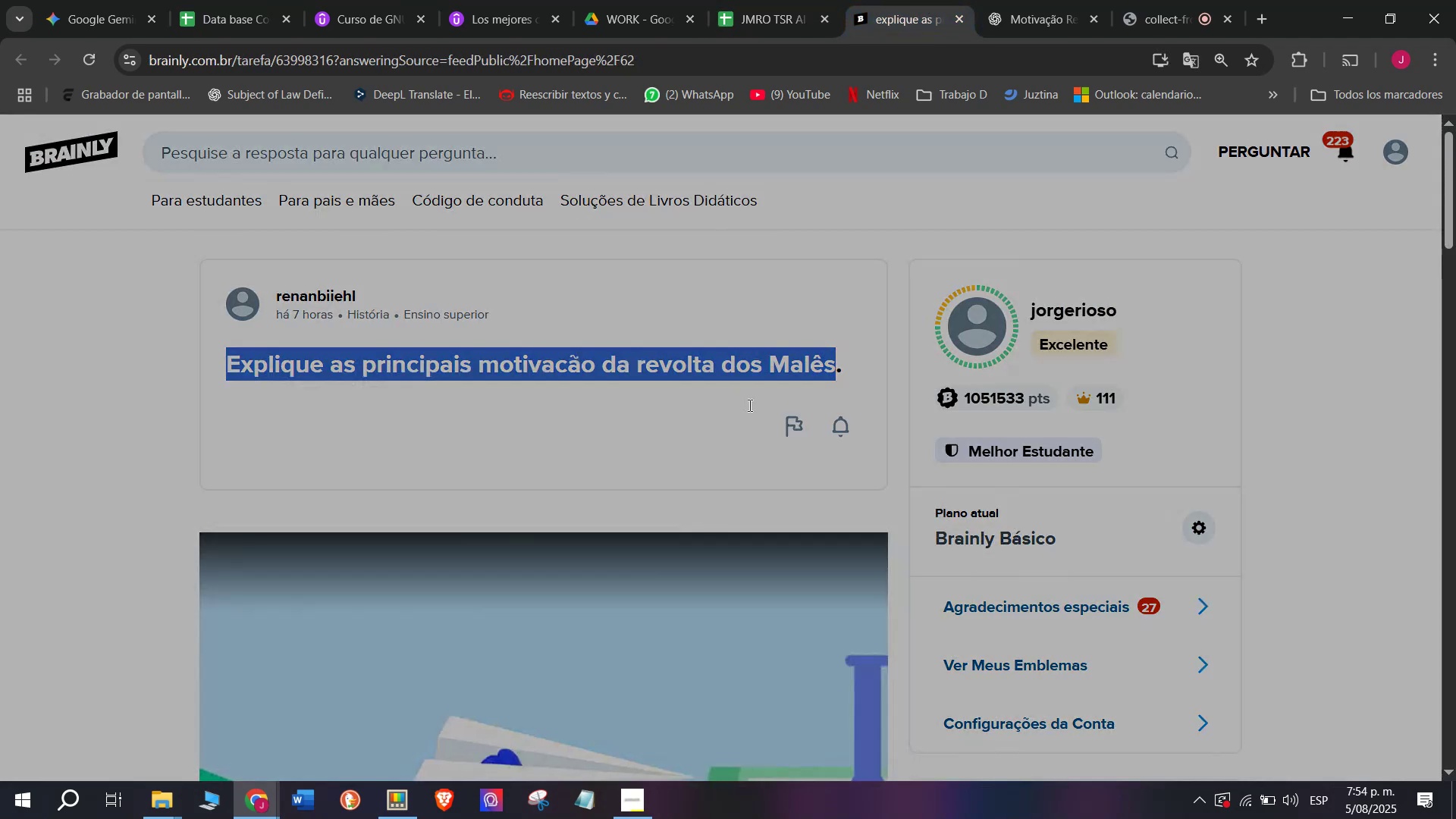 
left_click_drag(start_coordinate=[751, 402], to_coordinate=[548, 269])
 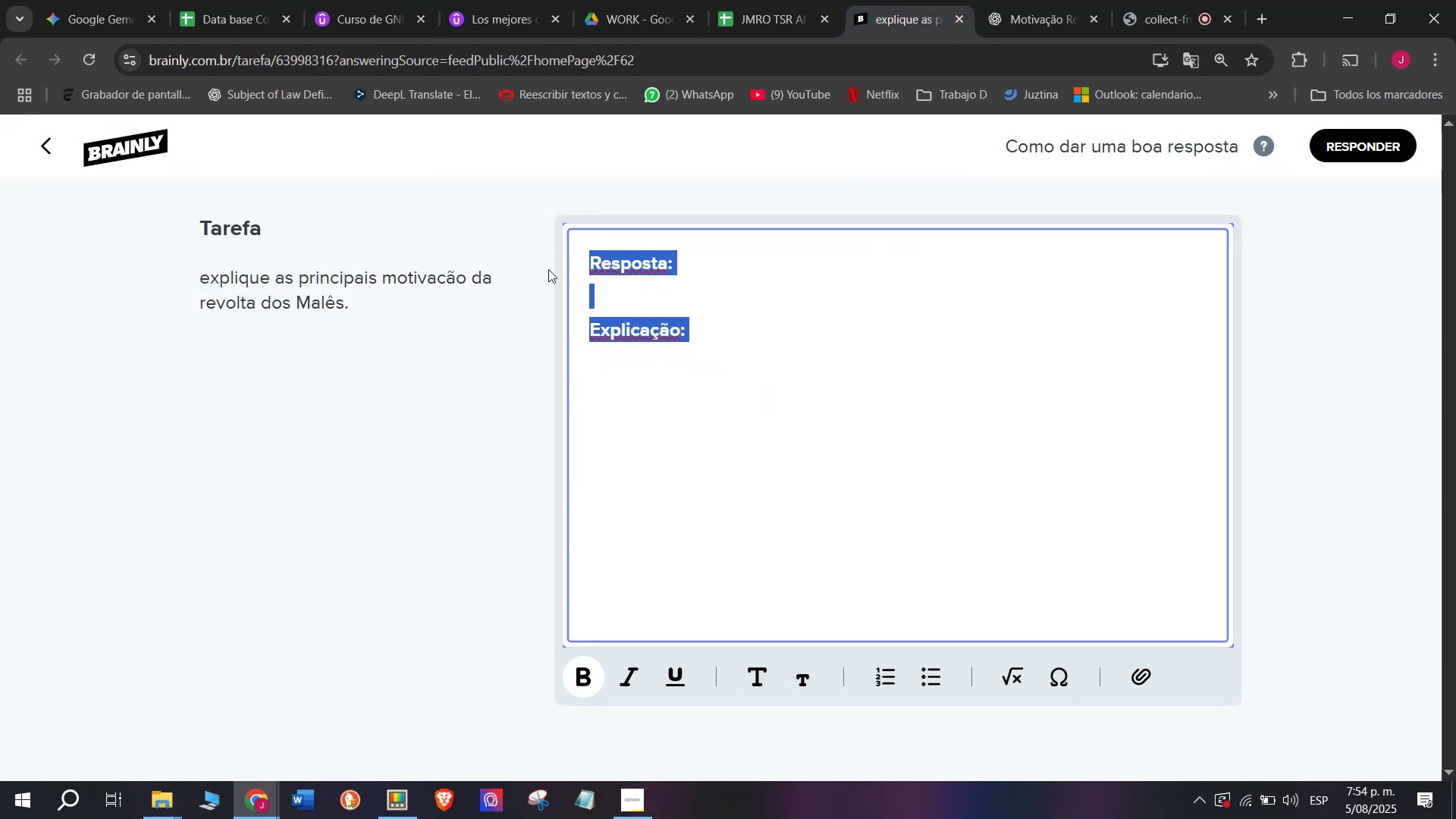 
key(C)
 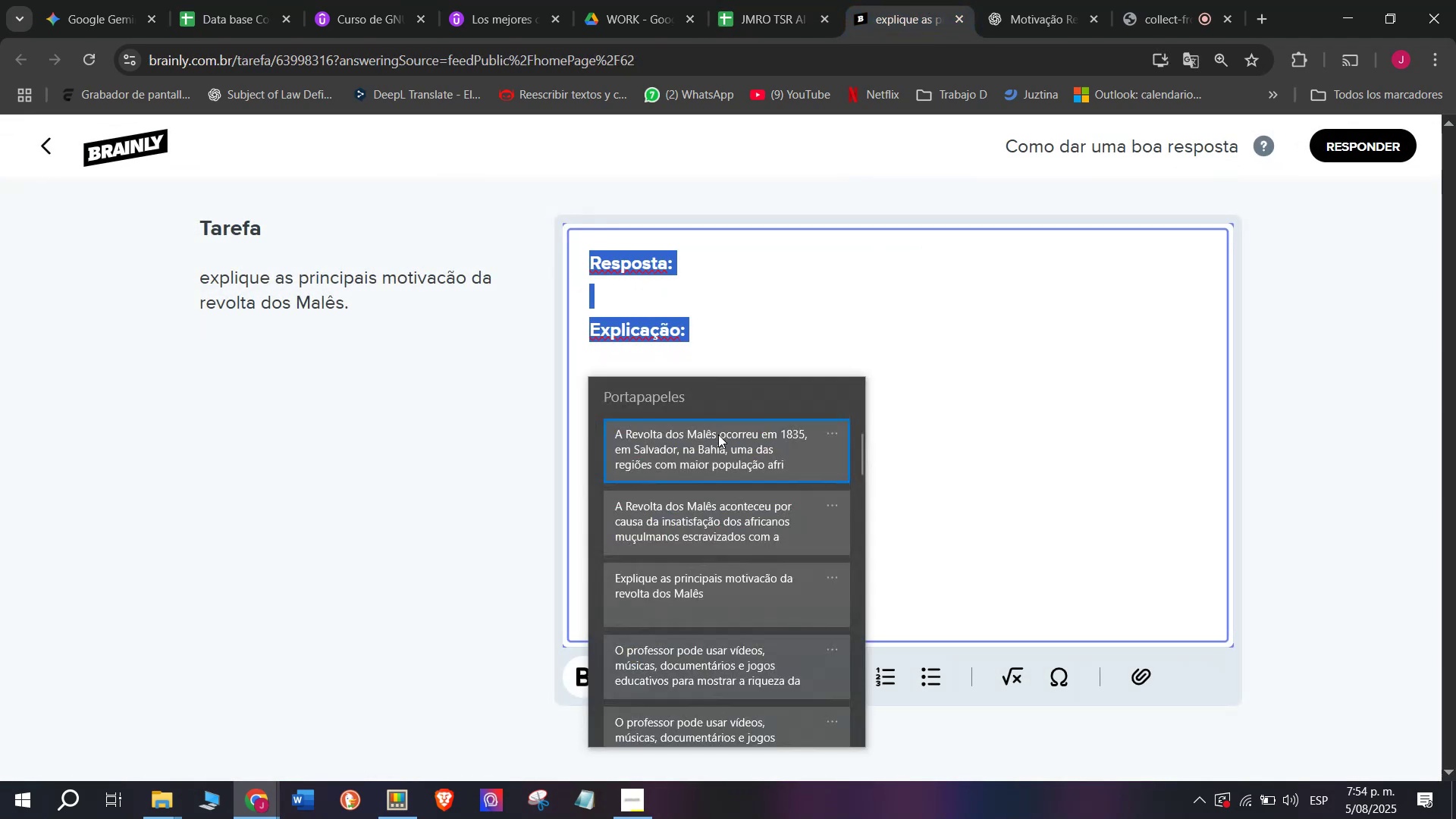 
key(Meta+MetaLeft)
 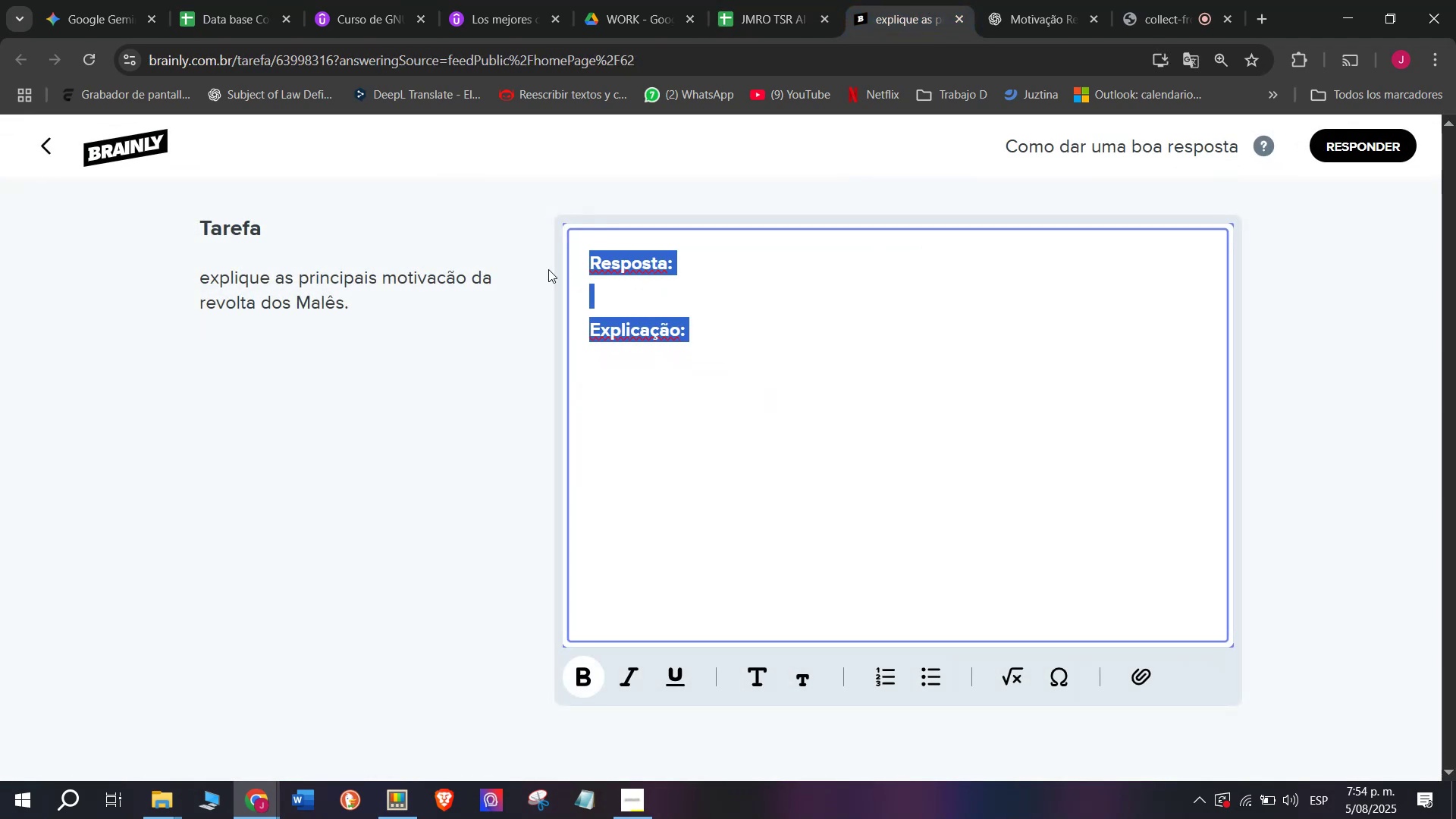 
key(Meta+V)
 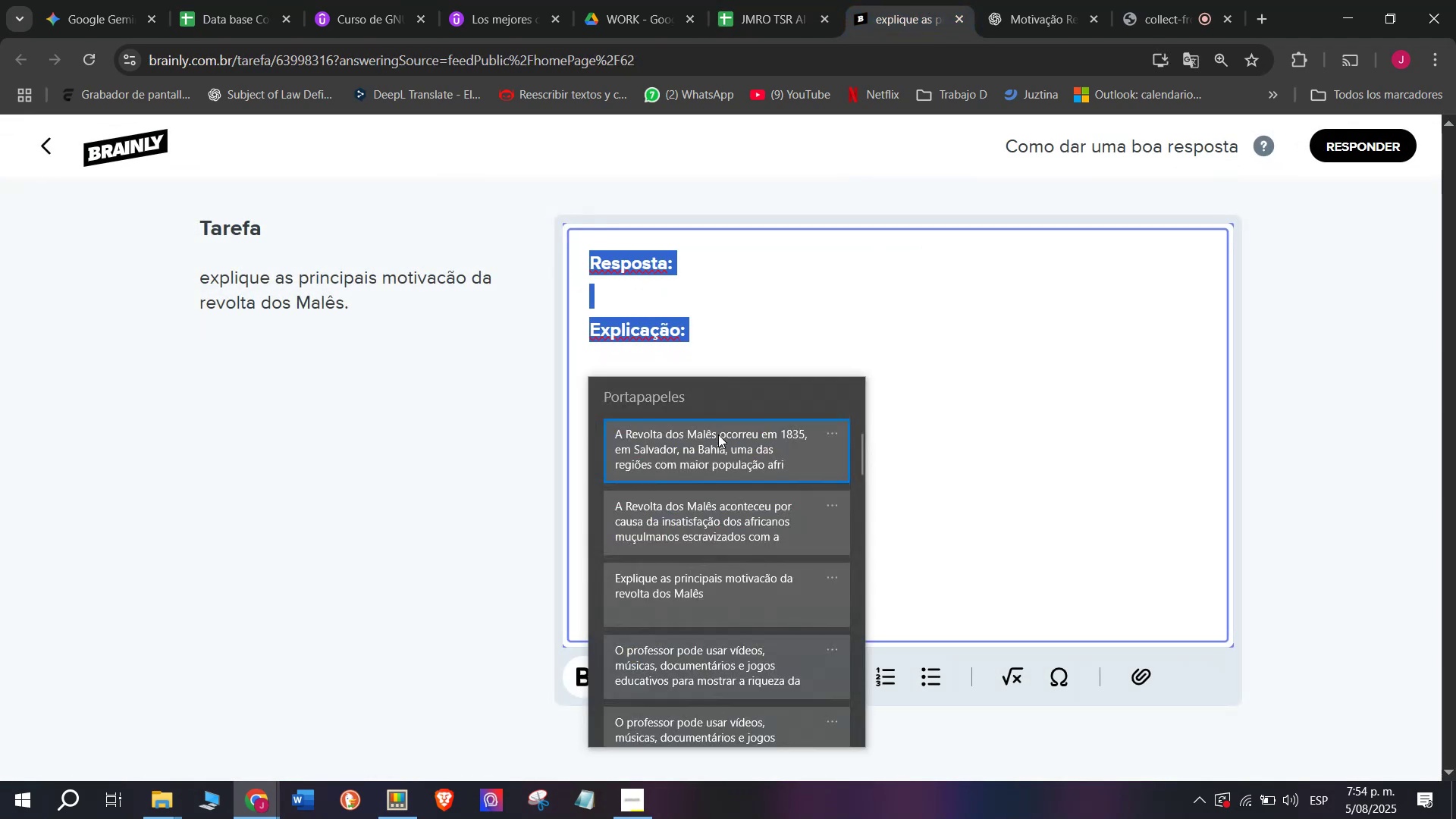 
left_click([717, 435])
 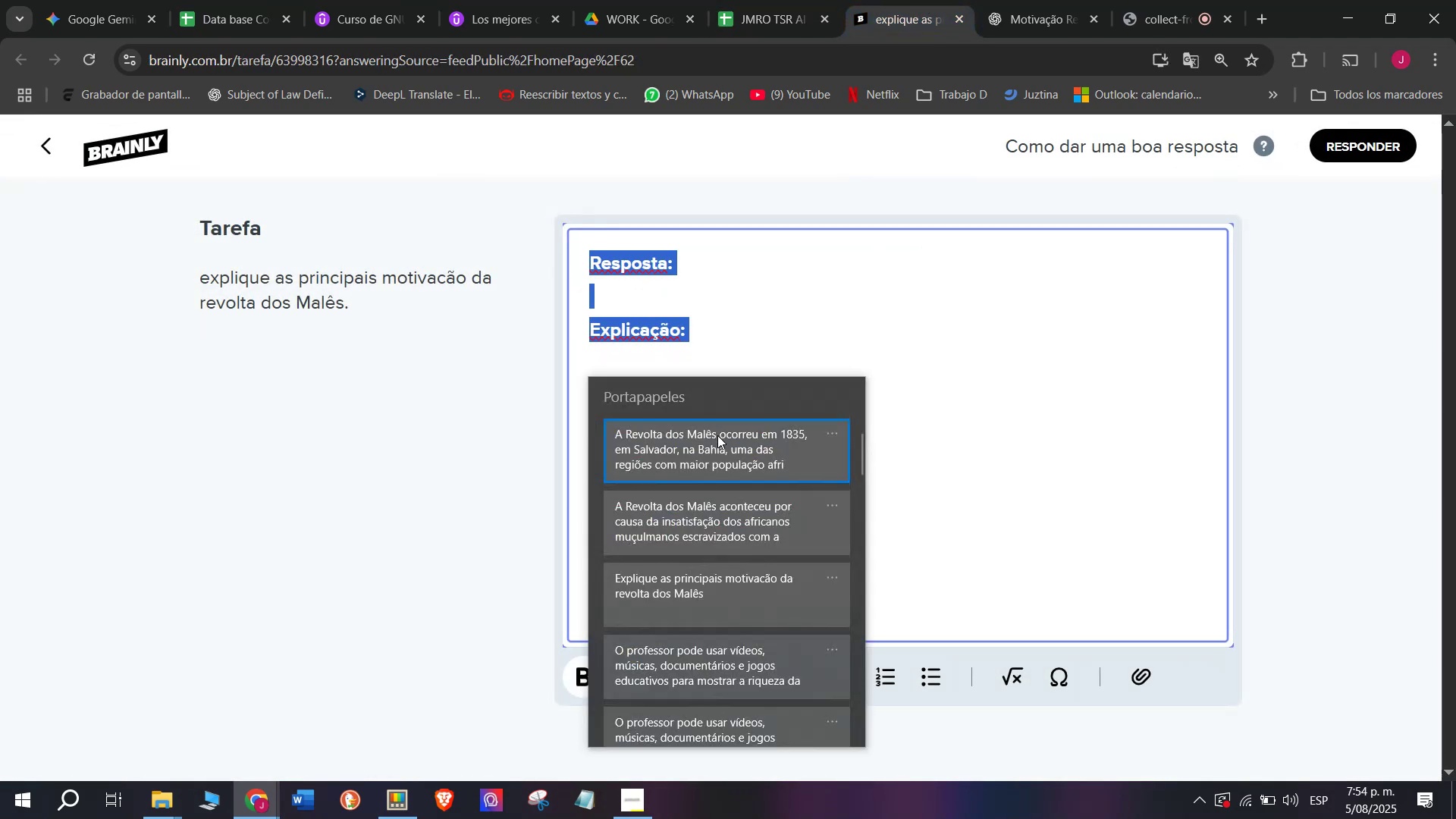 
key(Control+ControlLeft)
 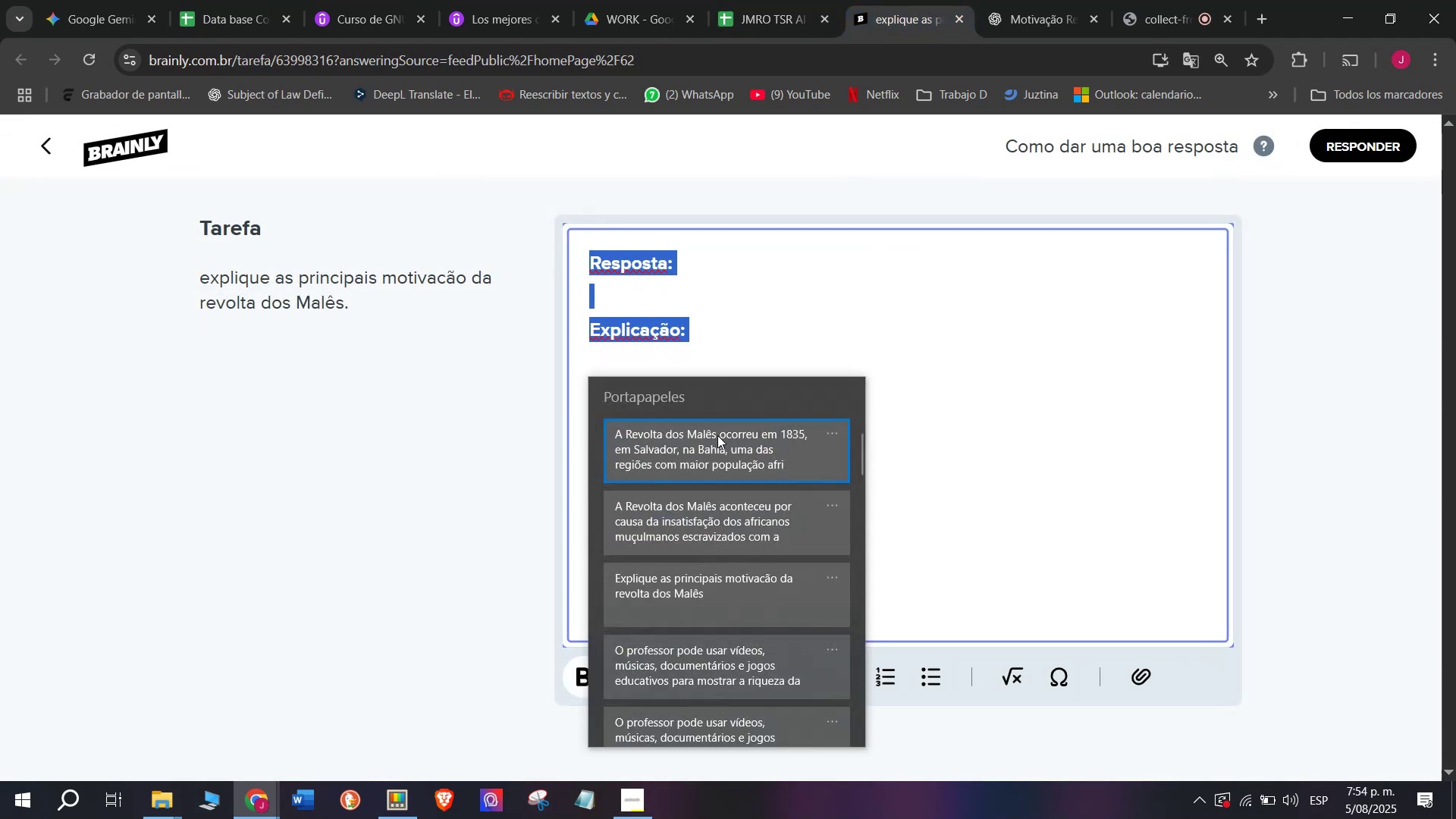 
key(Control+V)
 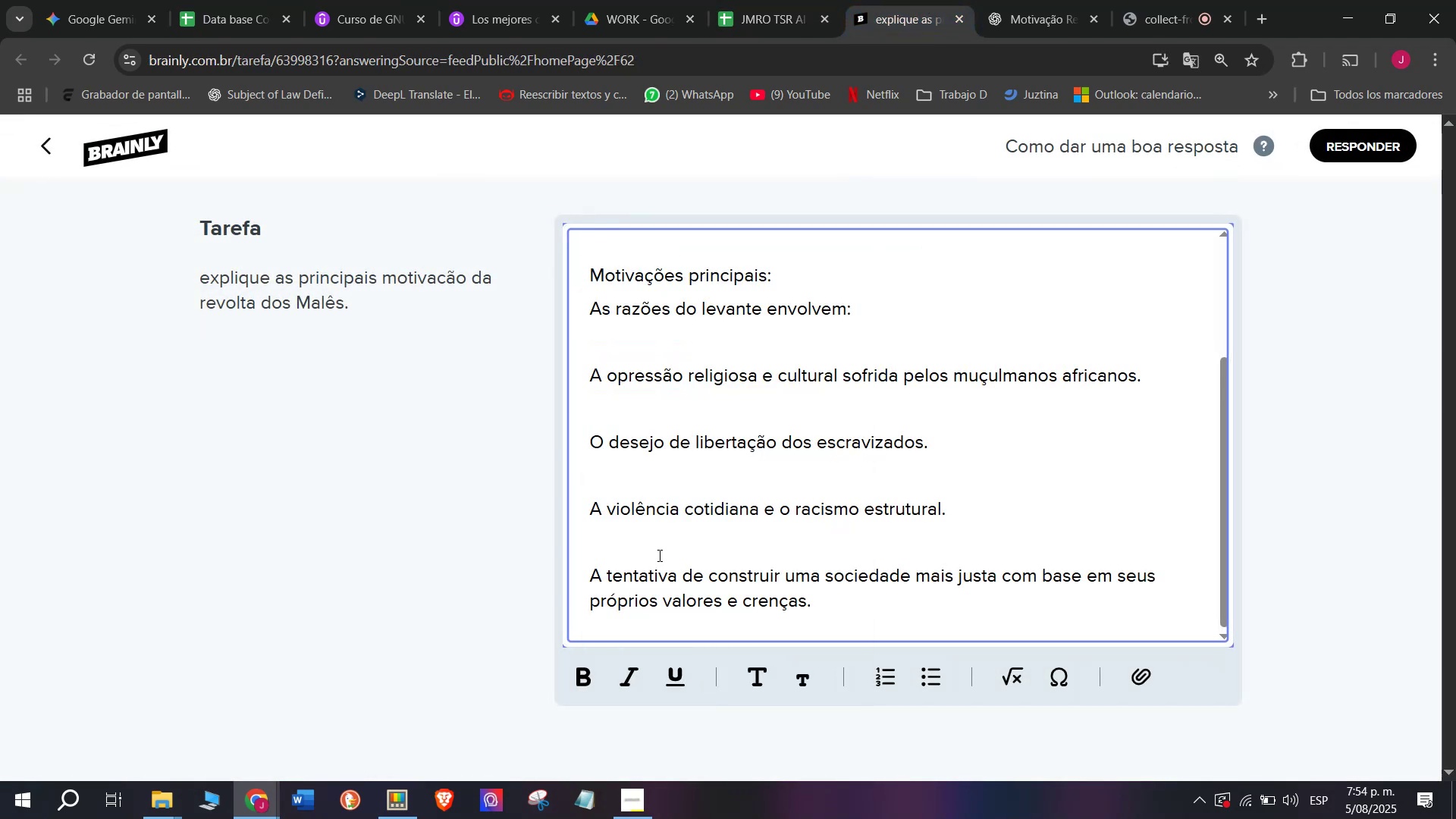 
left_click([657, 555])
 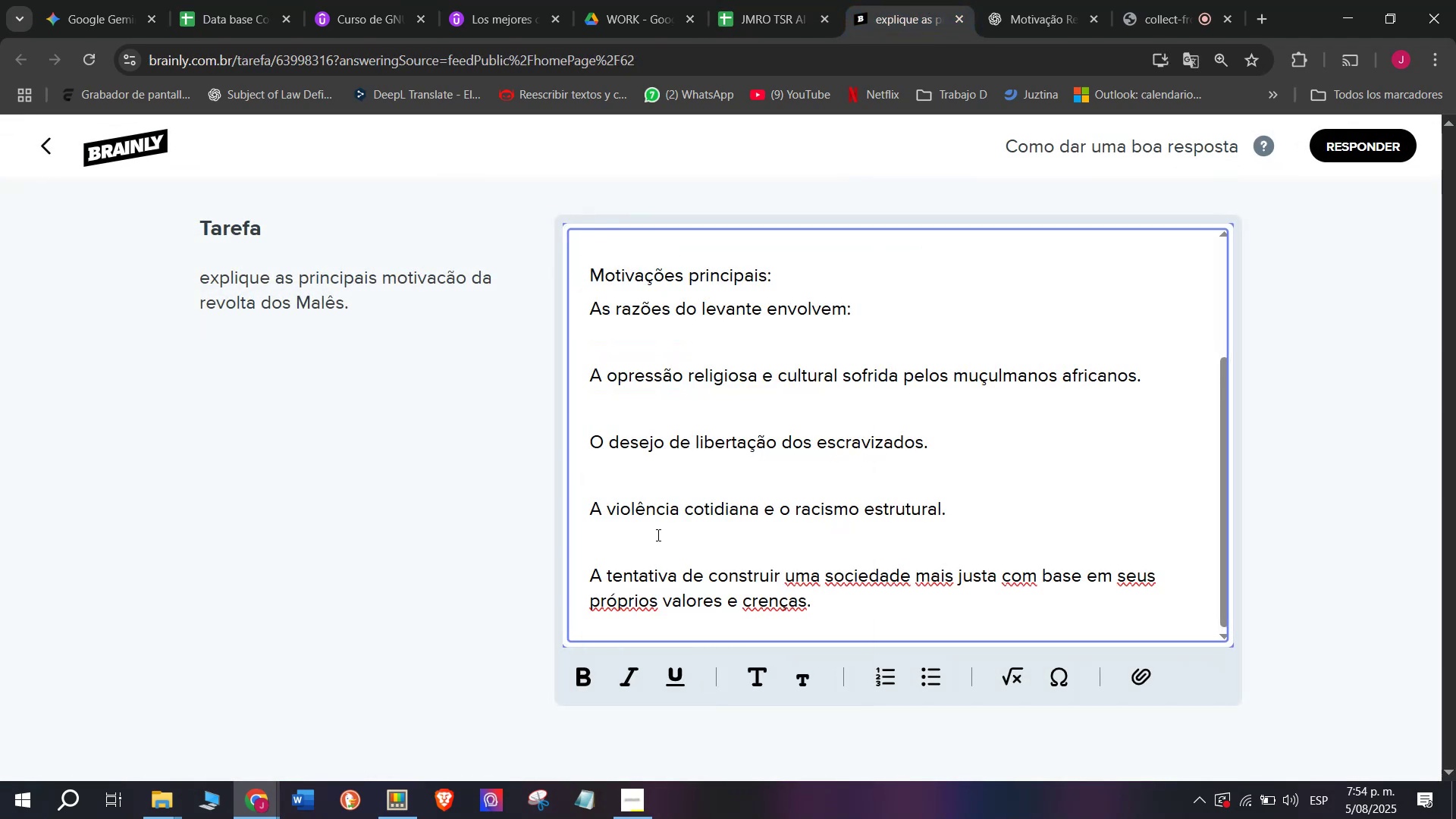 
left_click([657, 535])
 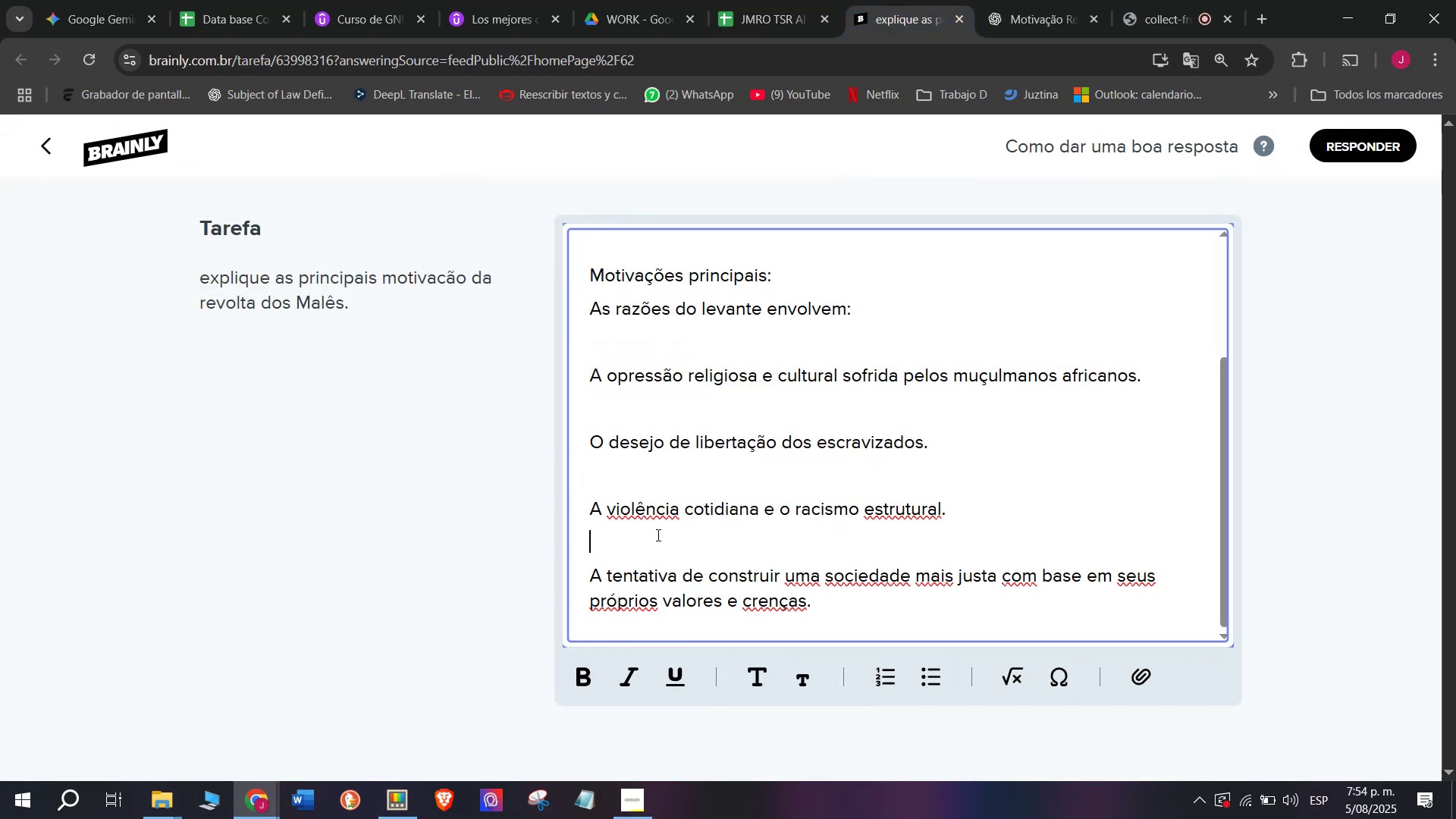 
key(Backspace)
 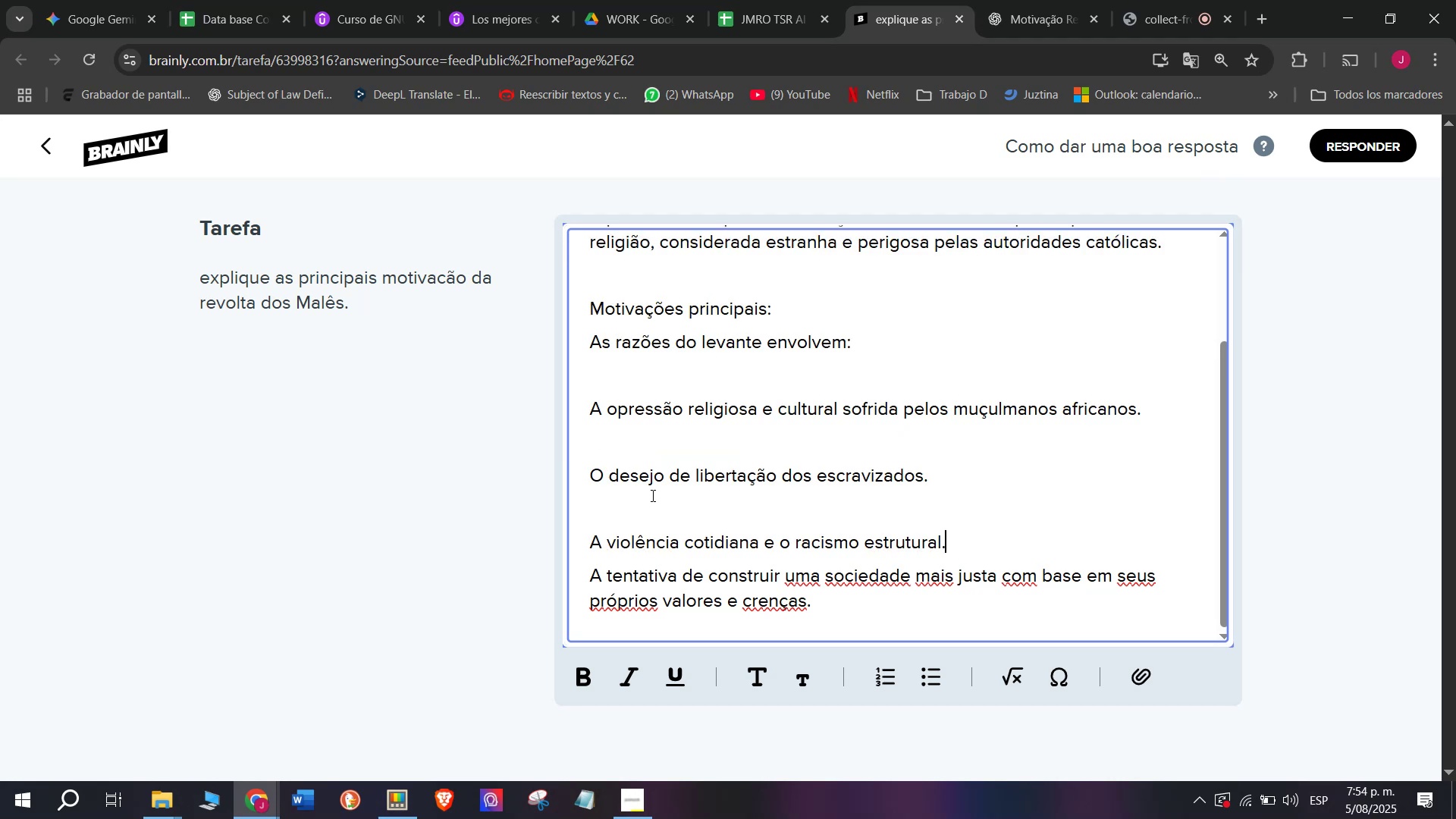 
left_click([651, 495])
 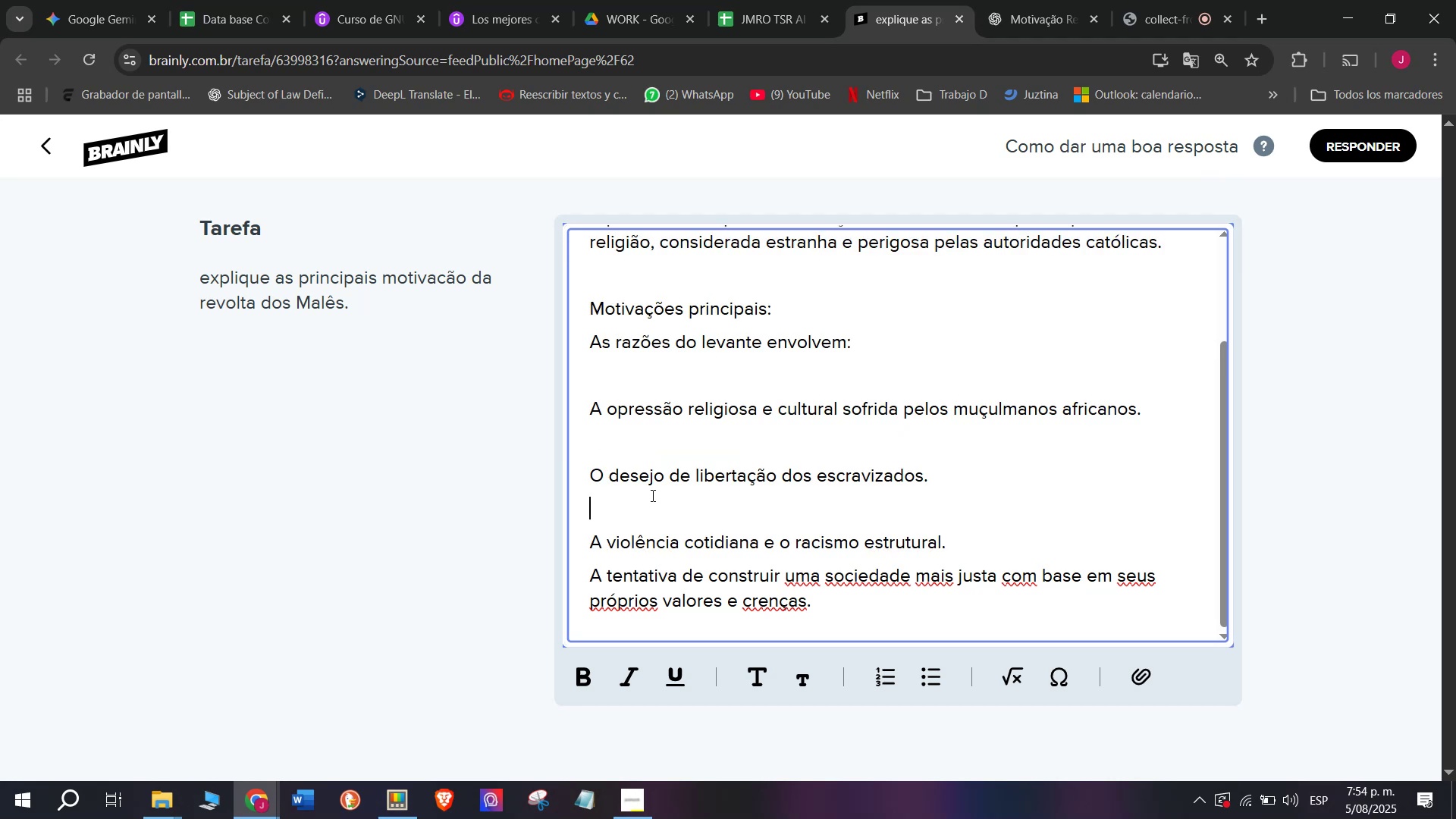 
key(Backspace)
 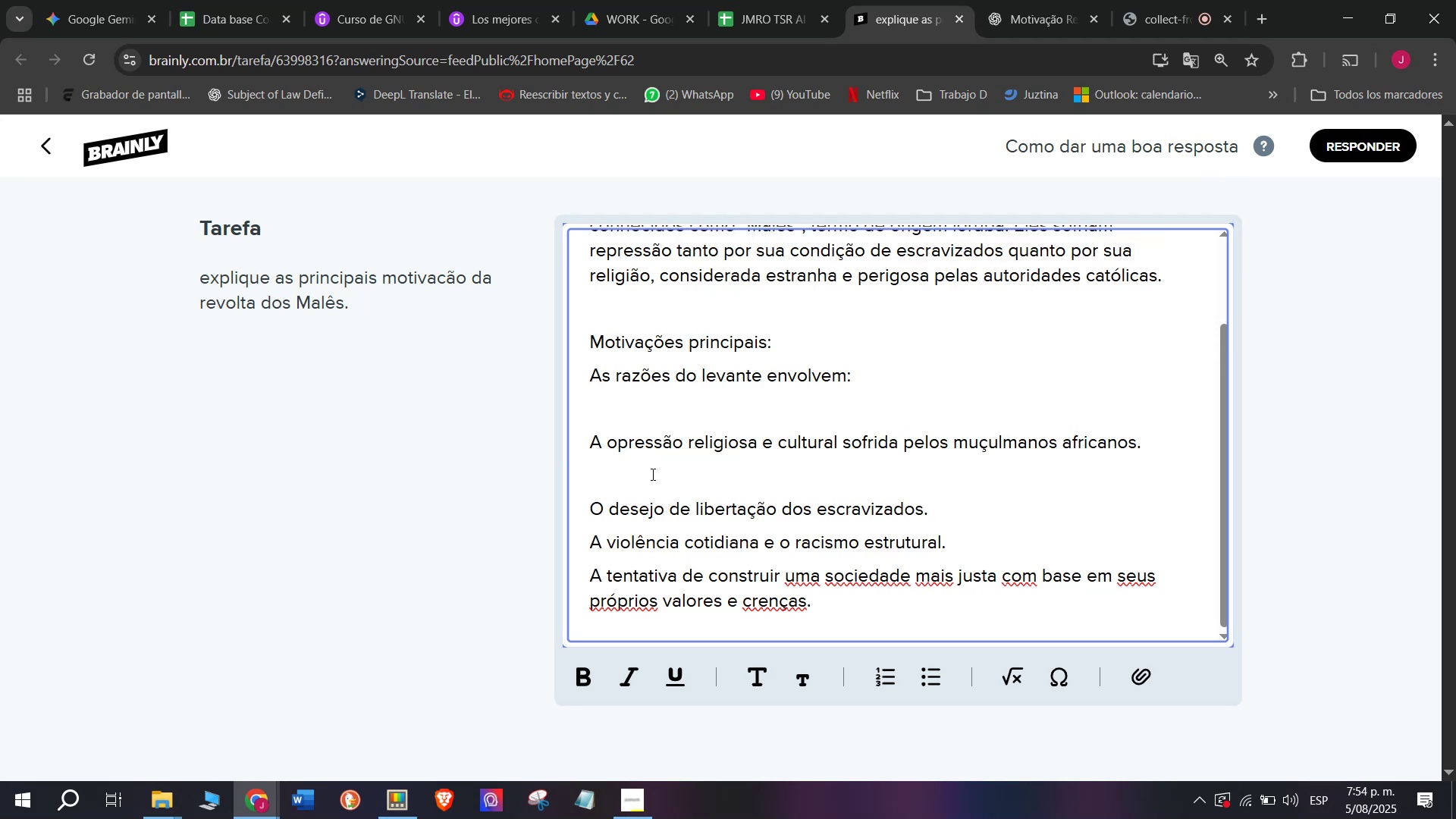 
key(Backspace)
 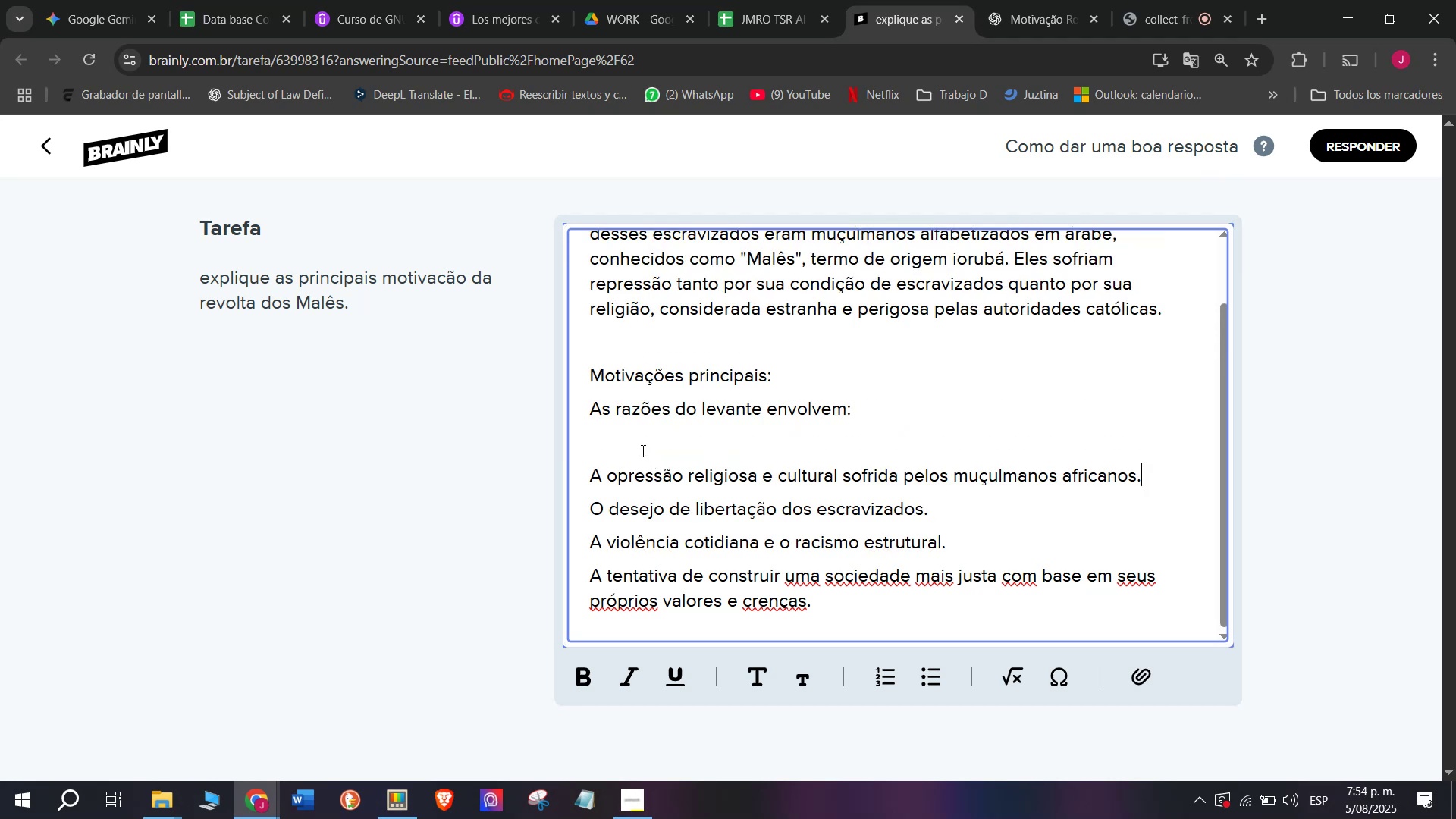 
left_click([642, 450])
 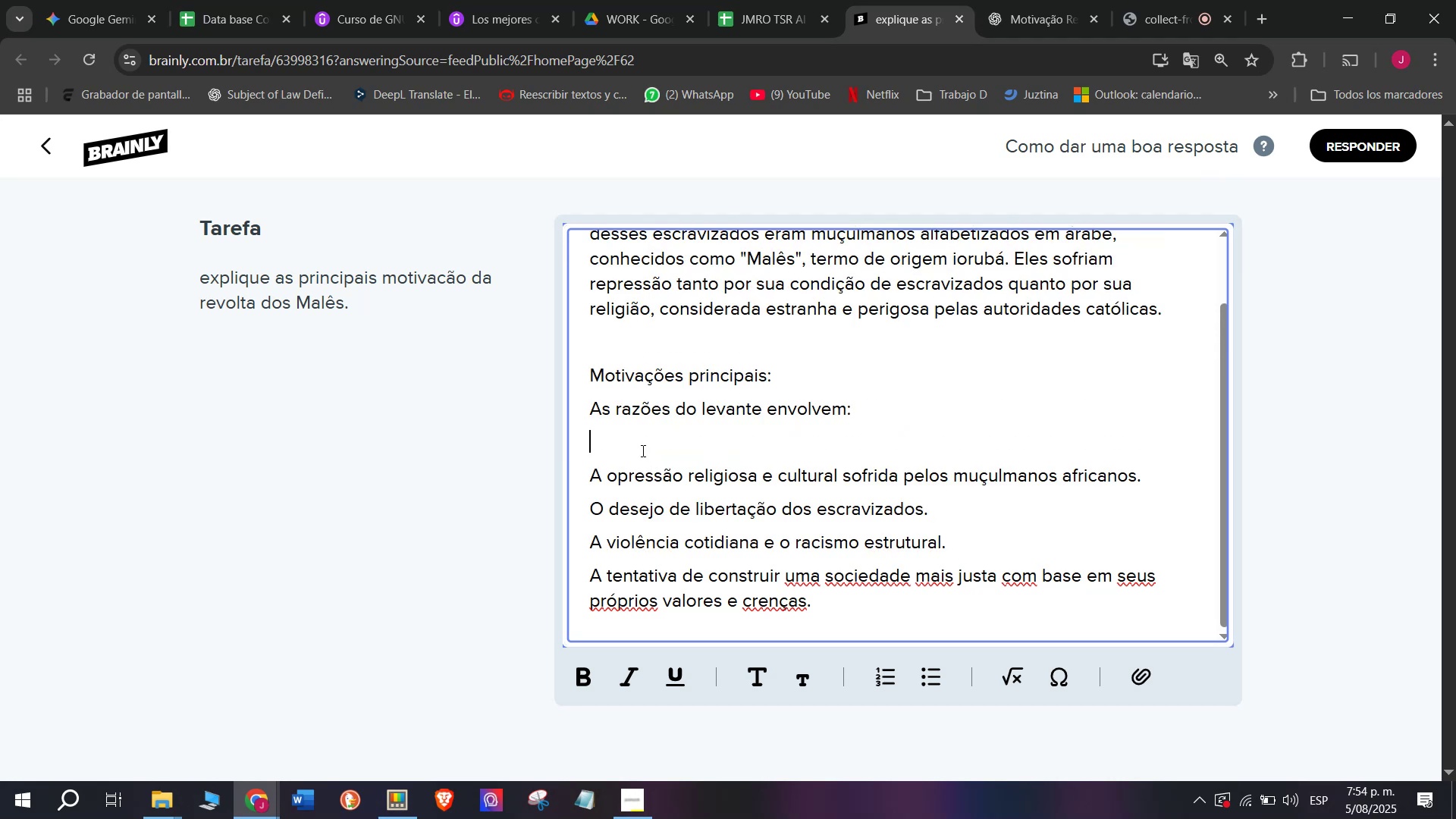 
key(Backspace)
 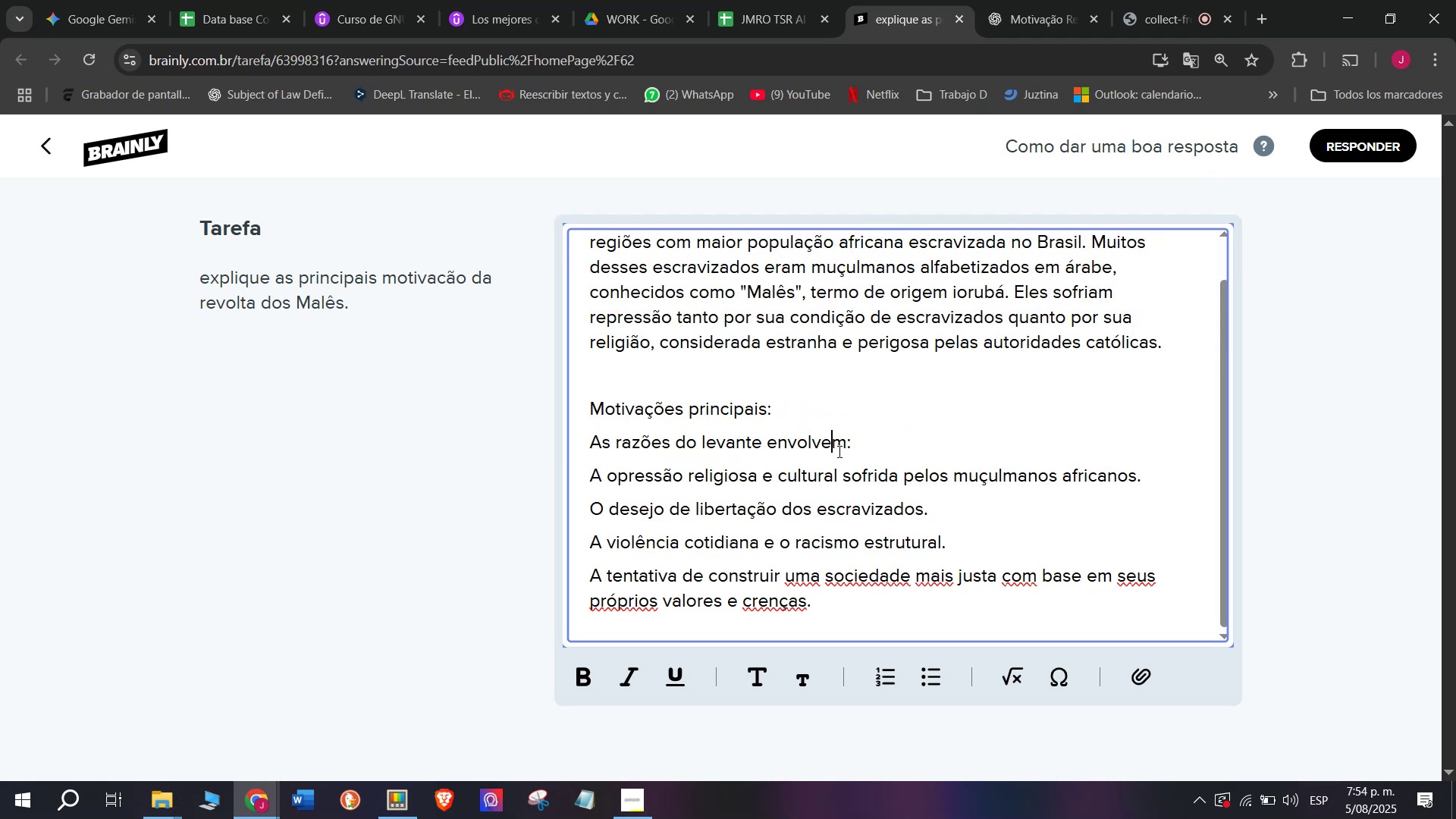 
left_click([838, 451])
 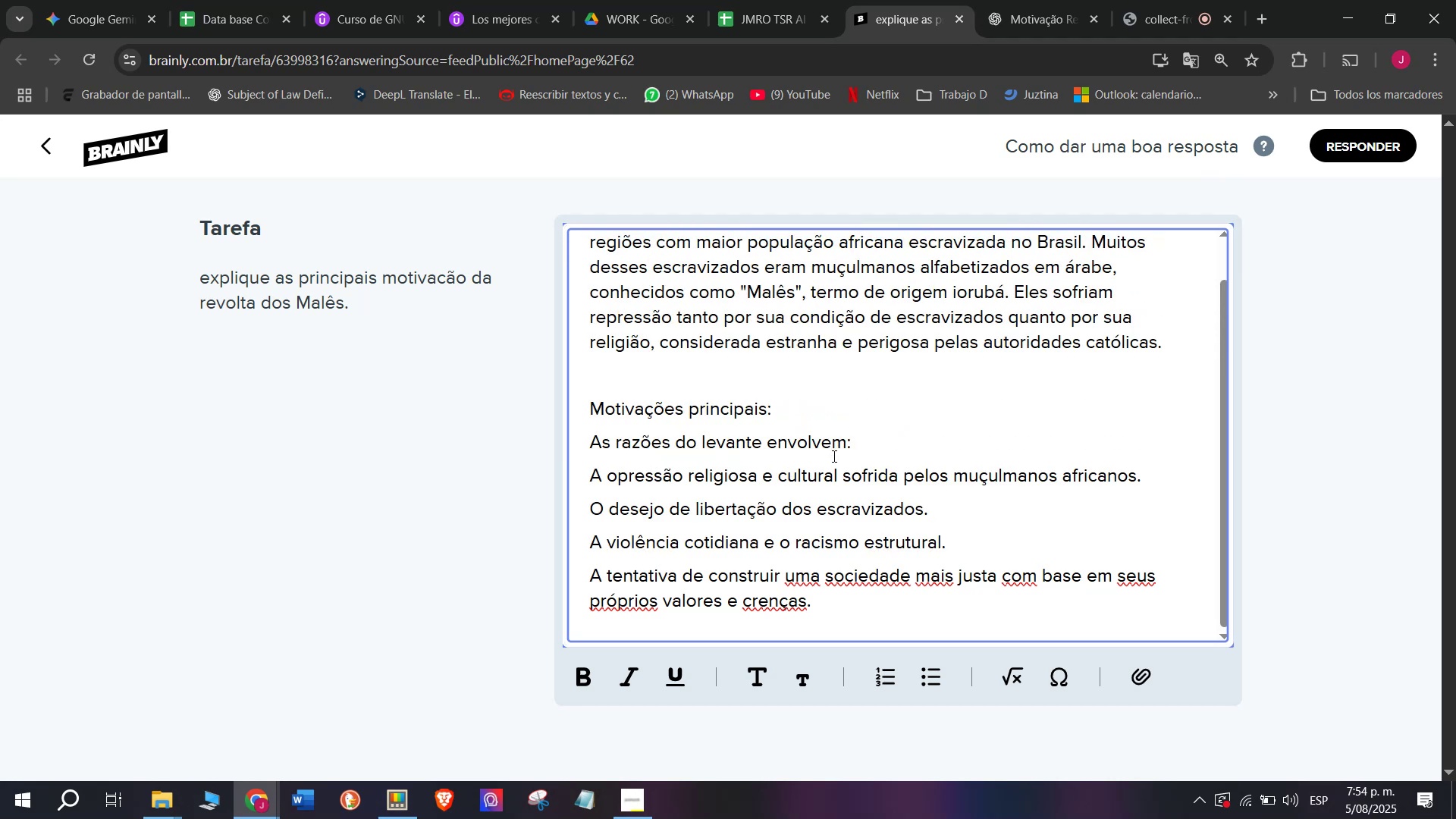 
left_click_drag(start_coordinate=[833, 457], to_coordinate=[851, 599])
 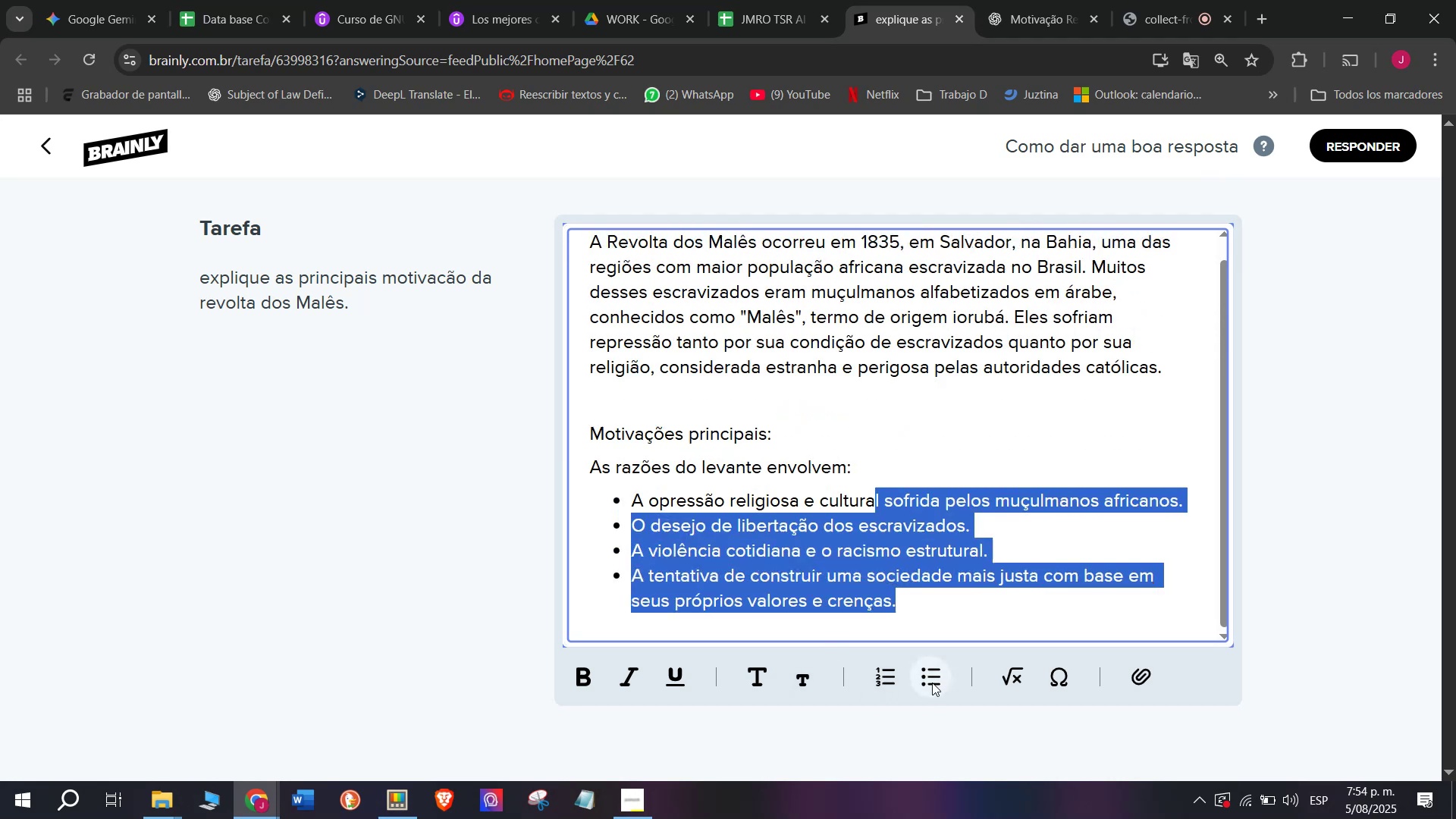 
double_click([789, 479])
 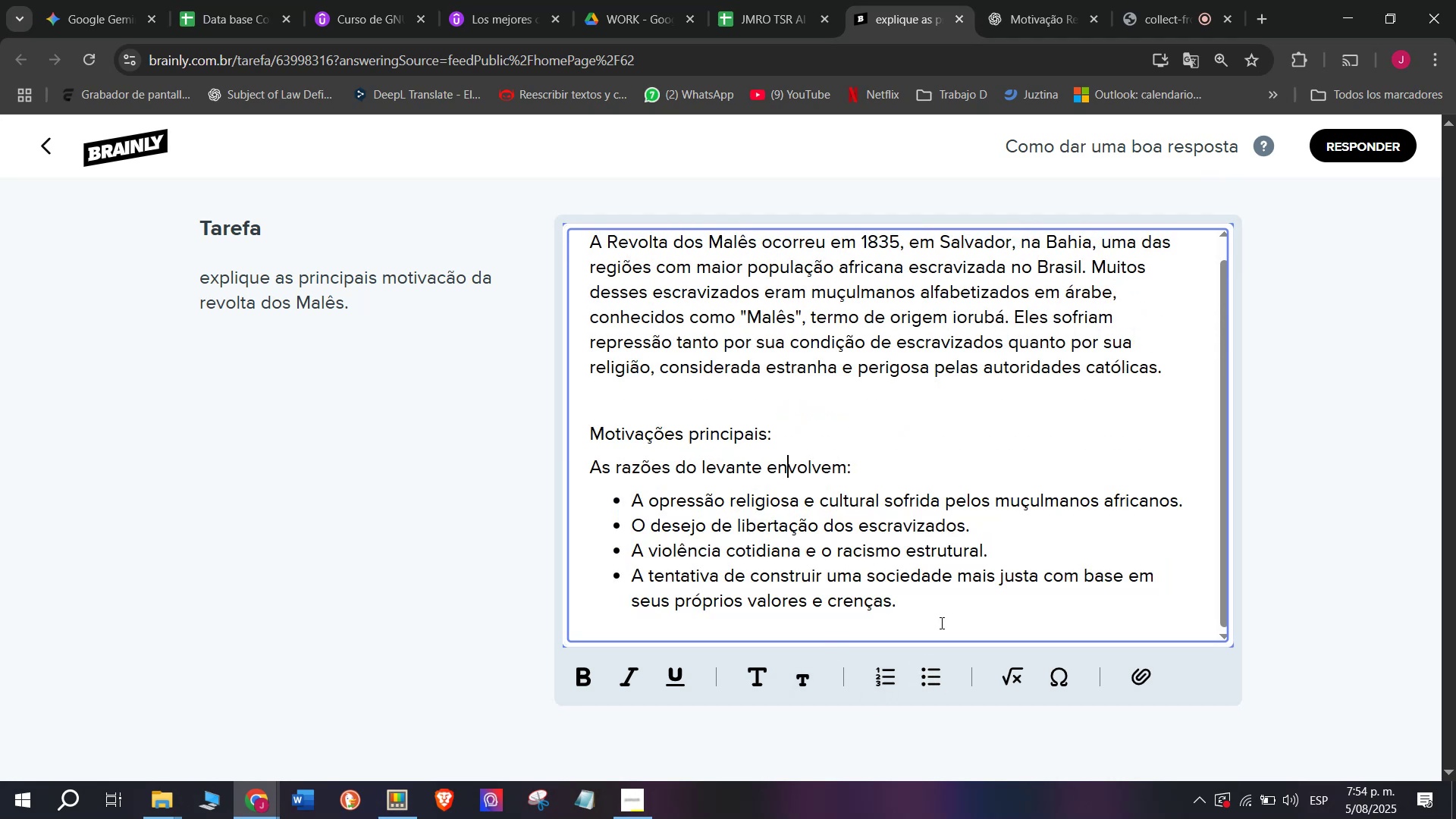 
left_click_drag(start_coordinate=[940, 622], to_coordinate=[488, 152])
 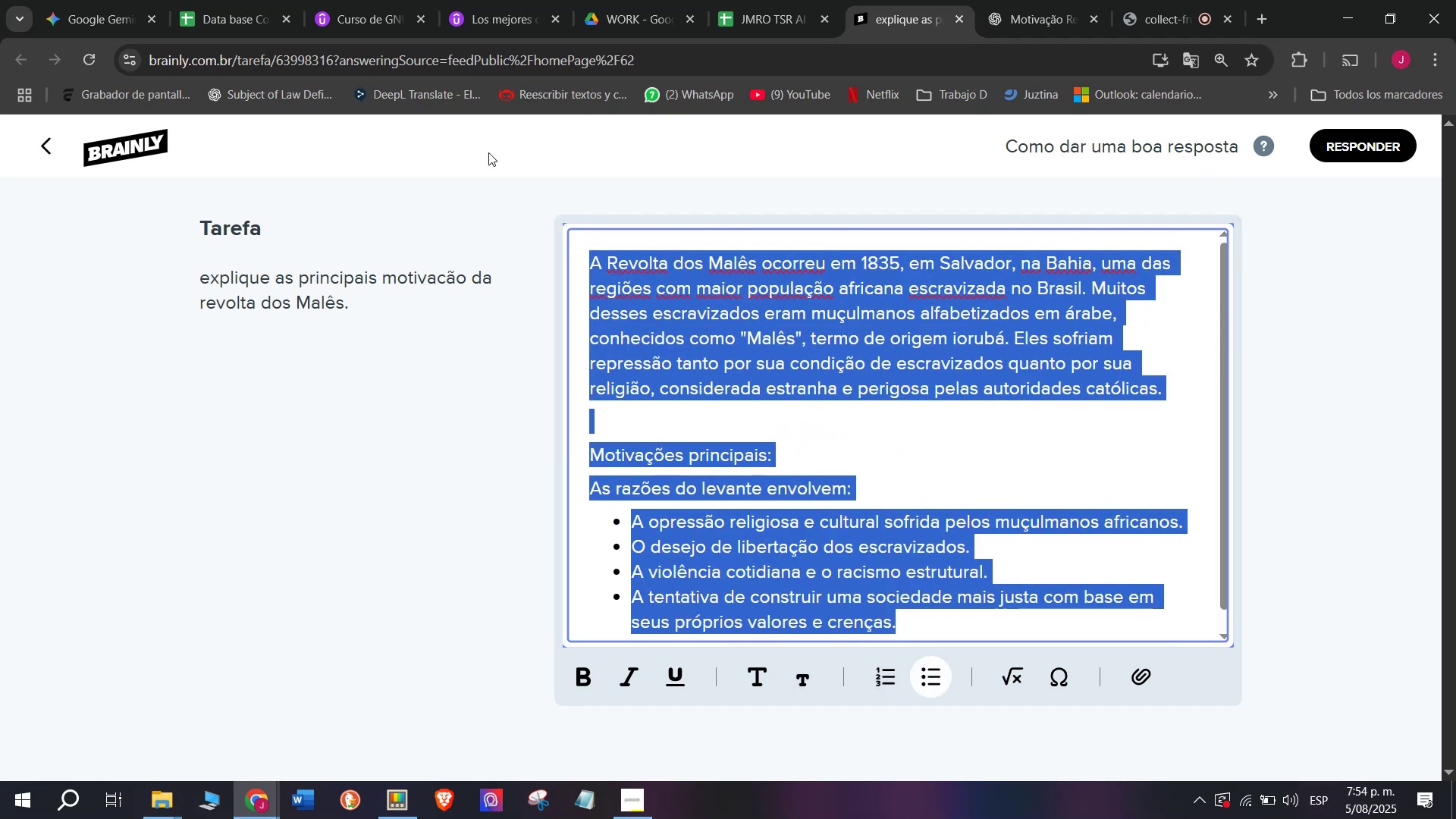 
key(Break)
 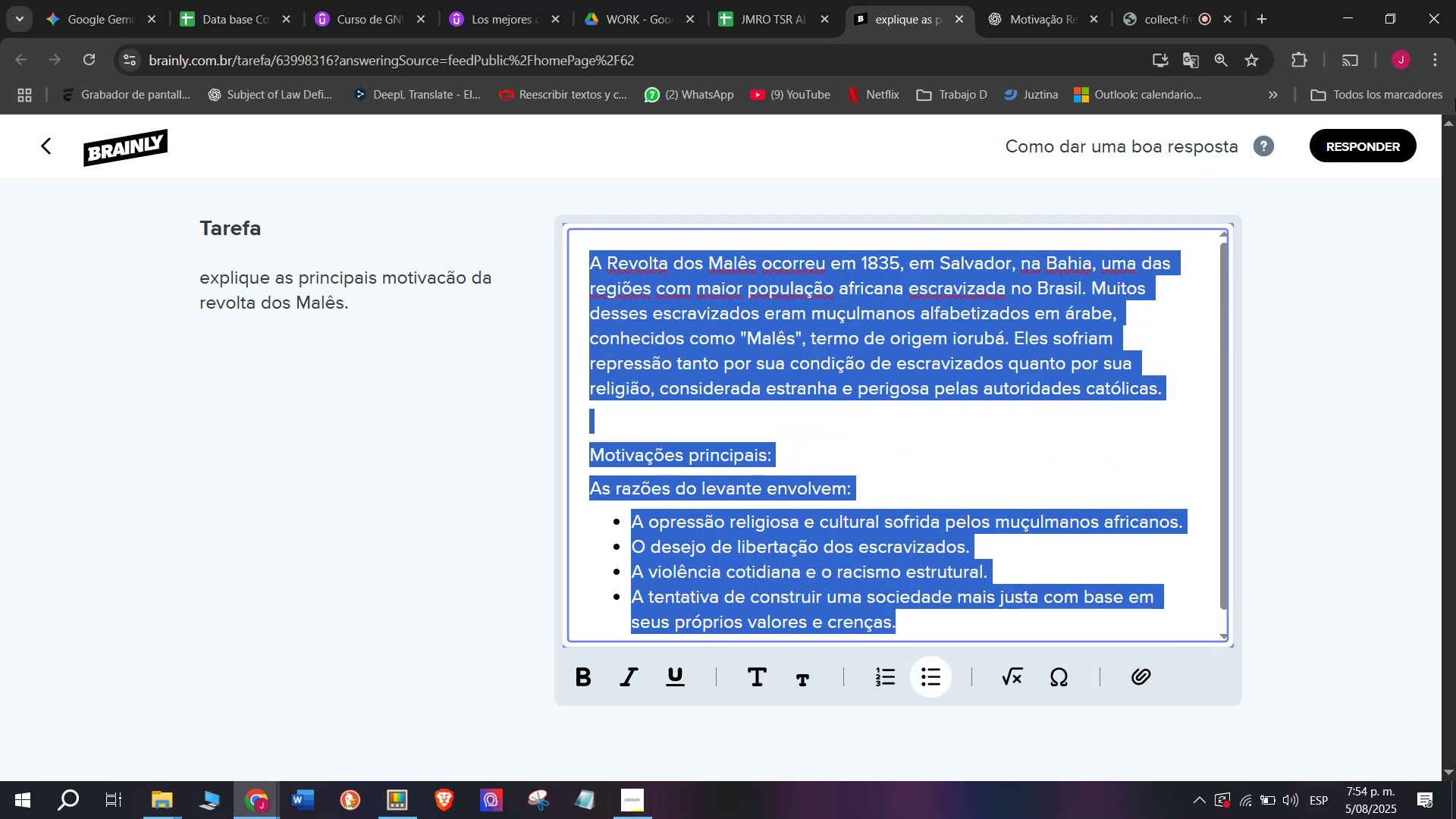 
key(Control+ControlLeft)
 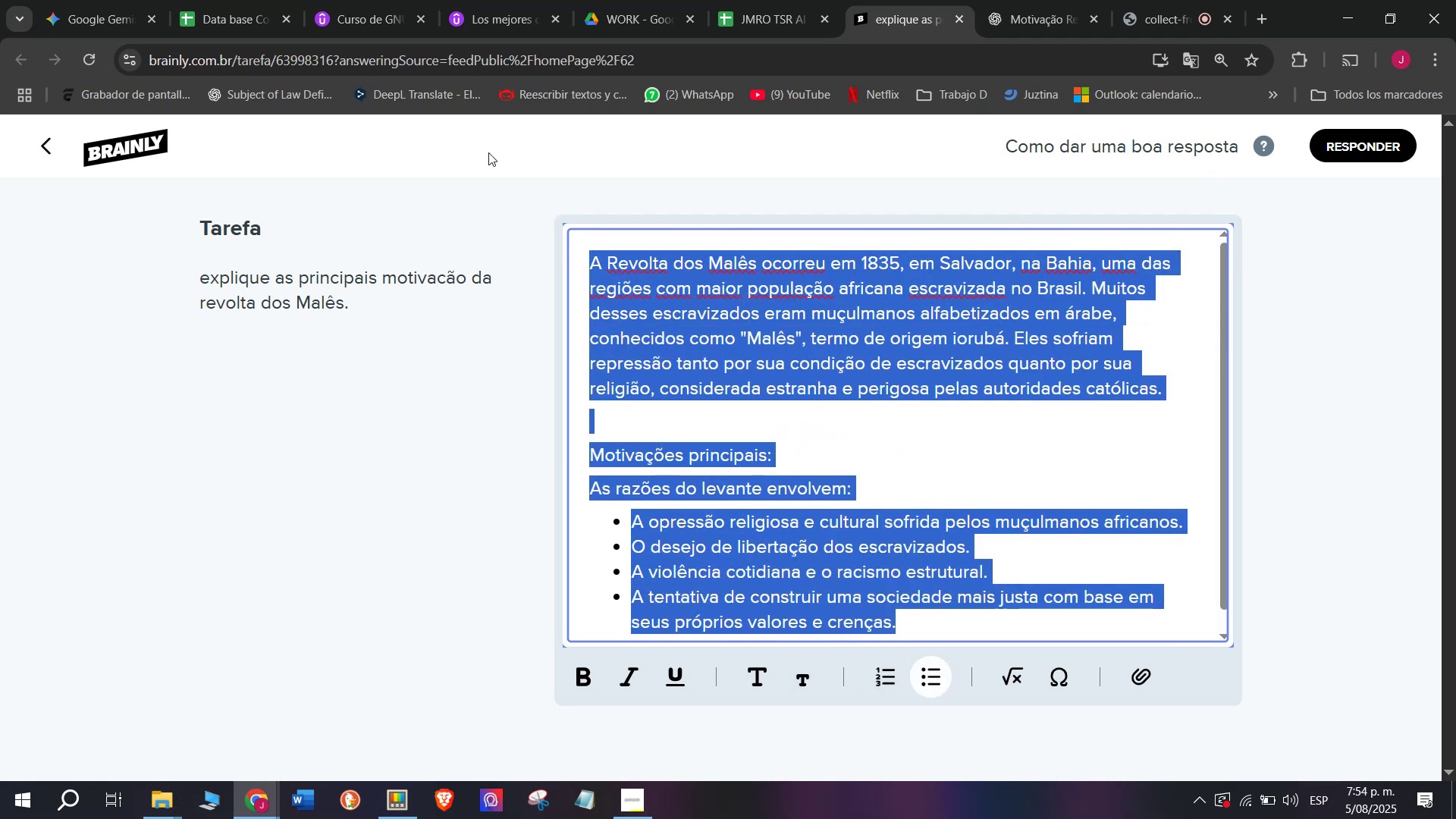 
key(Control+C)
 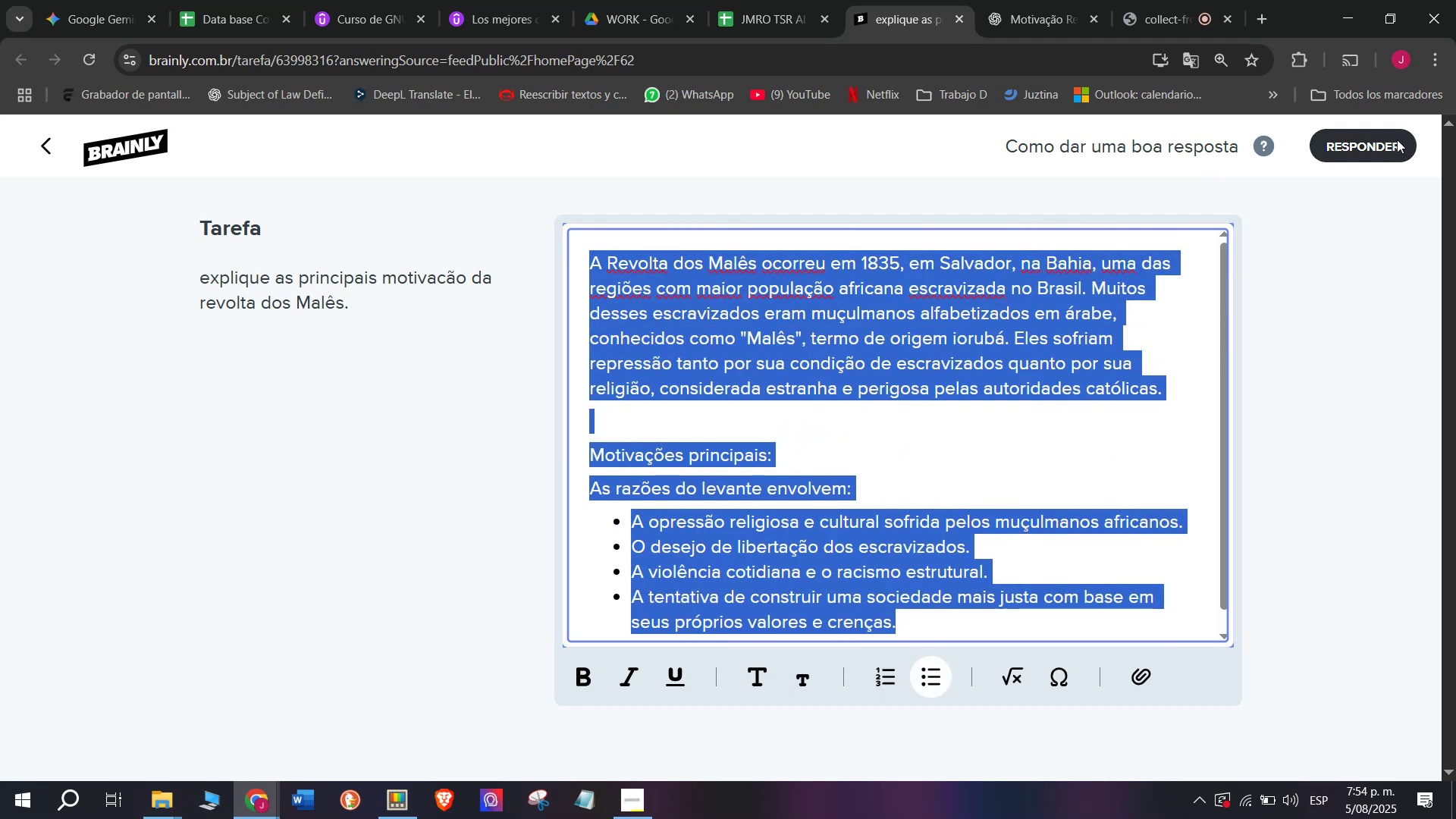 
left_click([1363, 135])
 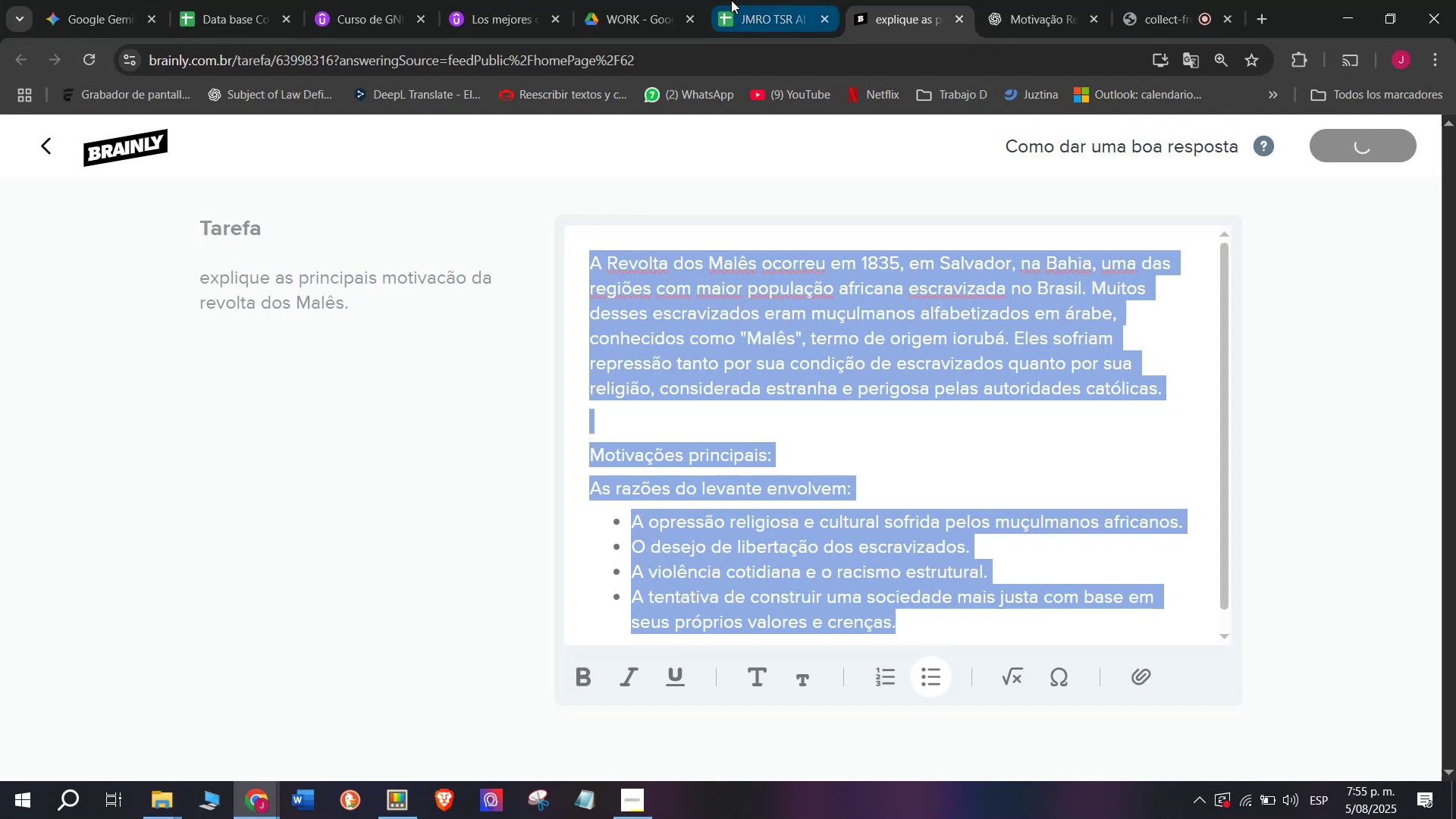 
left_click([730, 0])
 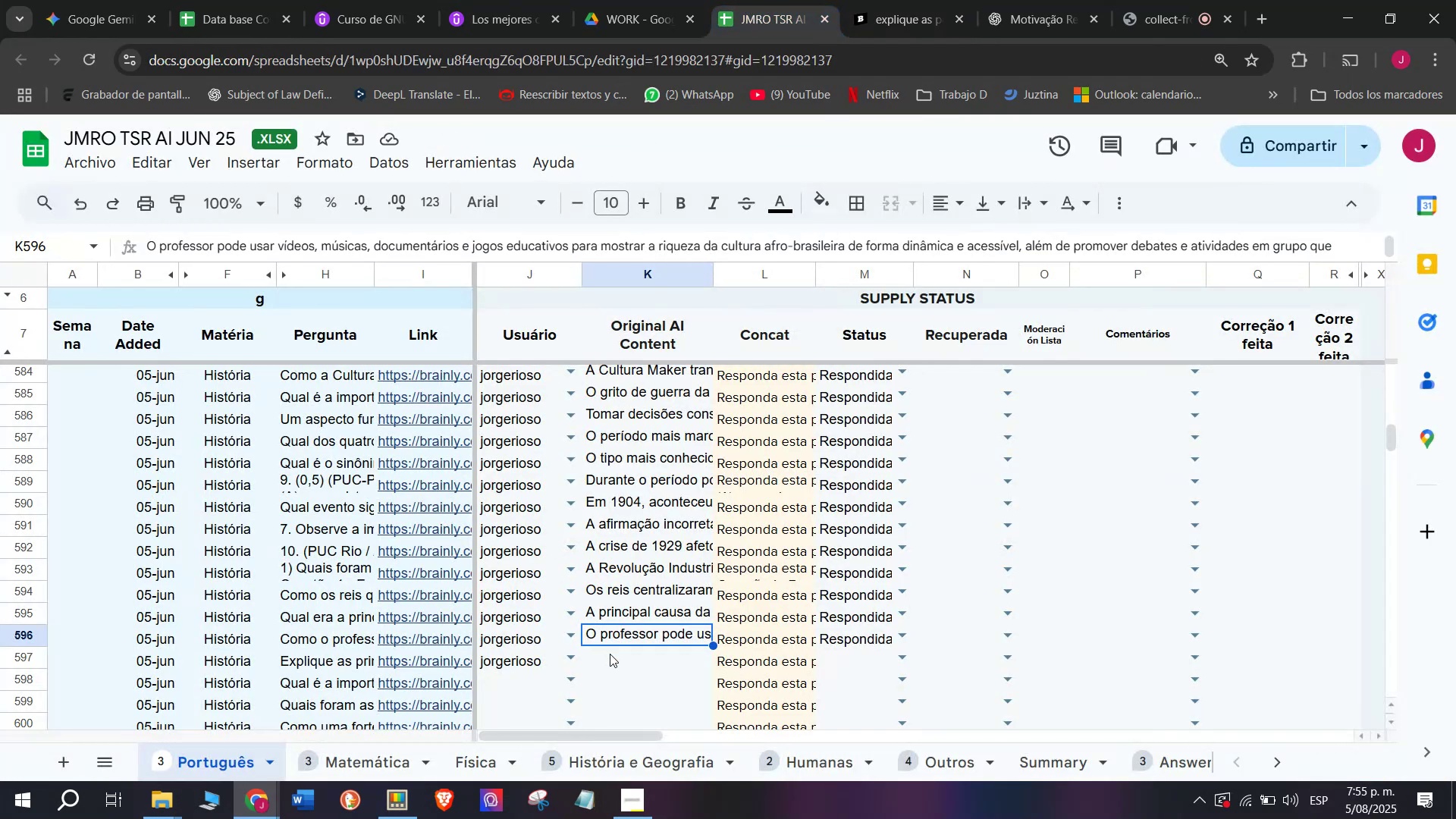 
double_click([609, 654])
 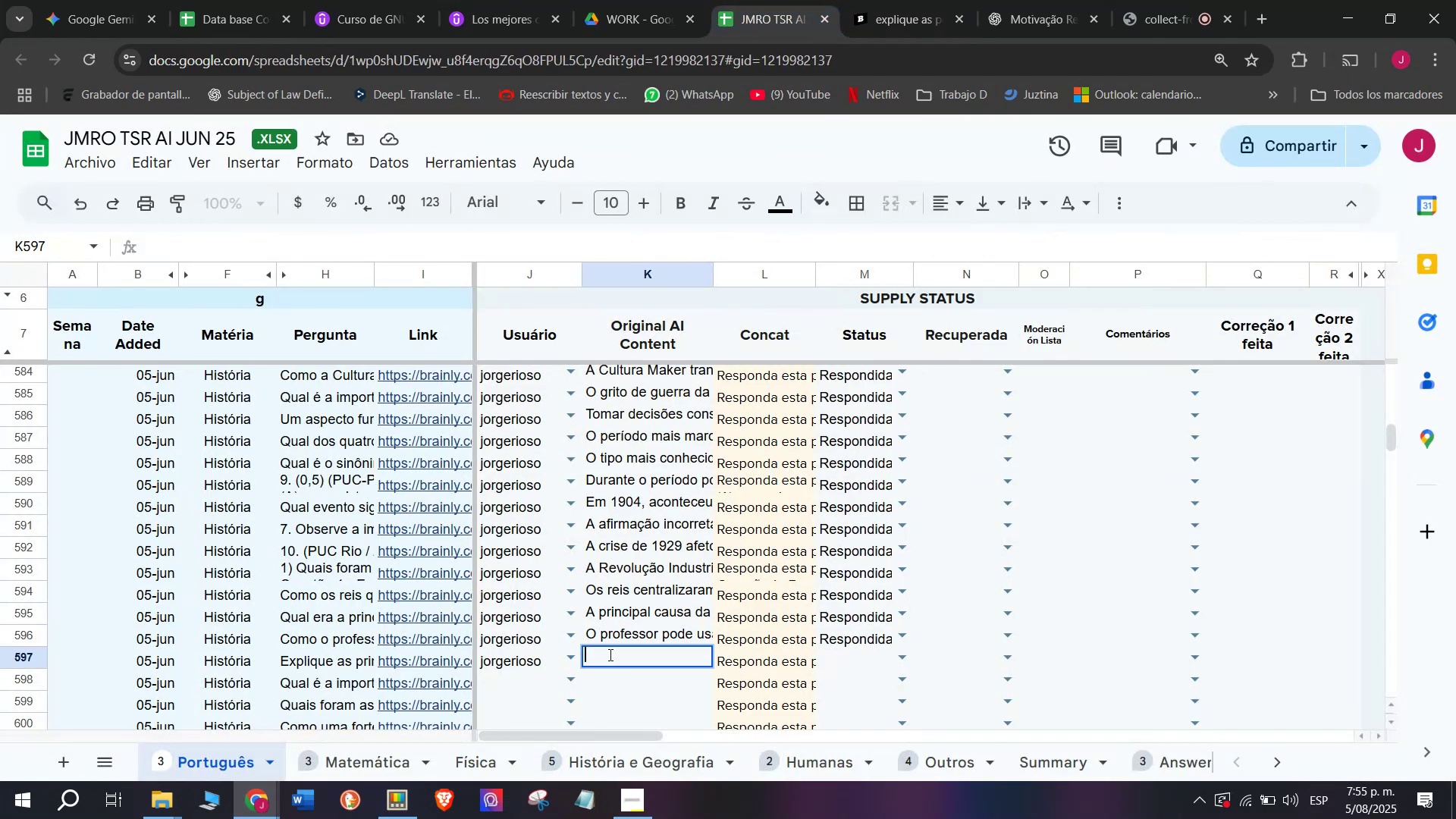 
key(Z)
 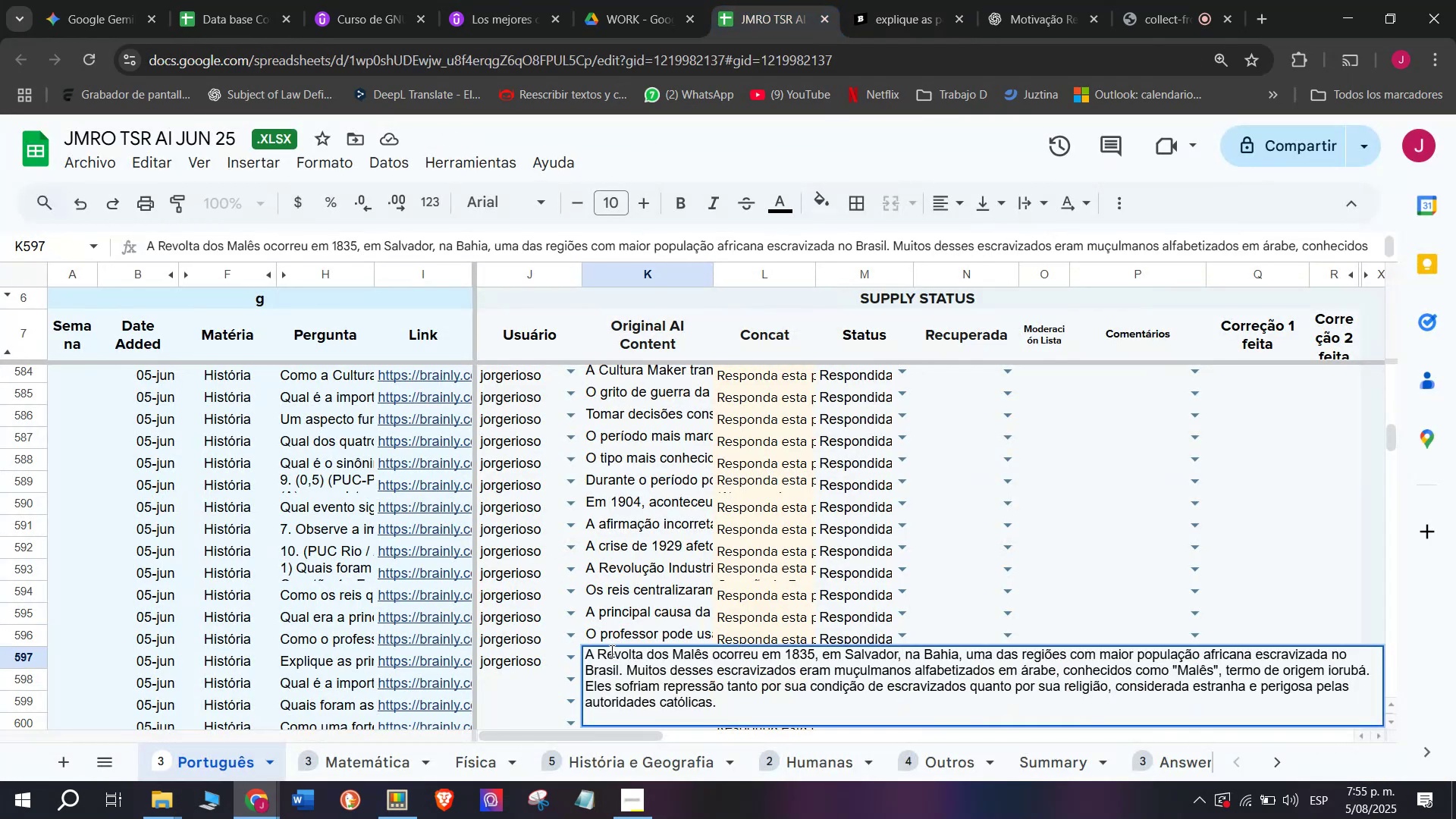 
key(Control+ControlLeft)
 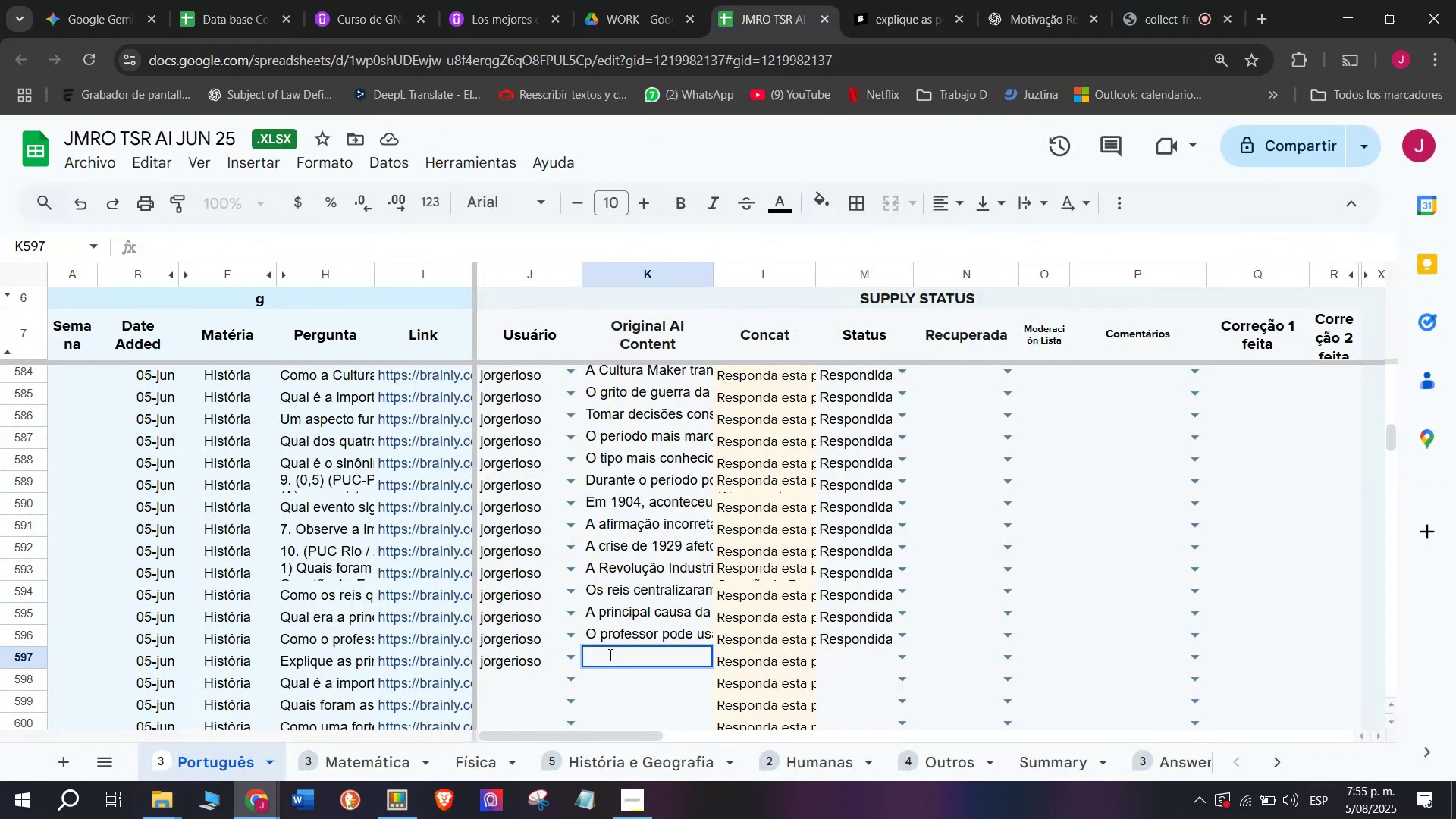 
key(Control+V)
 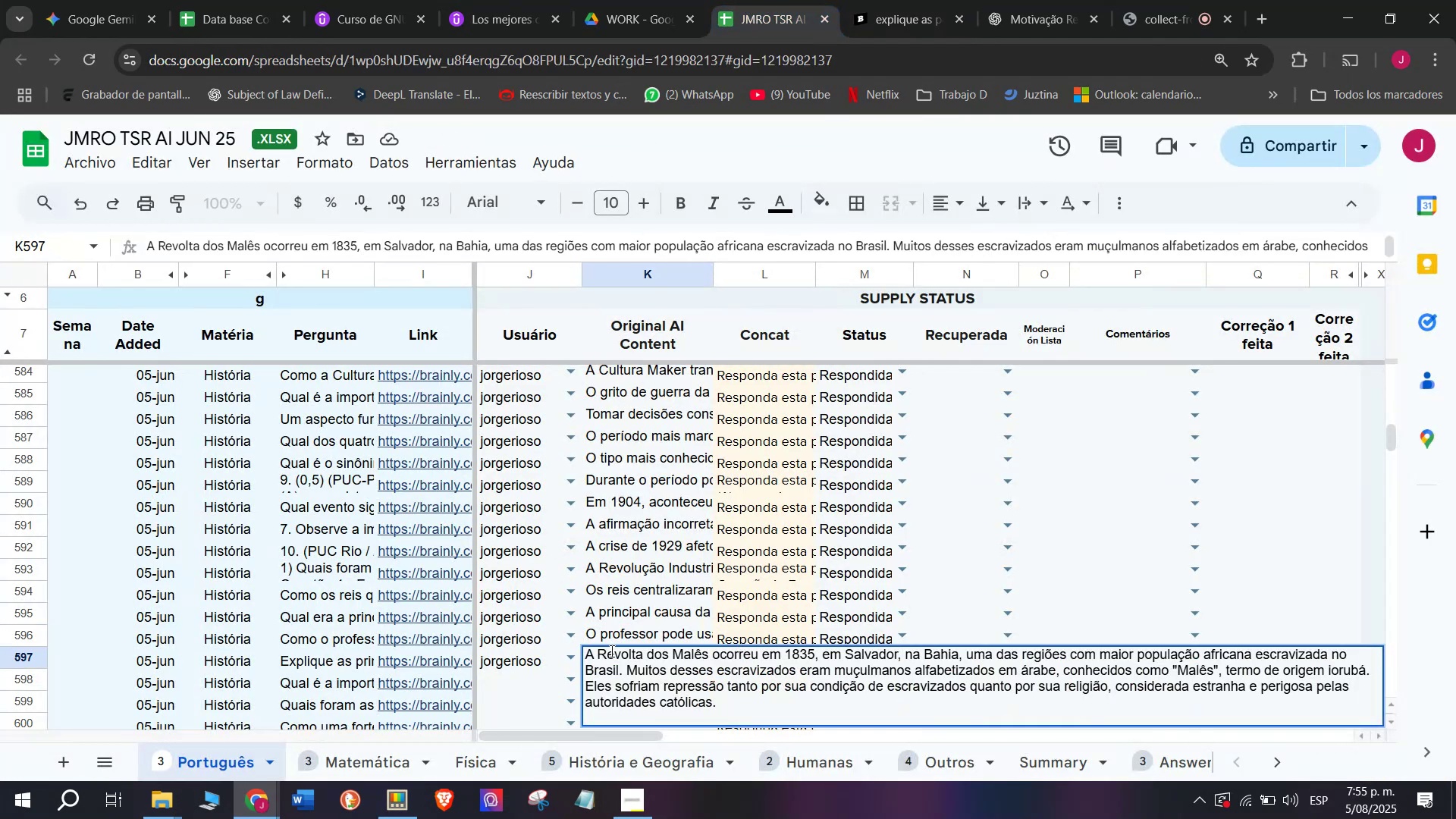 
key(Enter)
 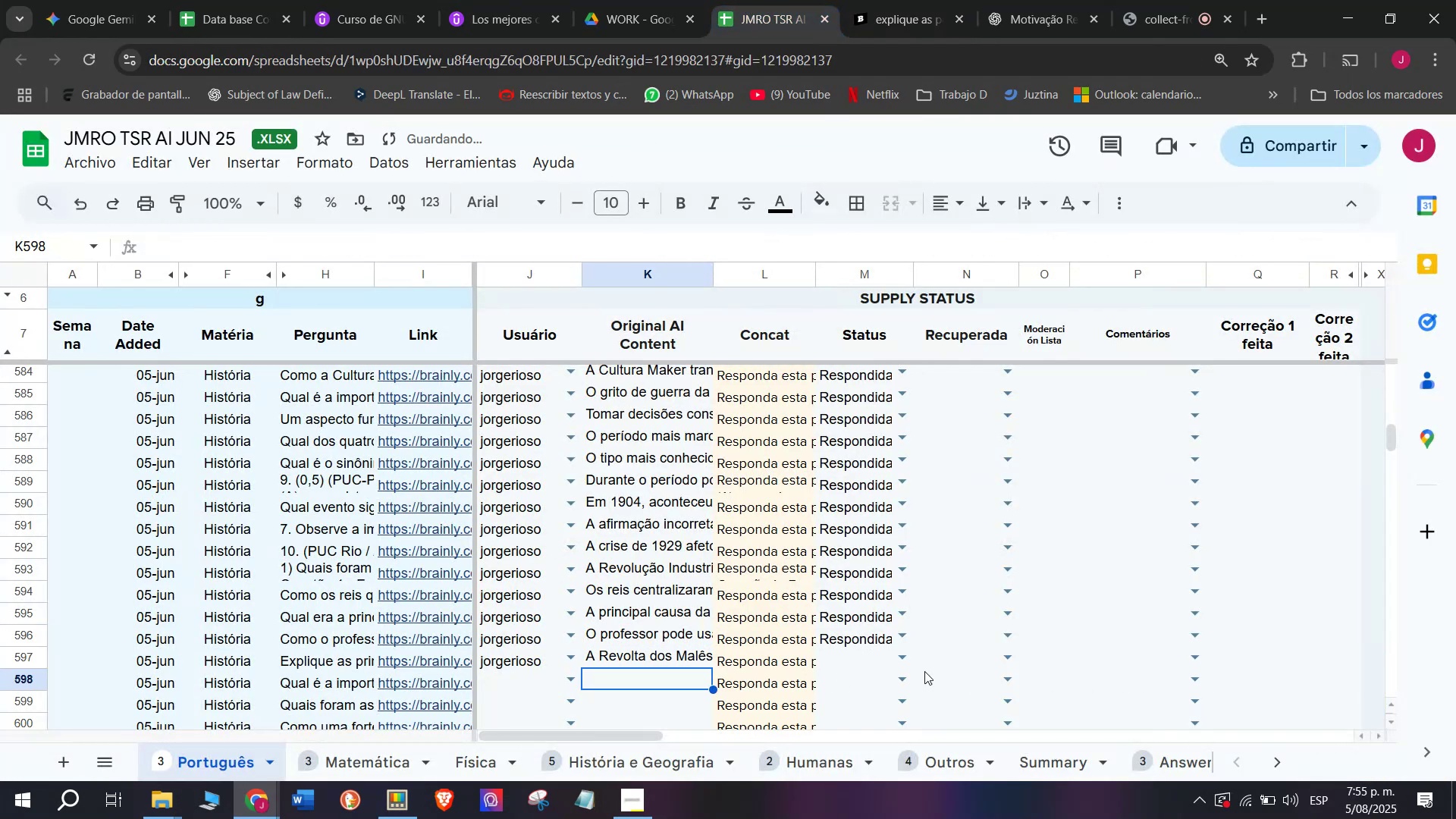 
left_click([905, 657])
 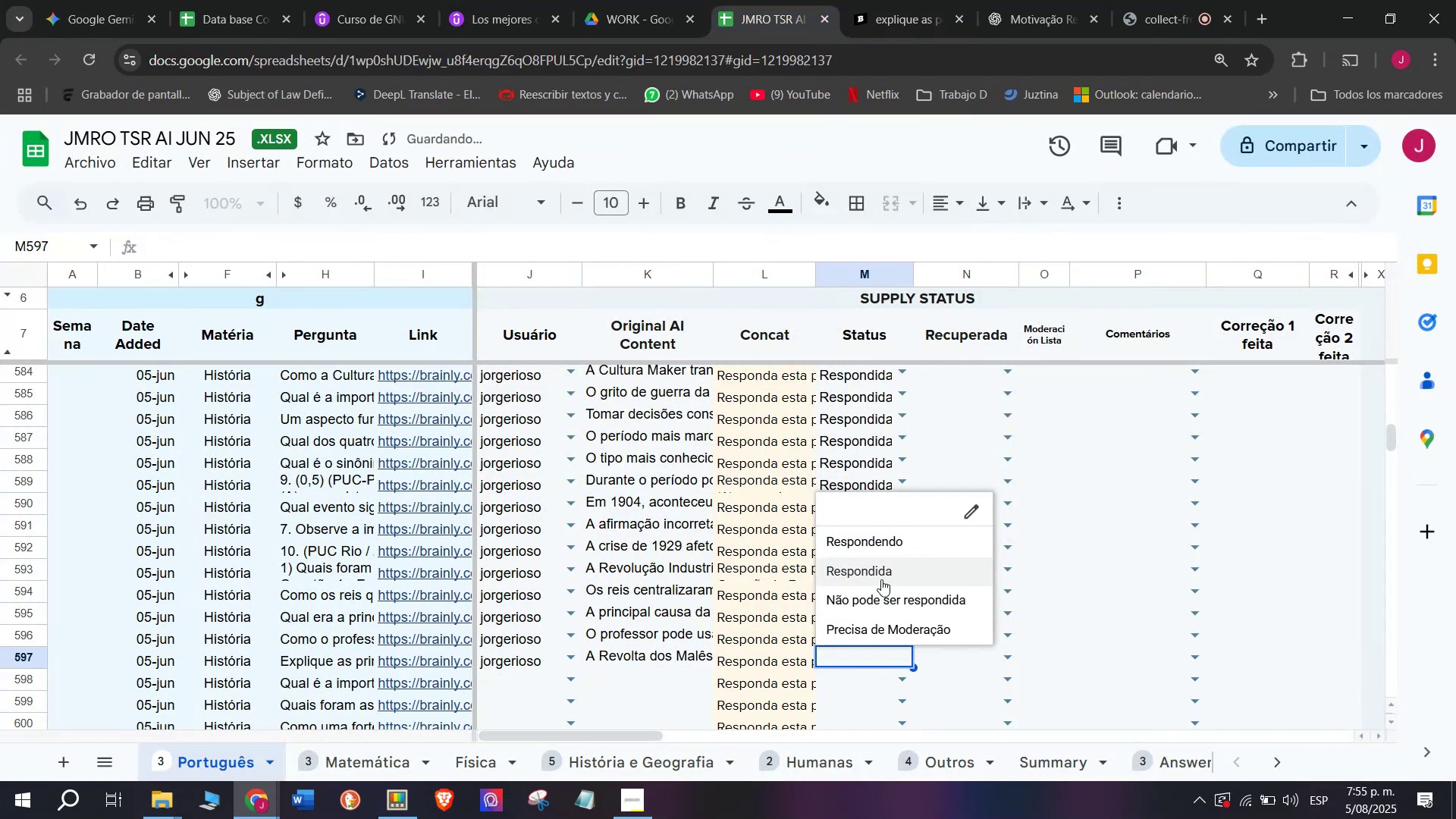 
left_click([881, 579])
 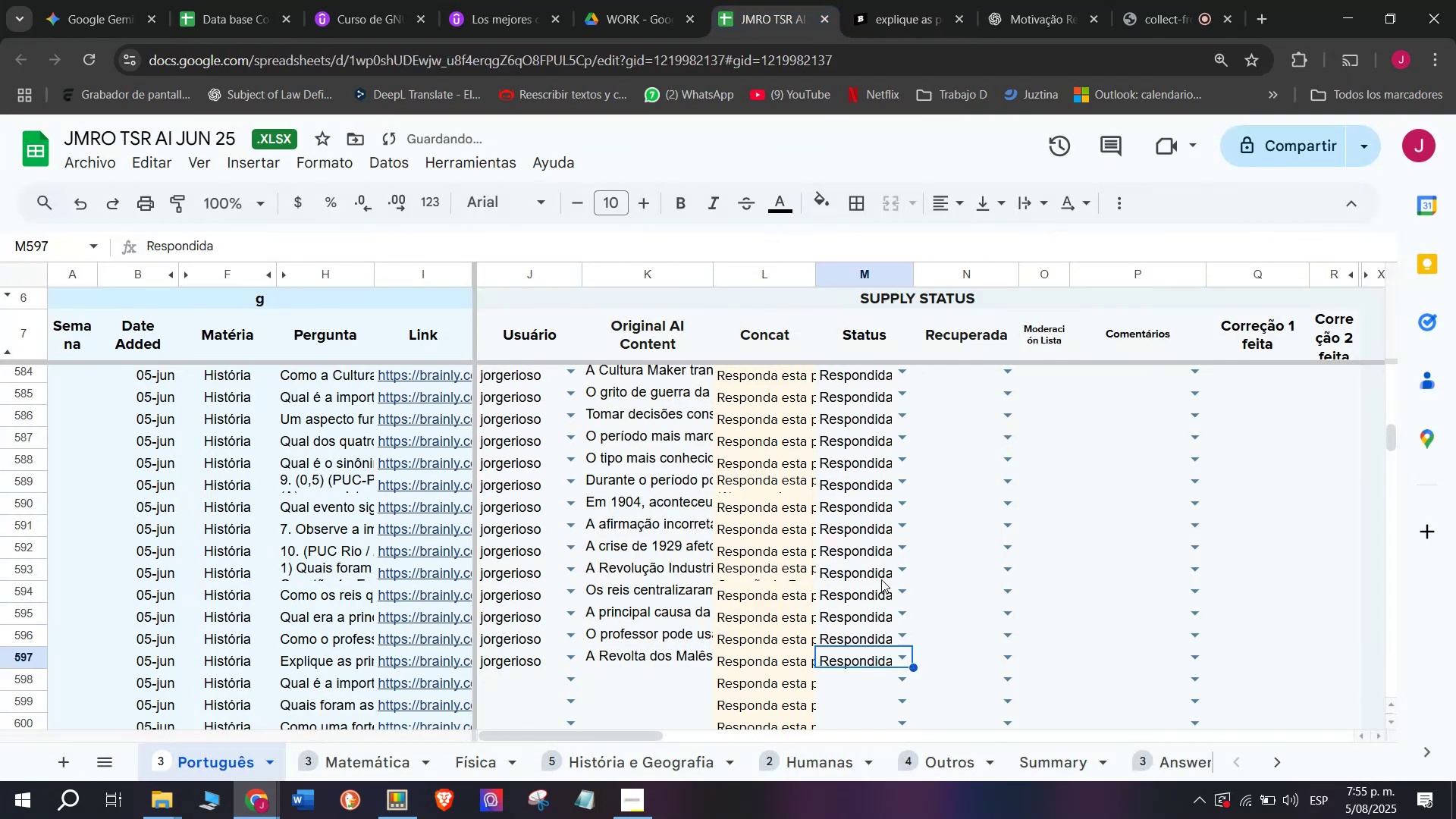 
scroll: coordinate [808, 476], scroll_direction: down, amount: 1.0
 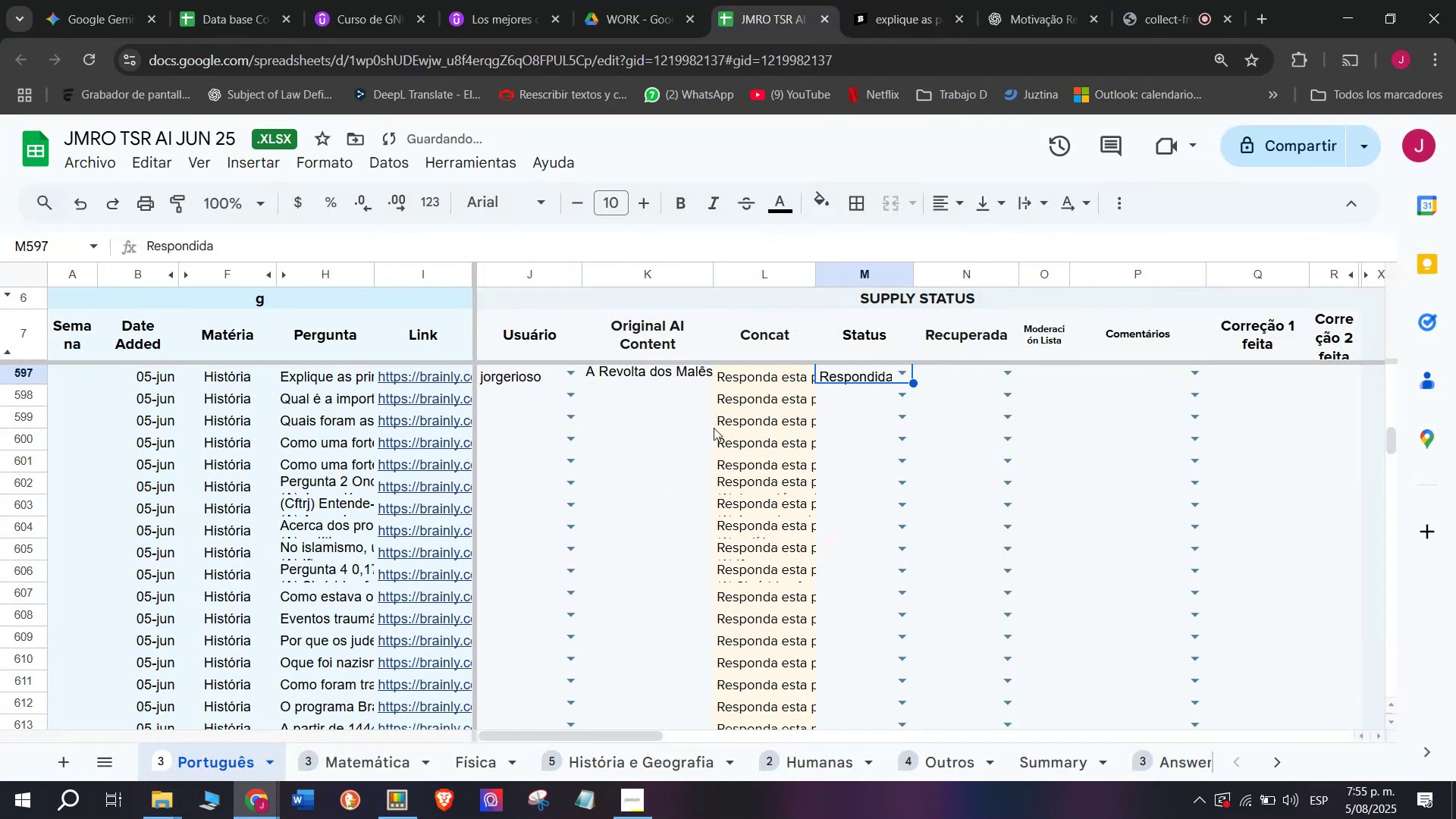 
mouse_move([480, 420])
 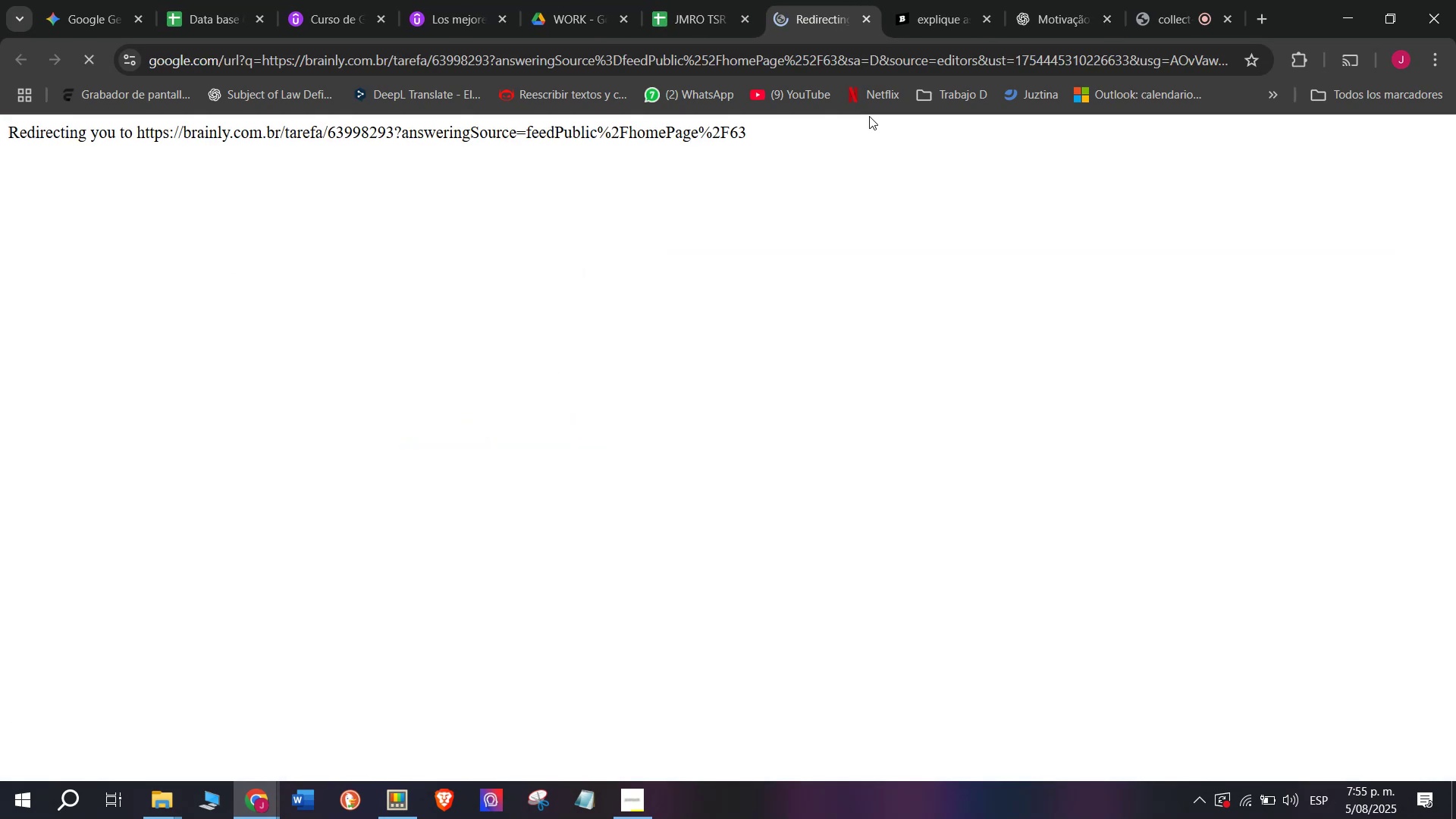 
left_click([987, 0])
 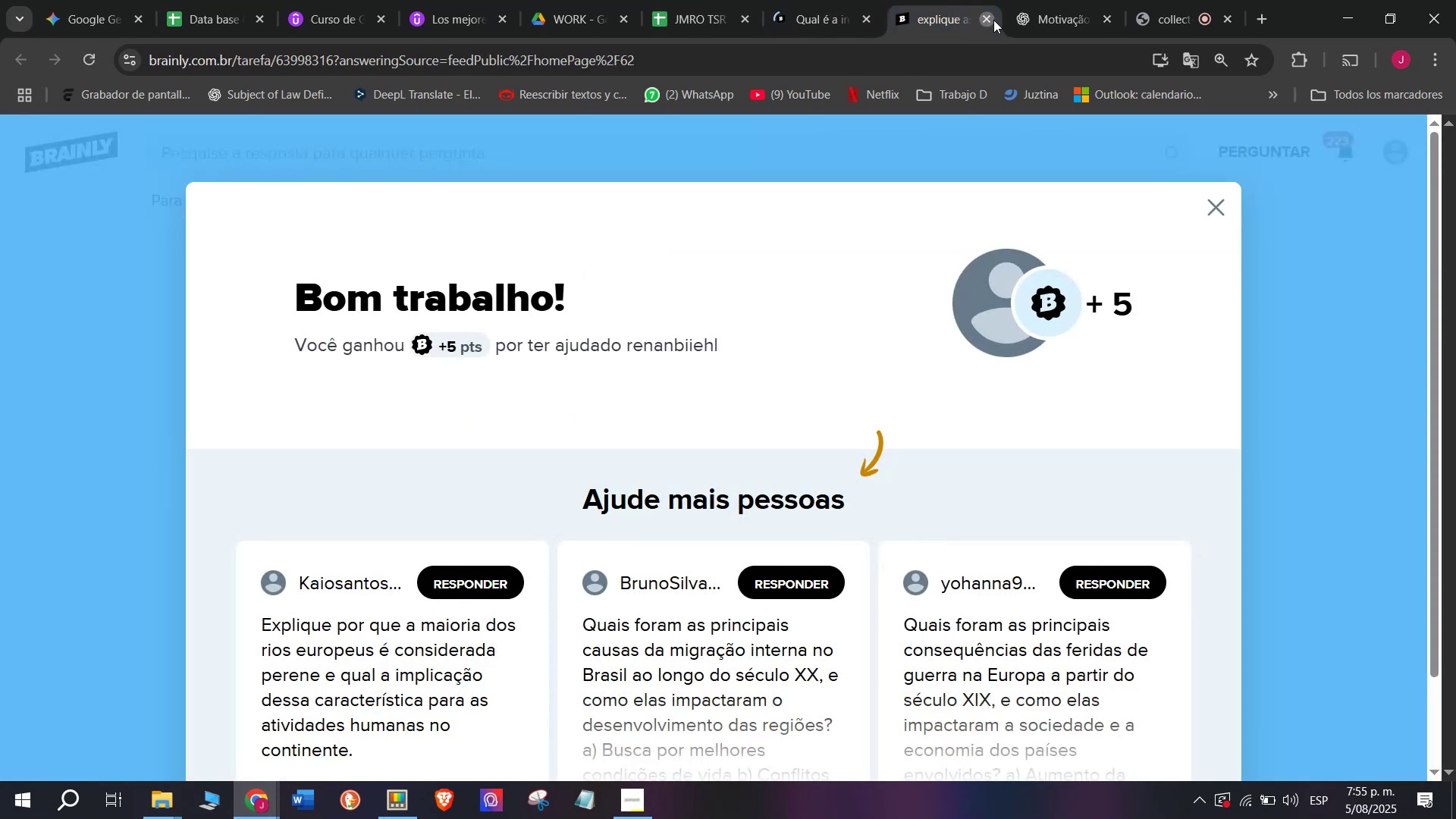 
double_click([834, 0])
 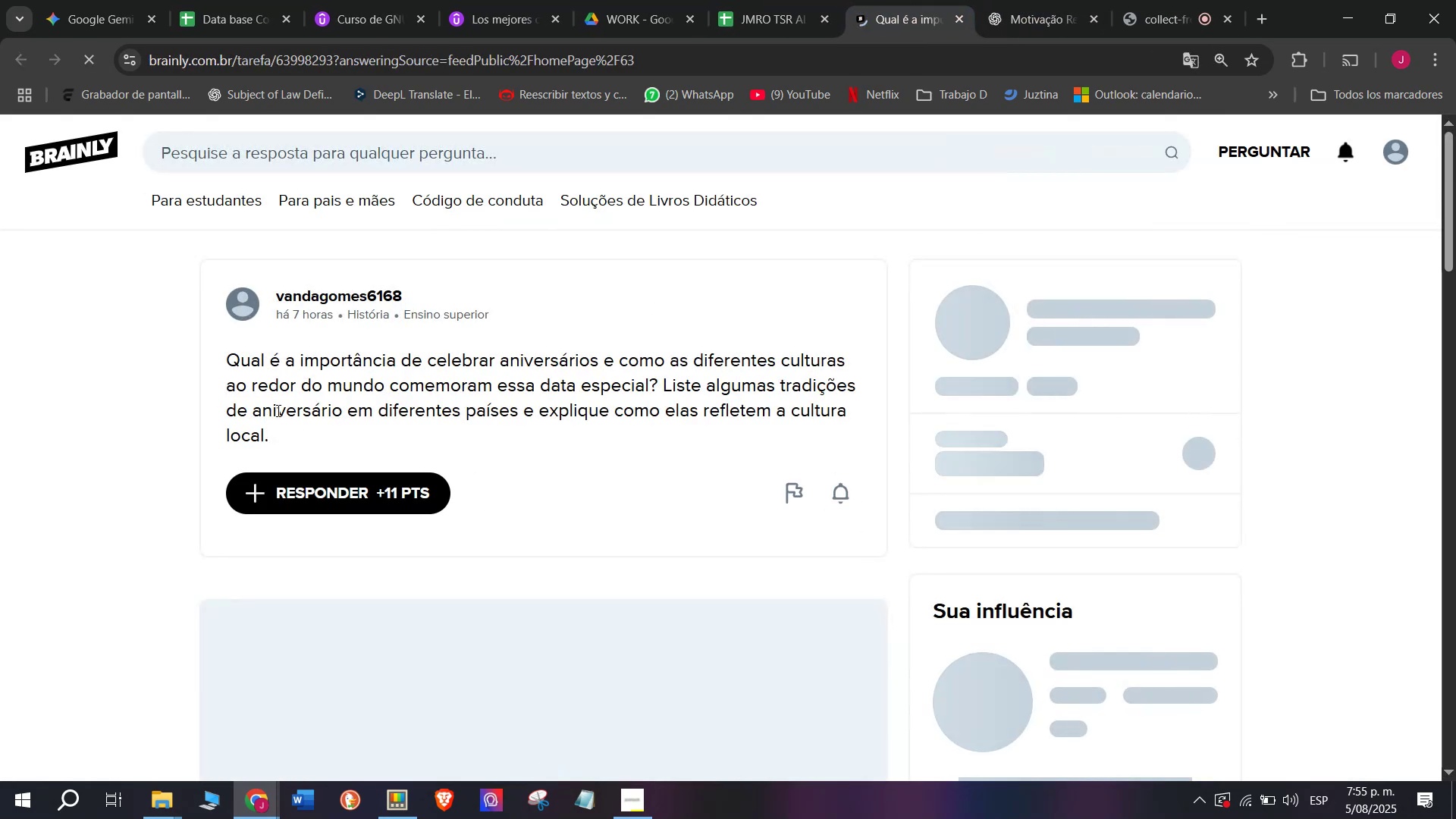 
left_click_drag(start_coordinate=[290, 436], to_coordinate=[204, 358])
 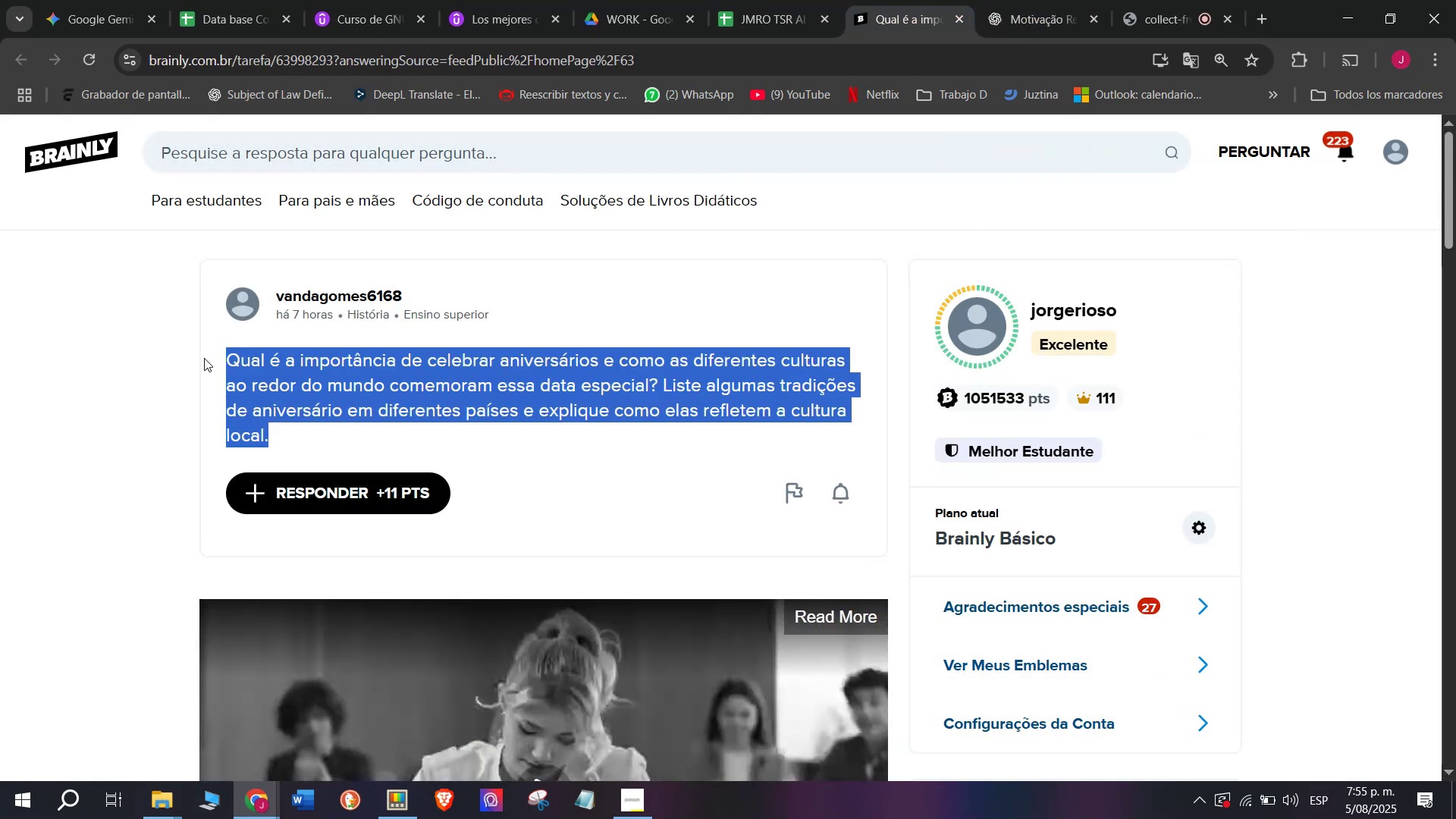 
key(Control+ControlLeft)
 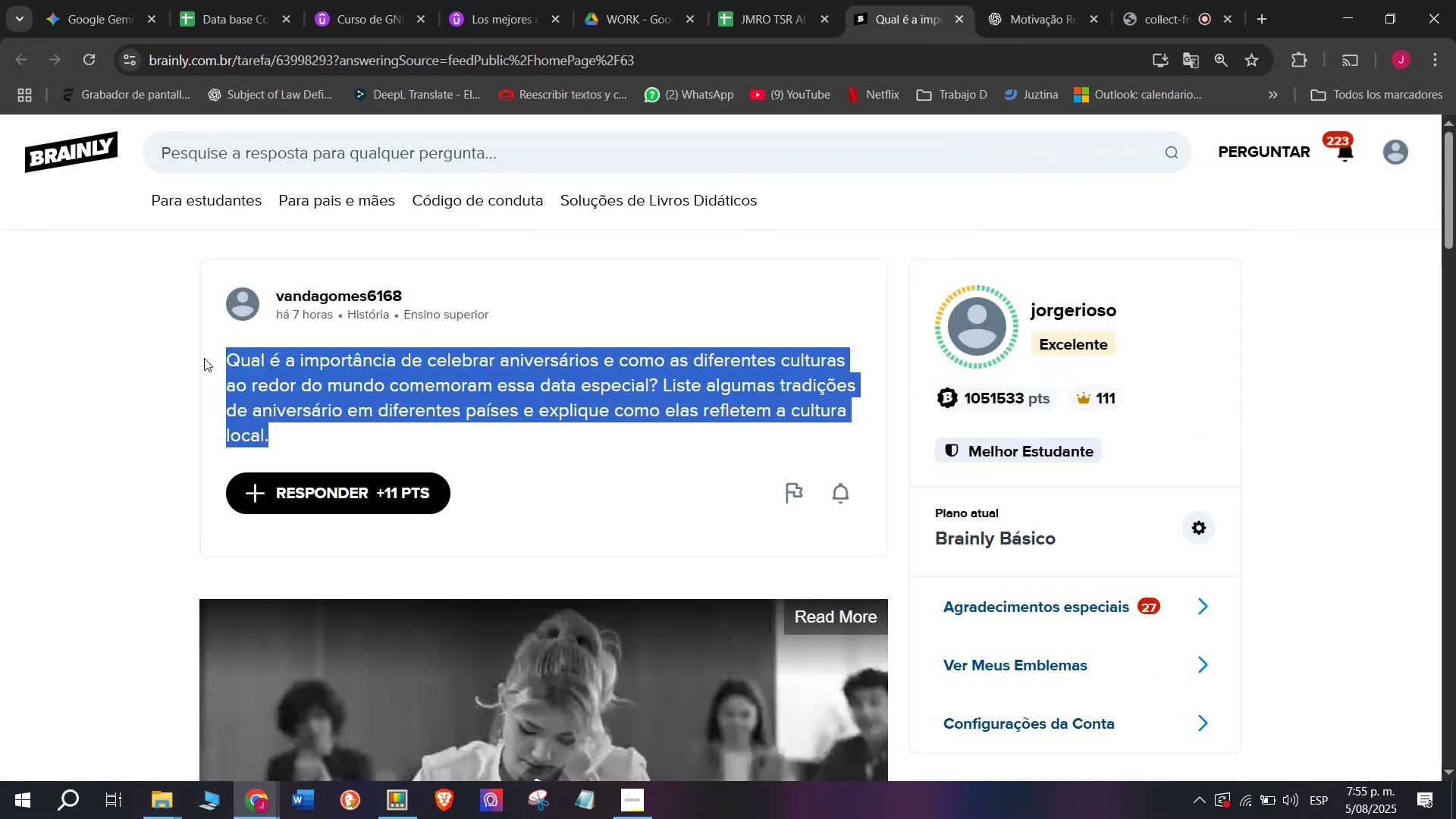 
key(Break)
 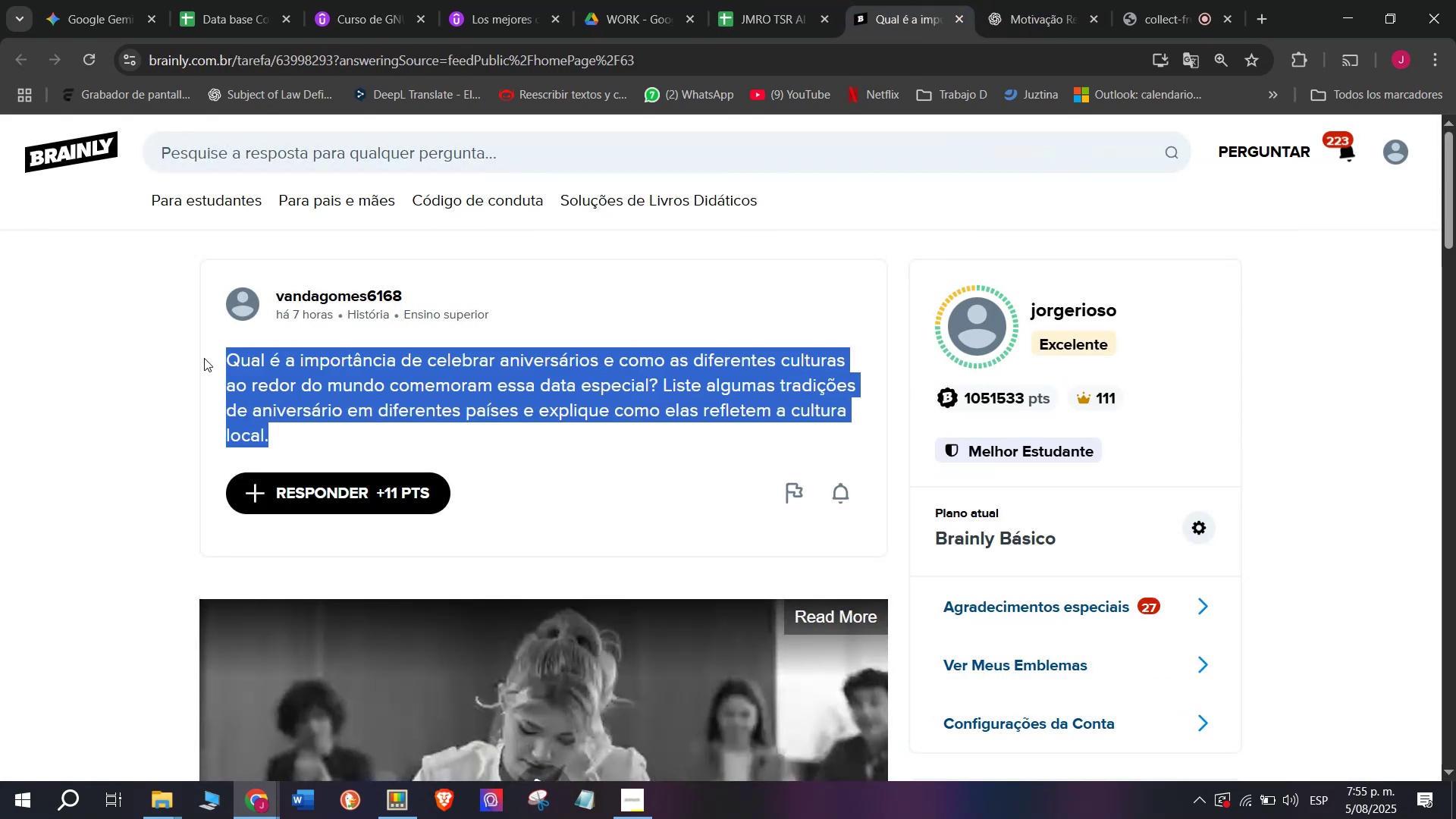 
key(Control+C)
 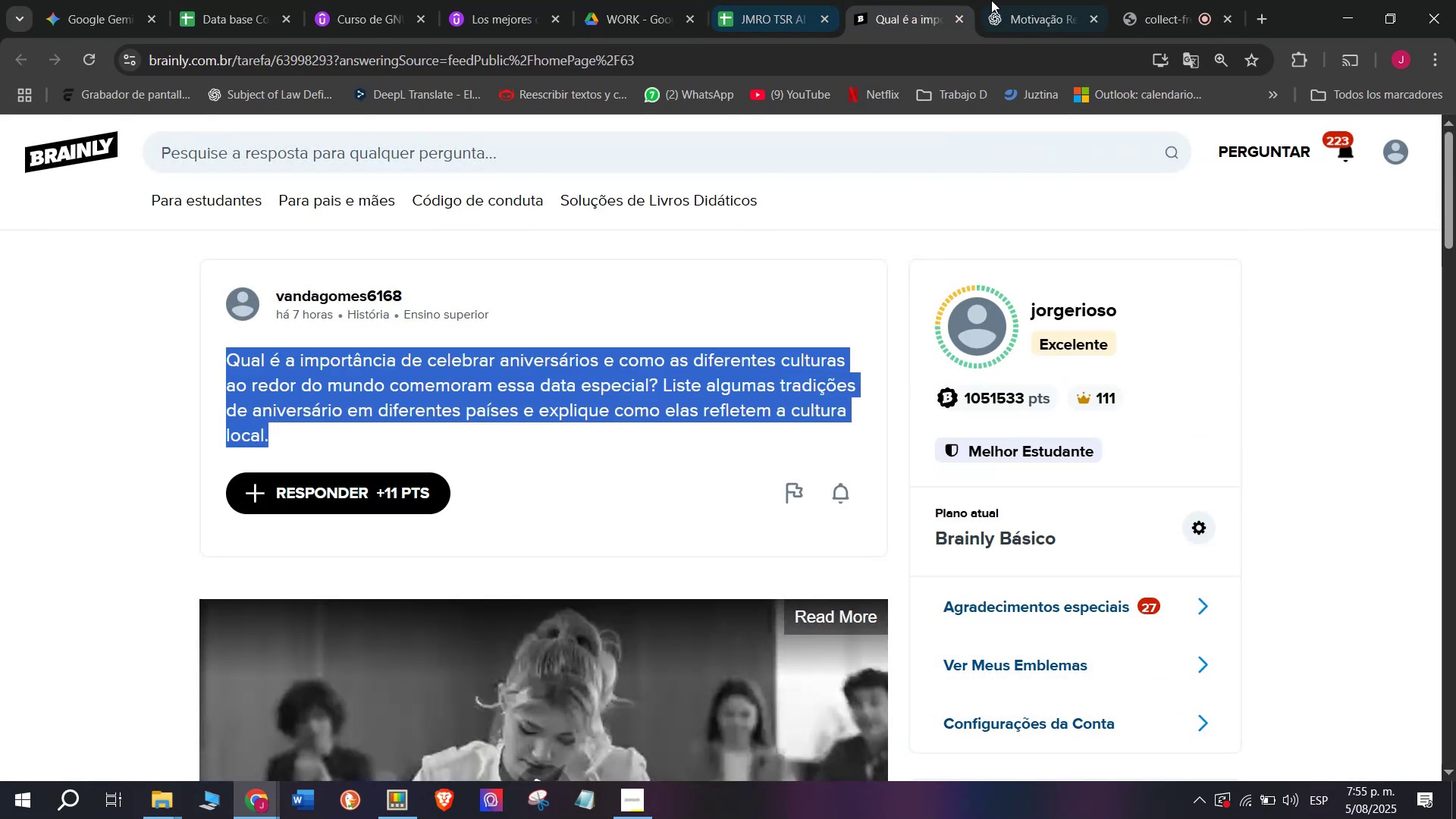 
left_click([927, 0])
 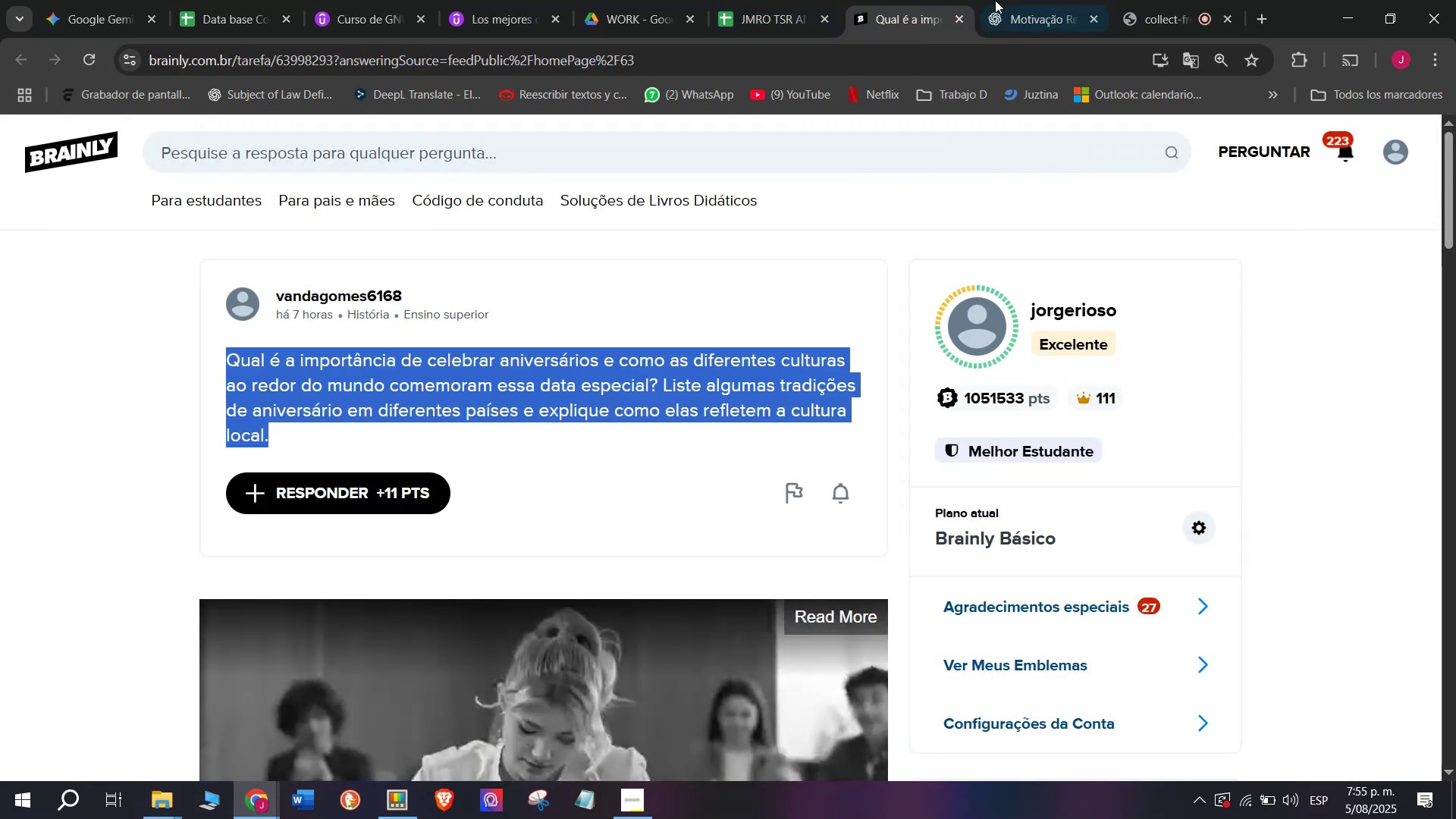 
left_click([1025, 0])
 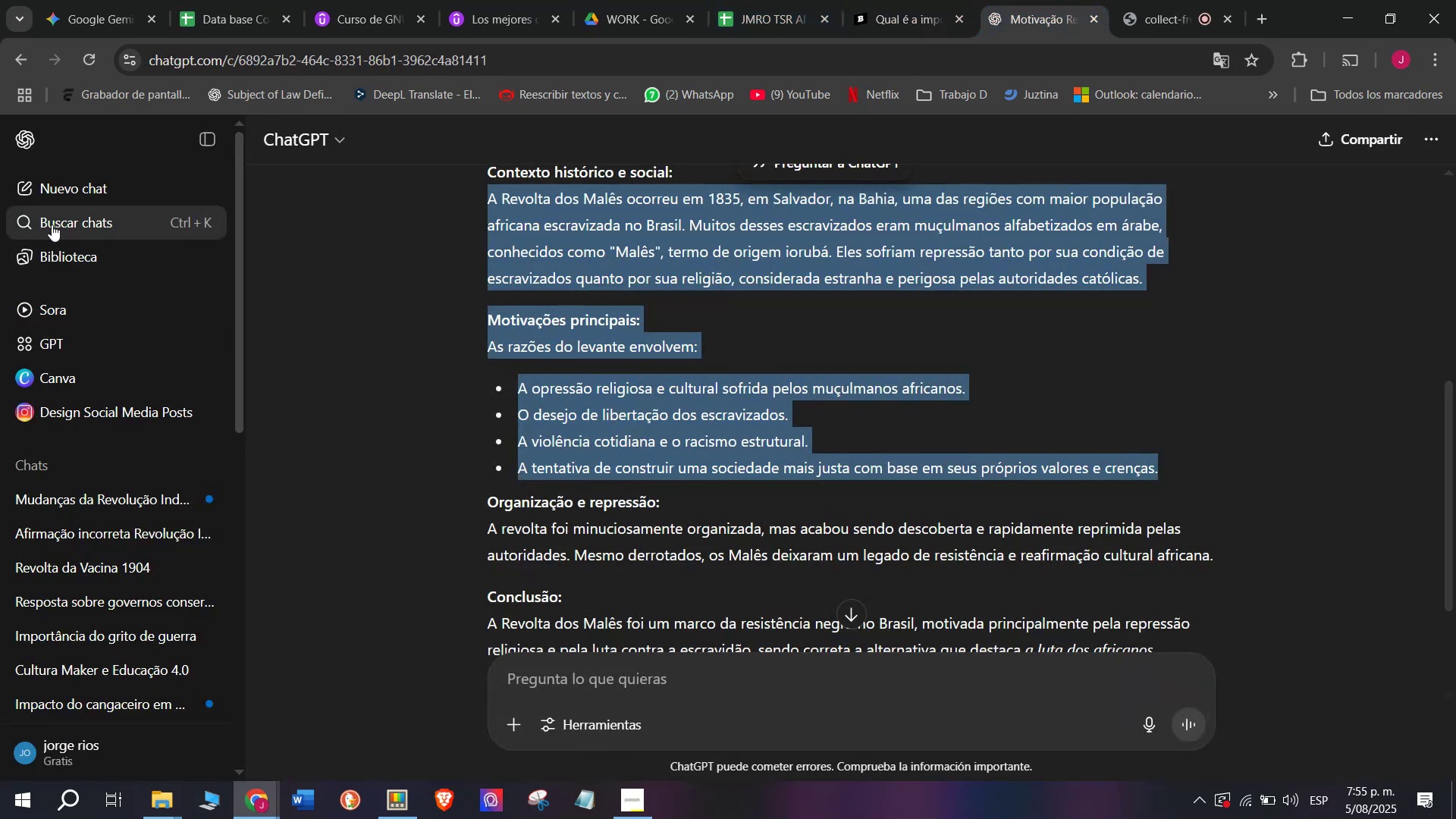 
left_click([61, 187])
 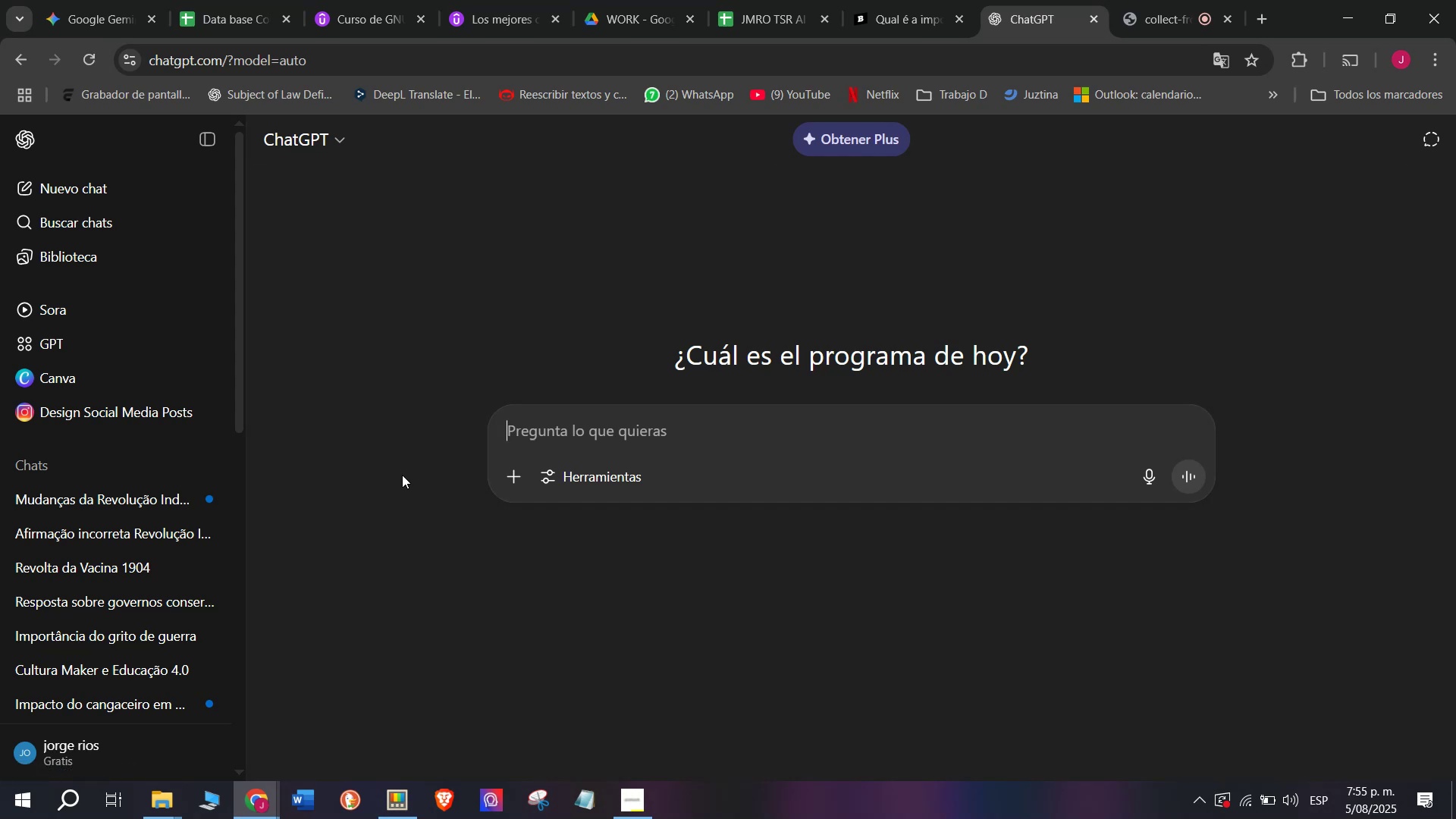 
key(Meta+MetaLeft)
 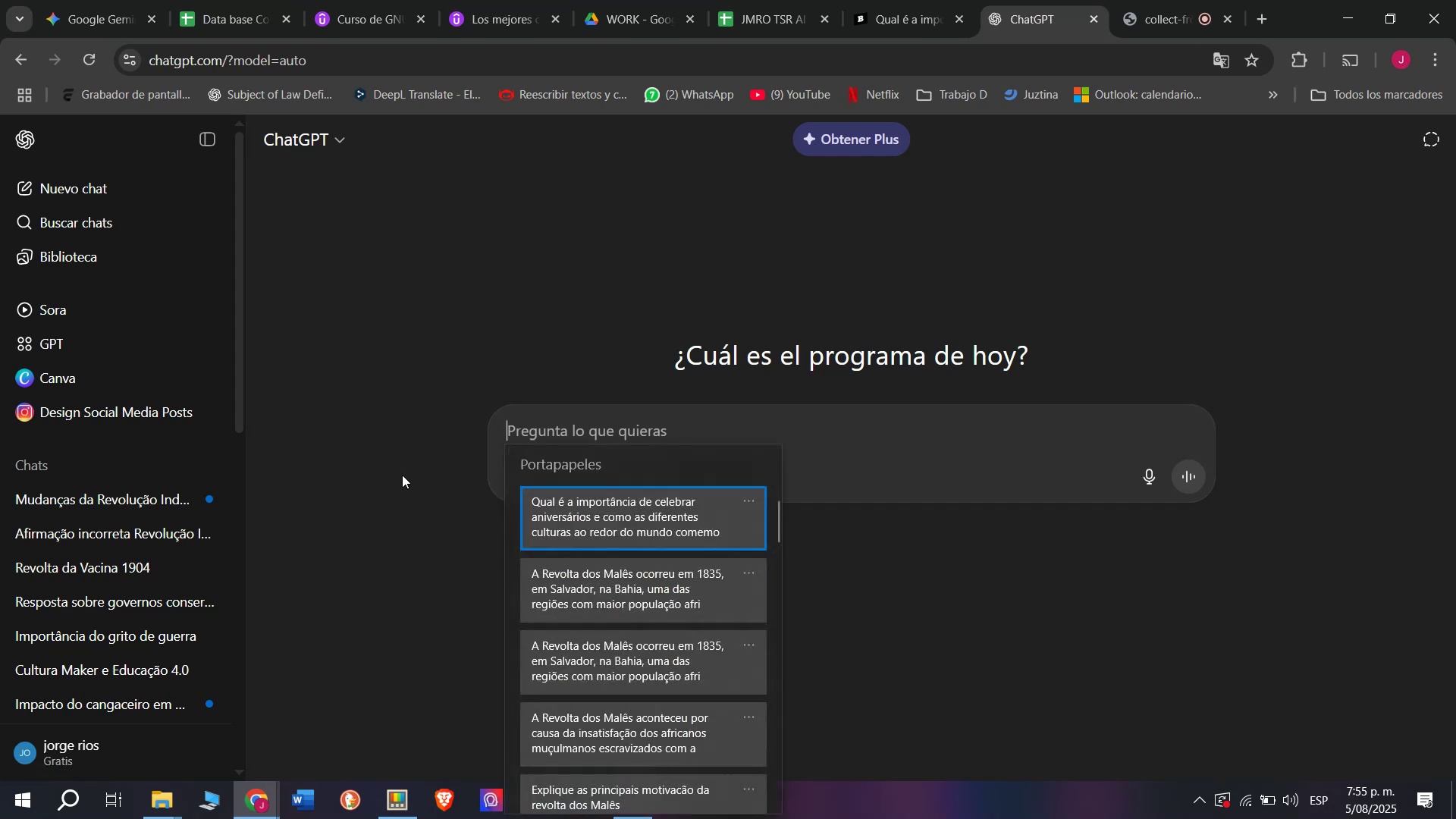 
key(C)
 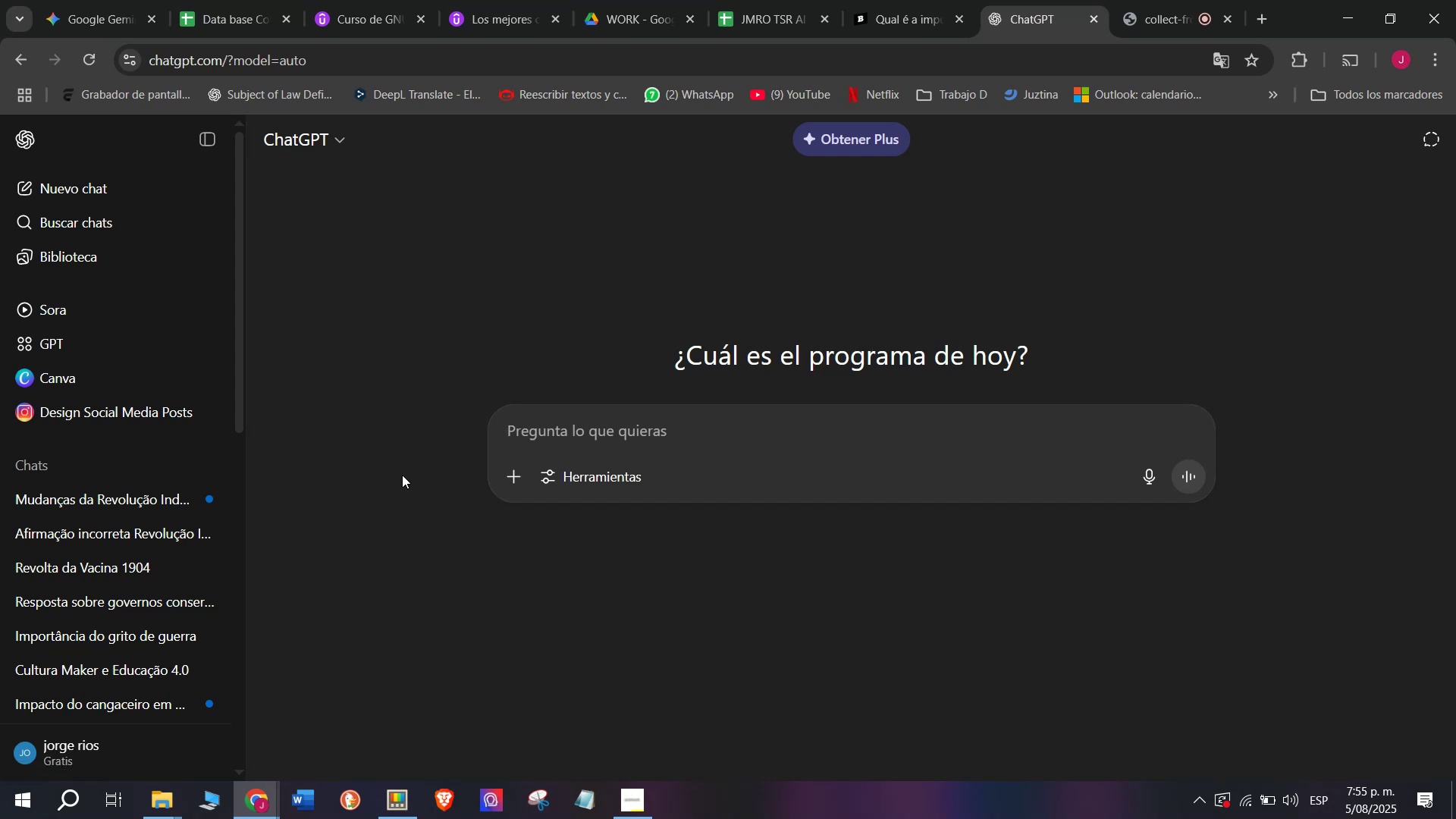 
key(Meta+V)
 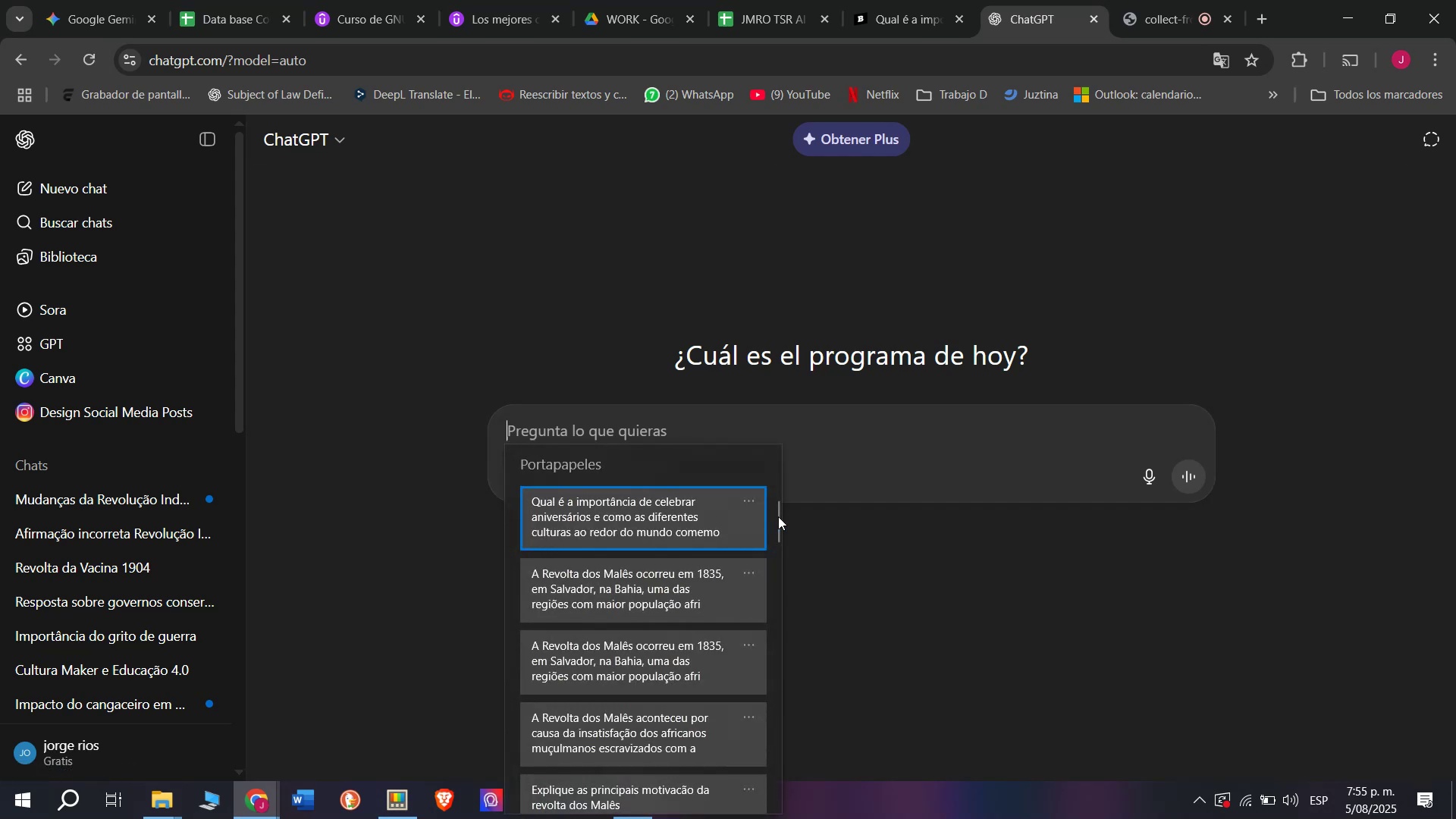 
left_click_drag(start_coordinate=[779, 517], to_coordinate=[706, 813])
 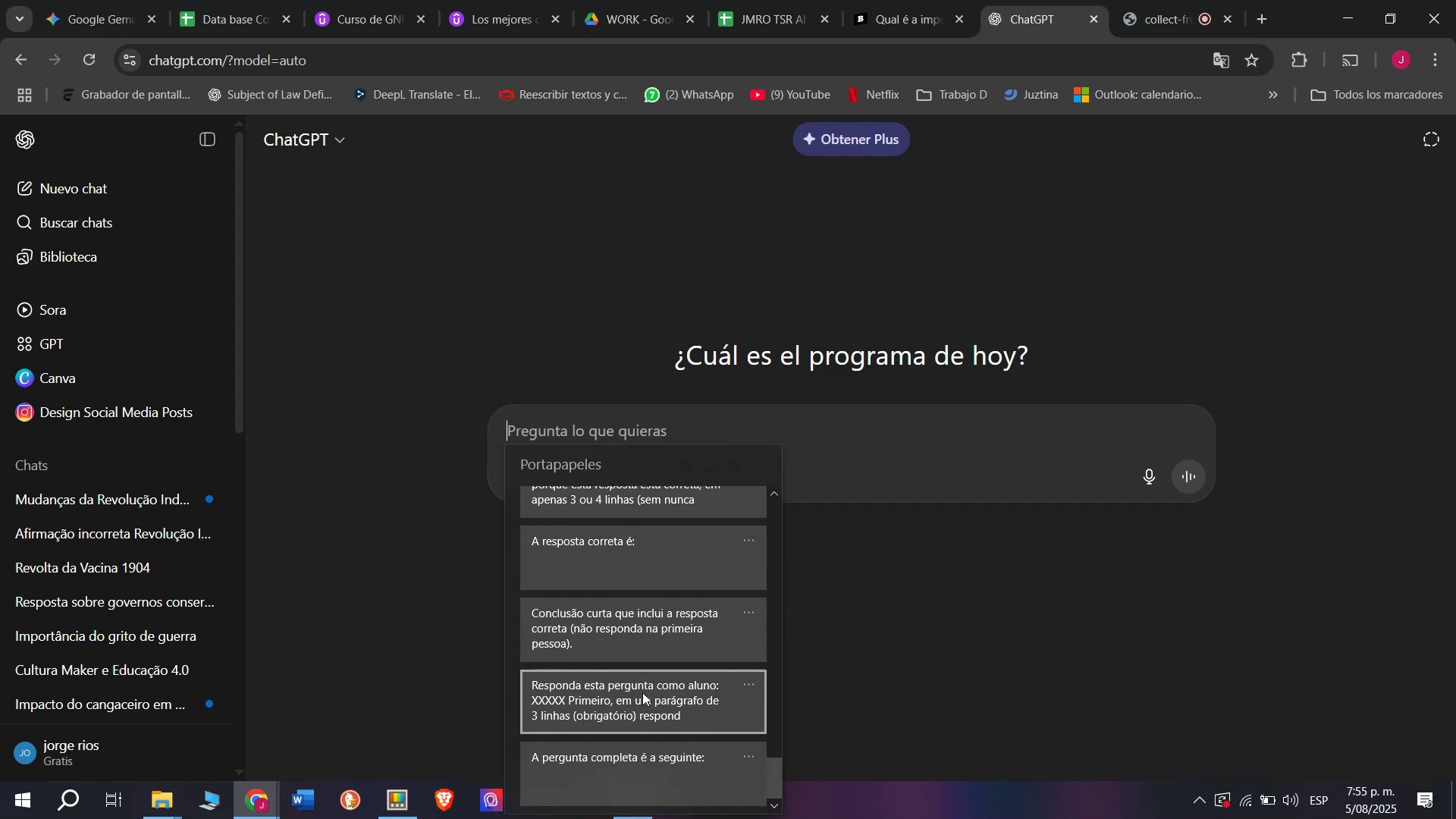 
left_click([642, 692])
 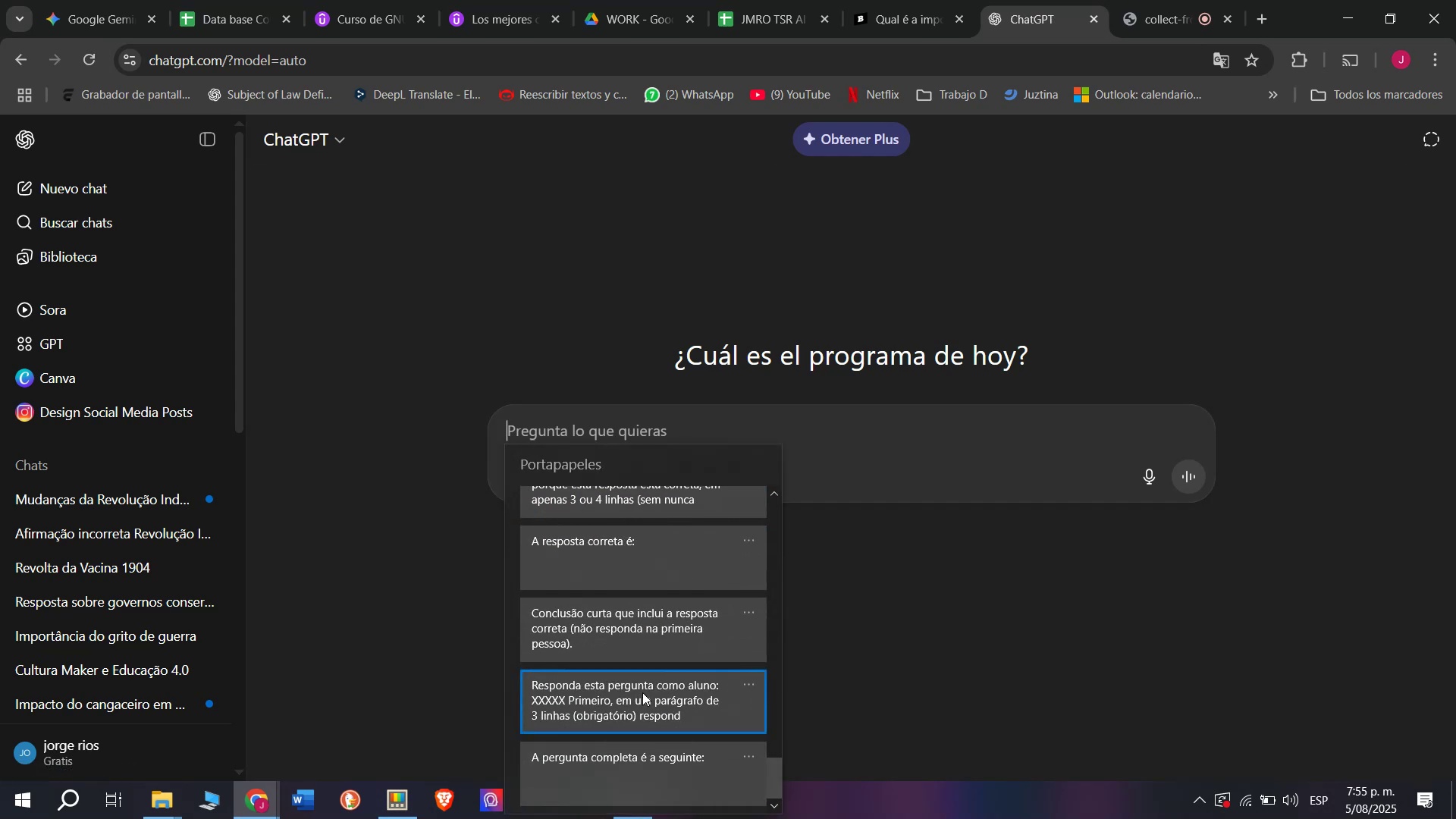 
key(Control+ControlLeft)
 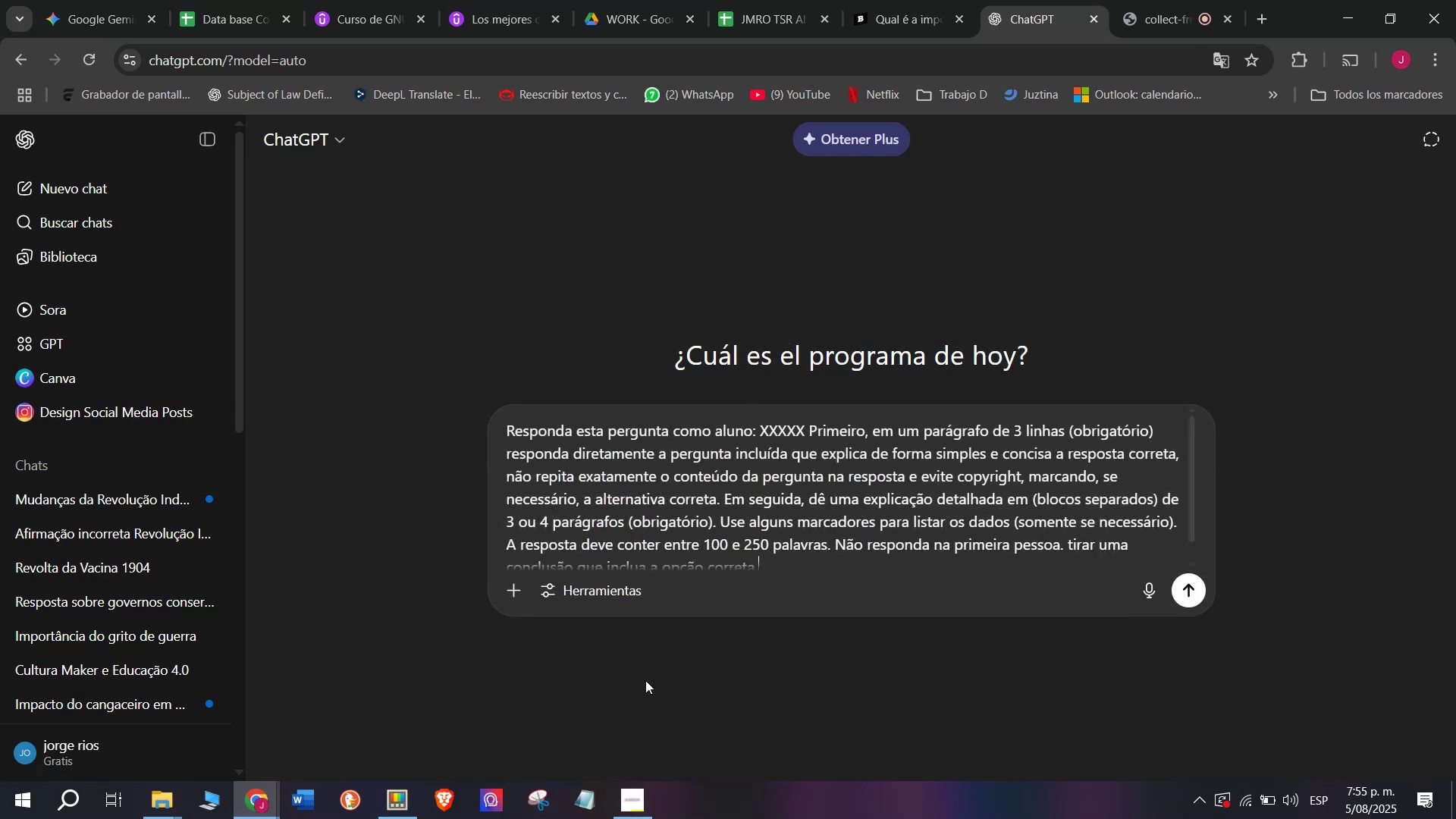 
key(Control+V)
 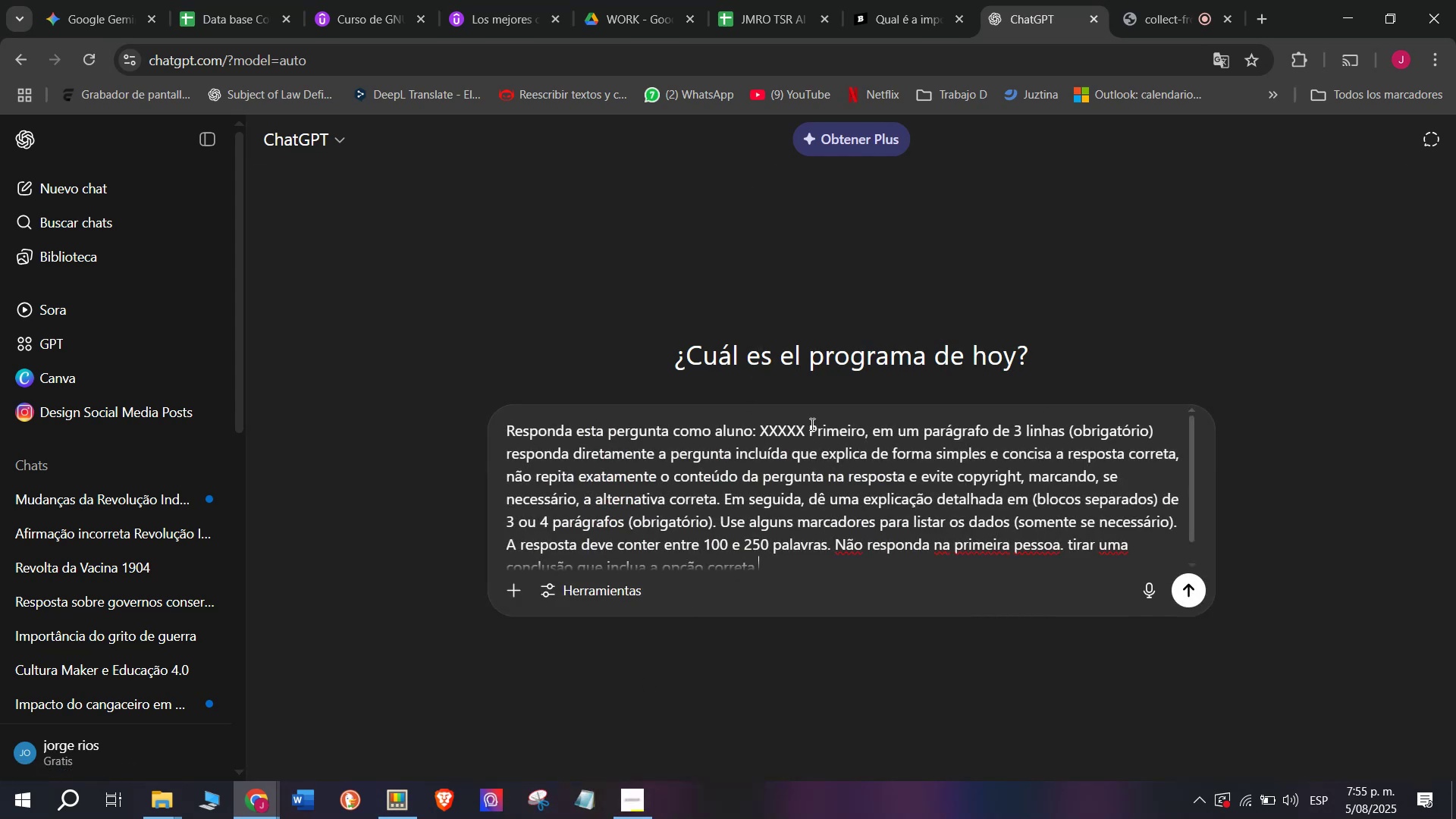 
left_click_drag(start_coordinate=[805, 427], to_coordinate=[761, 435])
 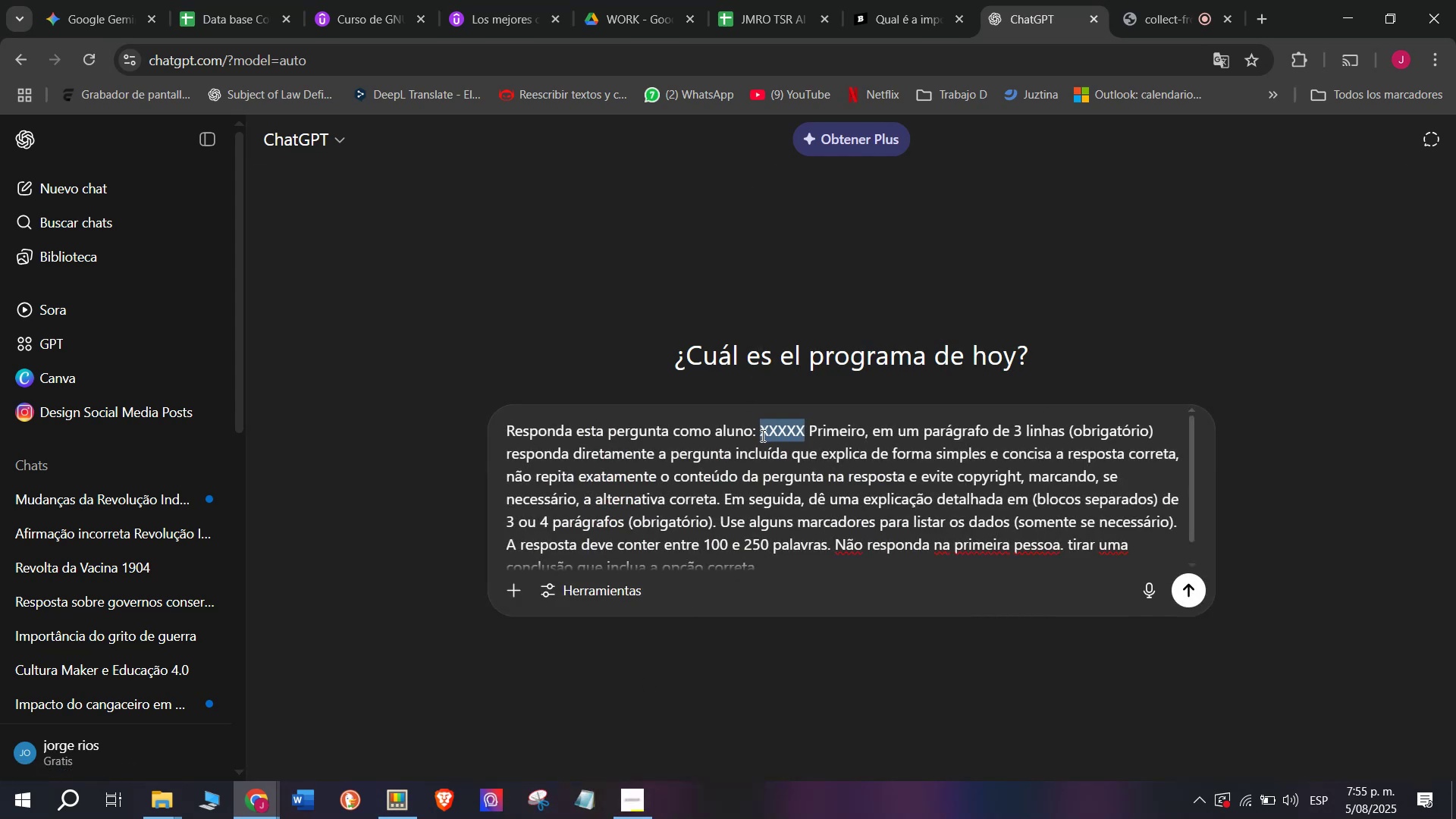 
key(Meta+MetaLeft)
 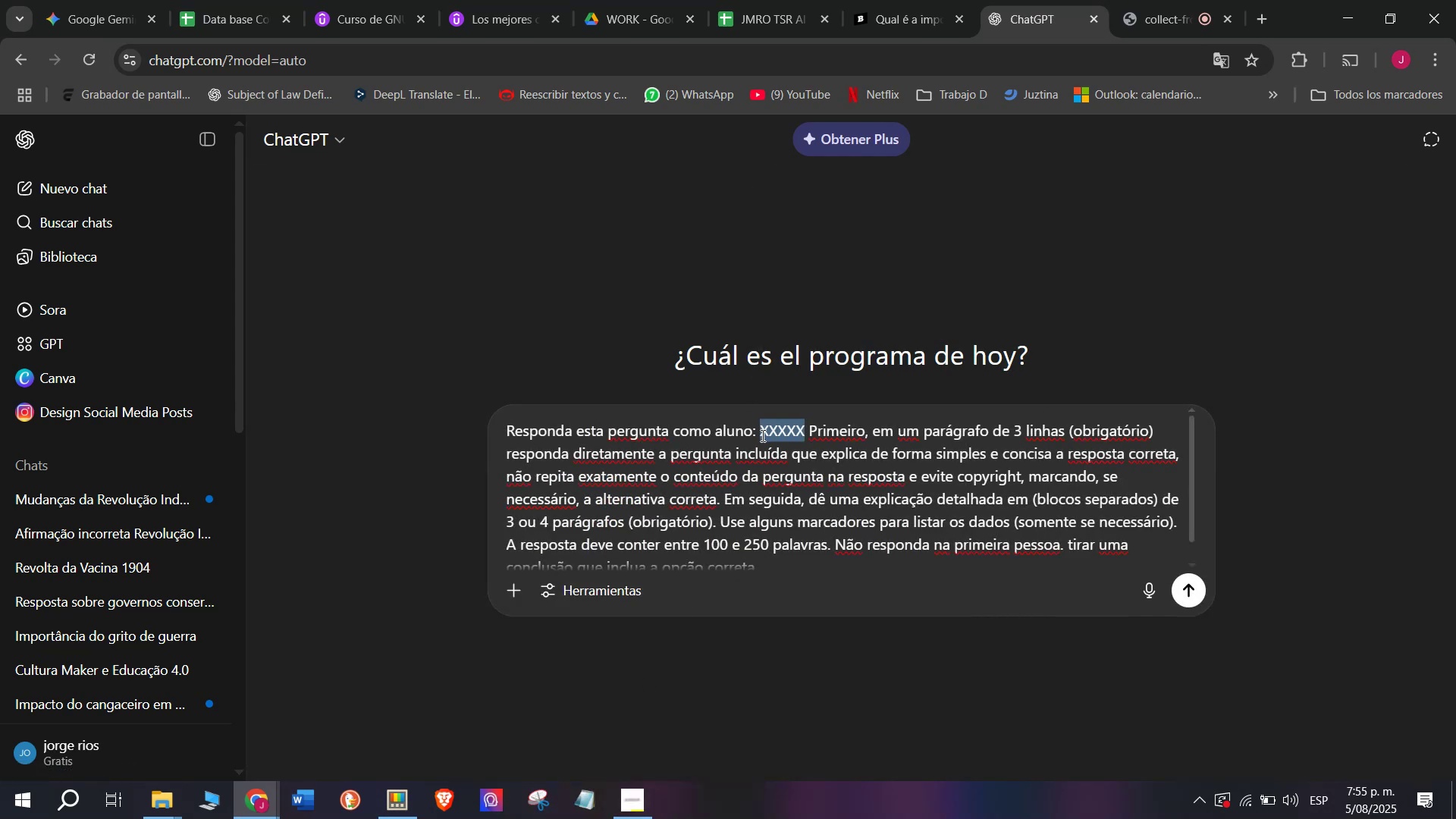 
key(C)
 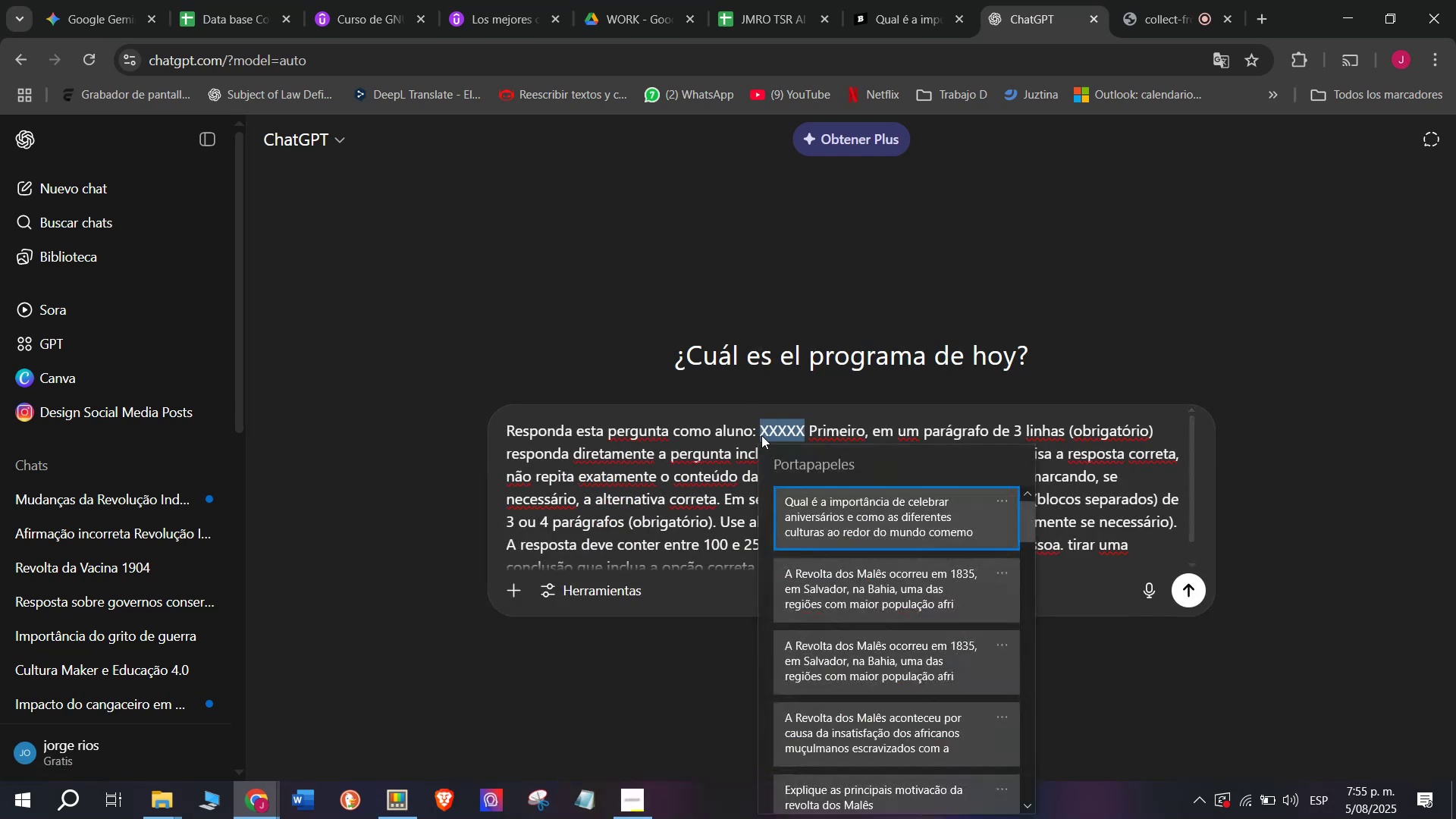 
key(Meta+V)
 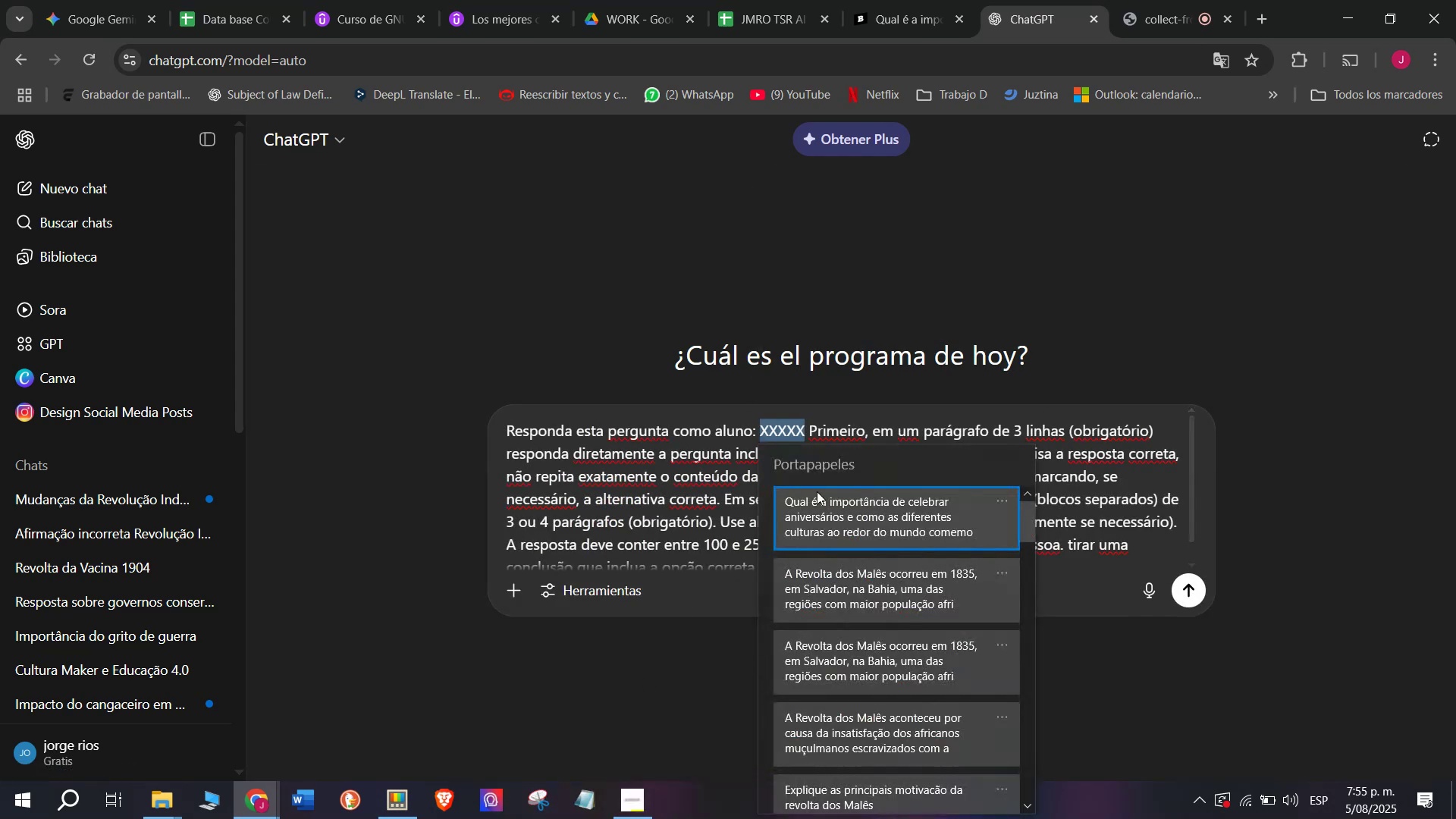 
left_click([855, 554])
 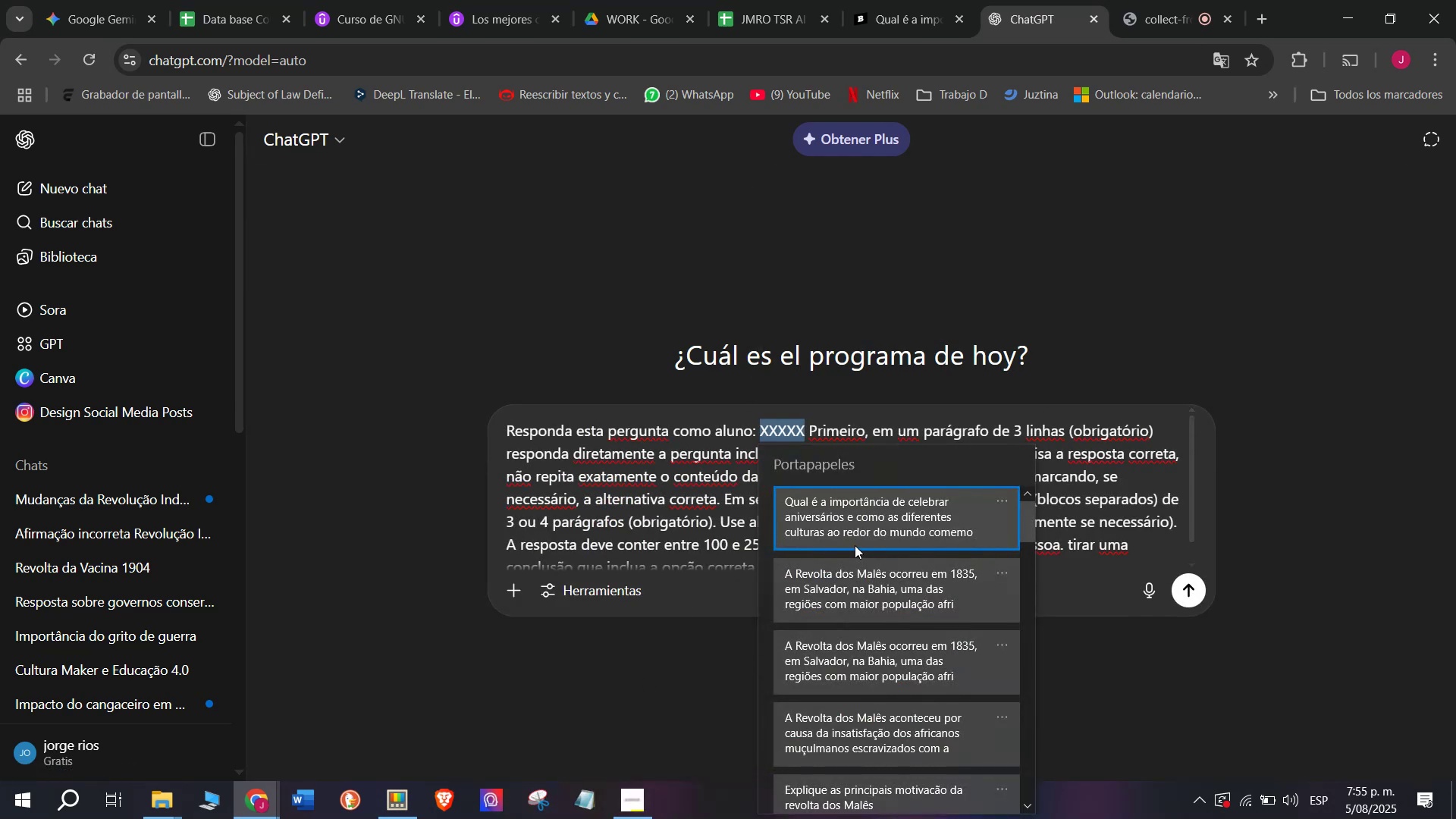 
key(Control+ControlLeft)
 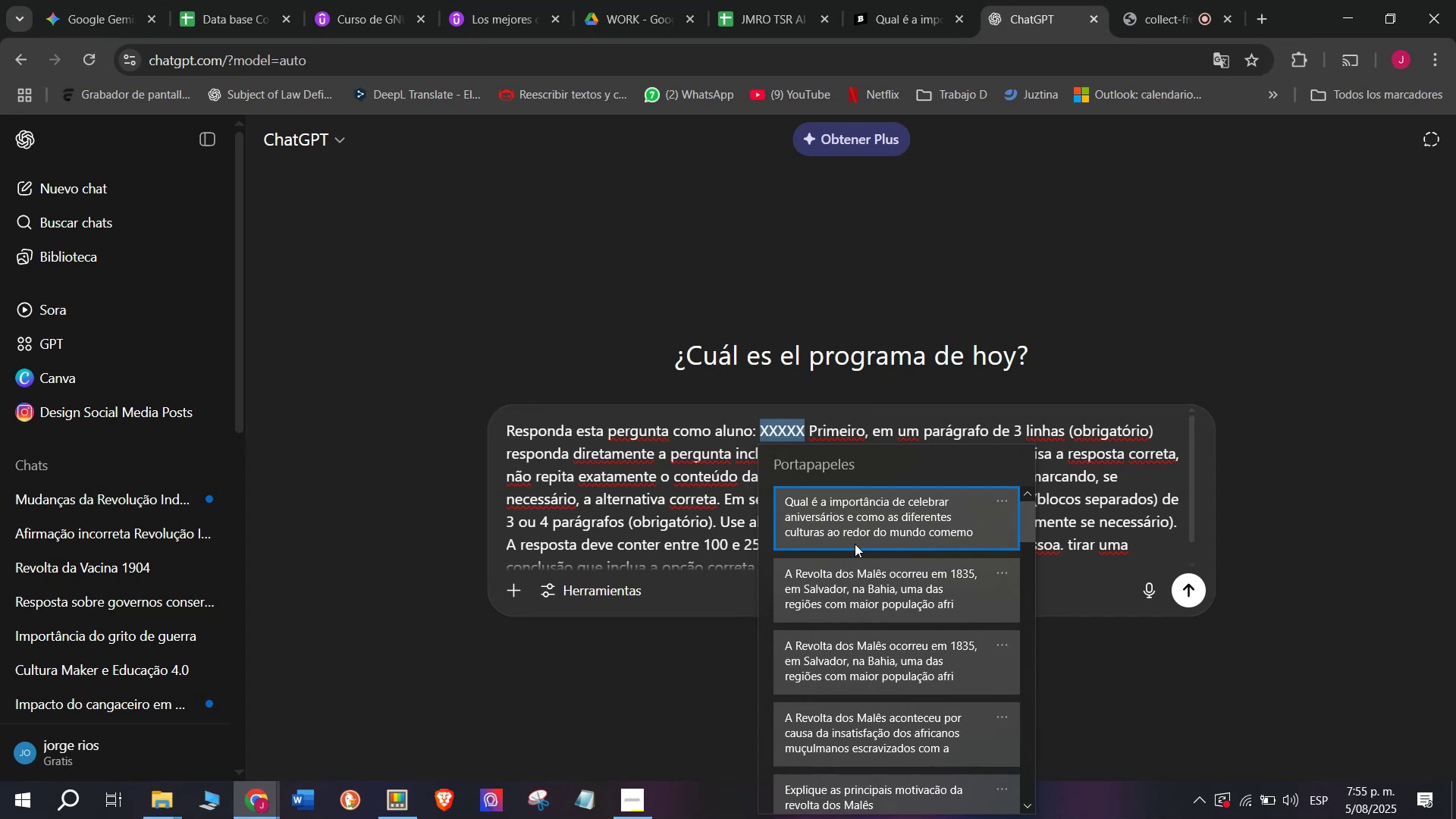 
key(Control+V)
 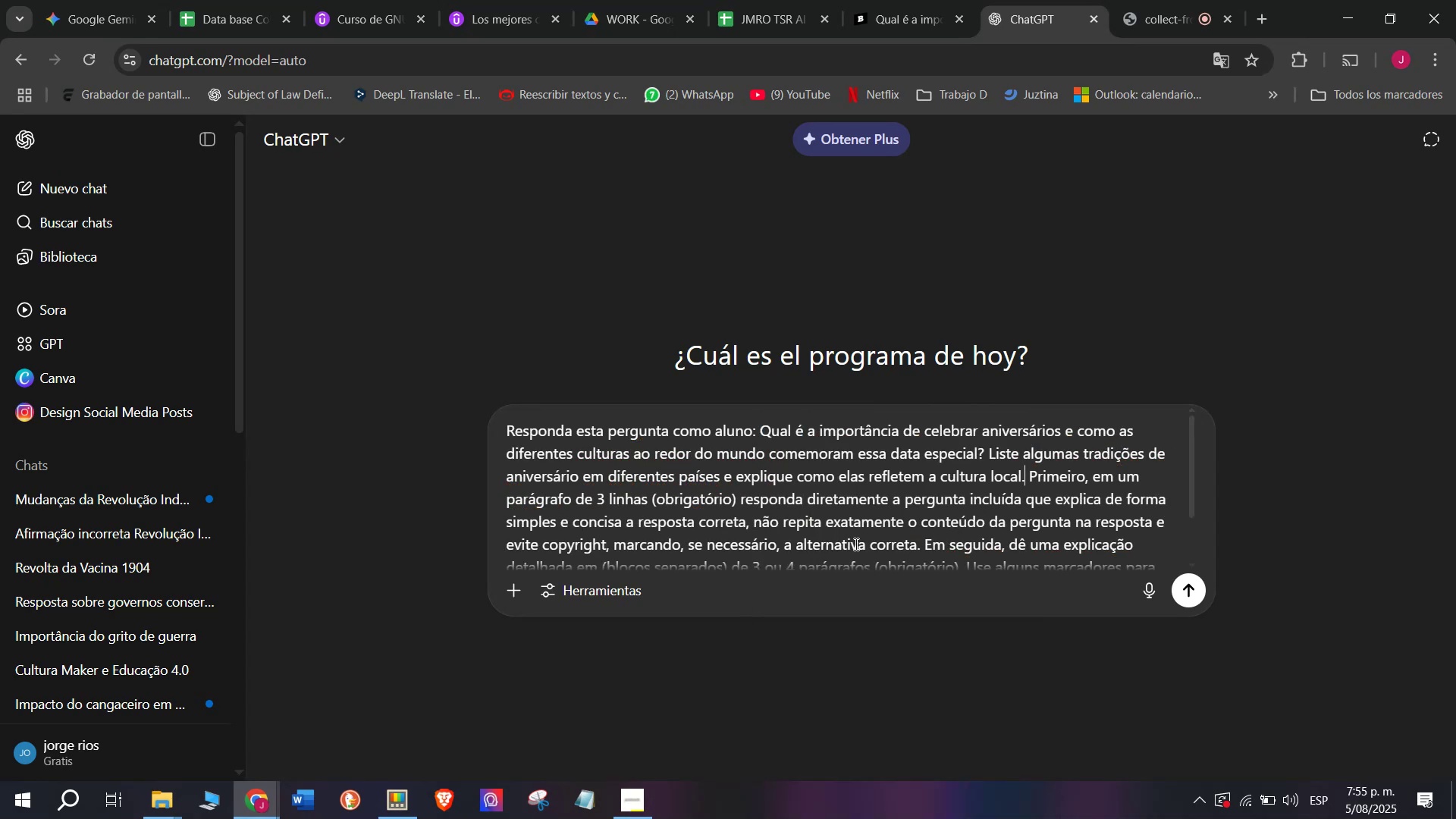 
key(Enter)
 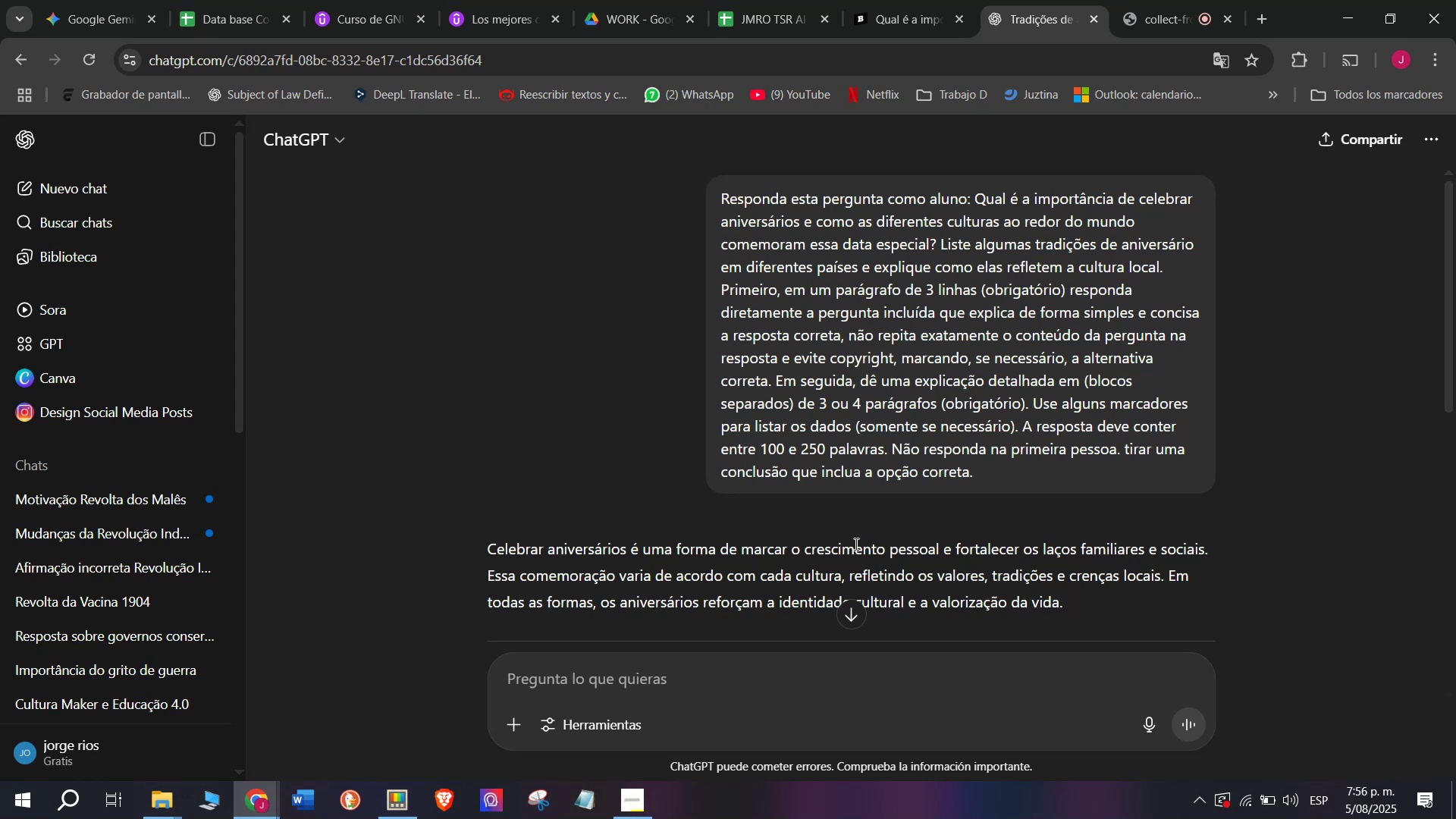 
wait(51.39)
 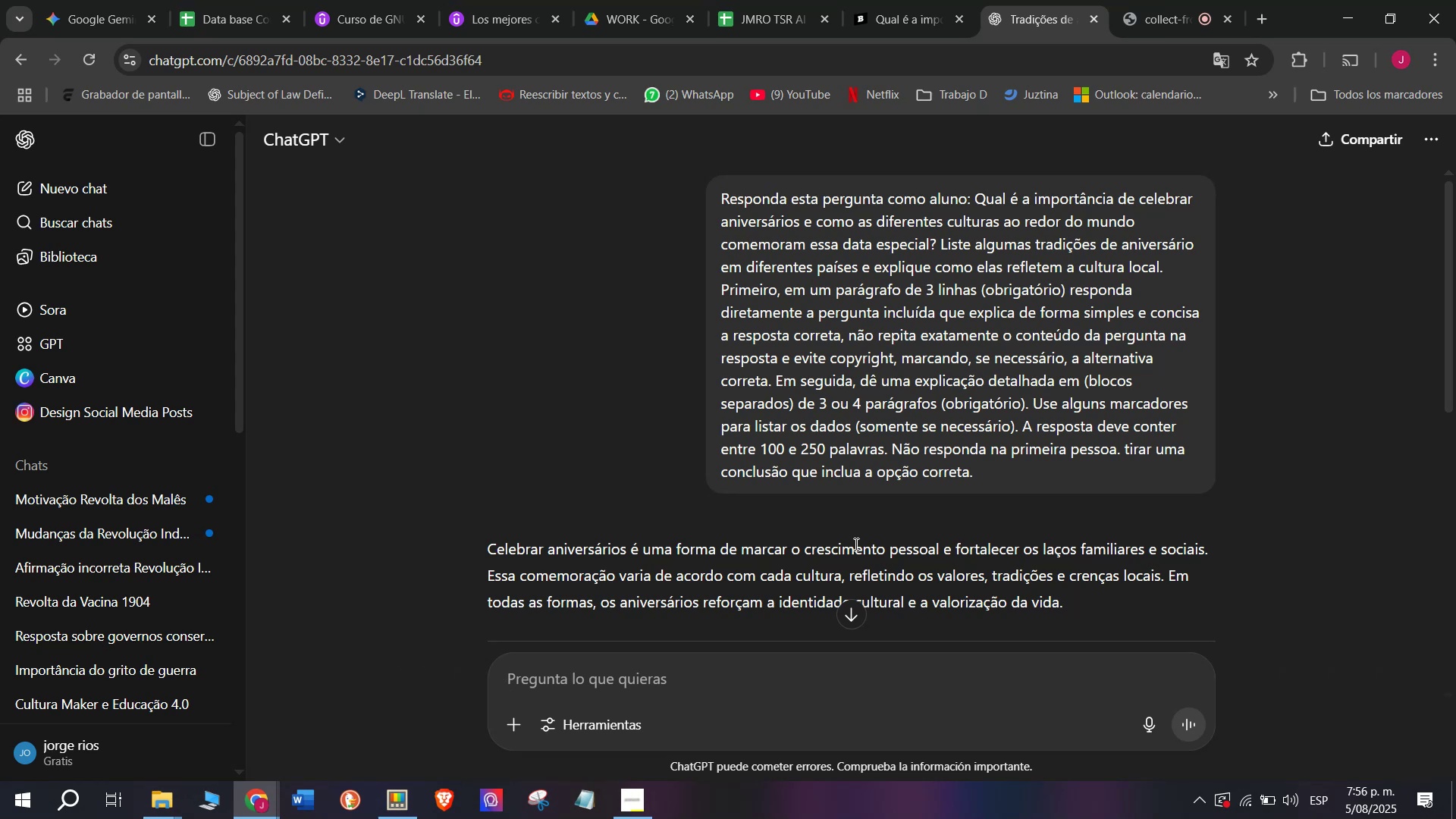 
scroll: coordinate [846, 446], scroll_direction: down, amount: 1.0
 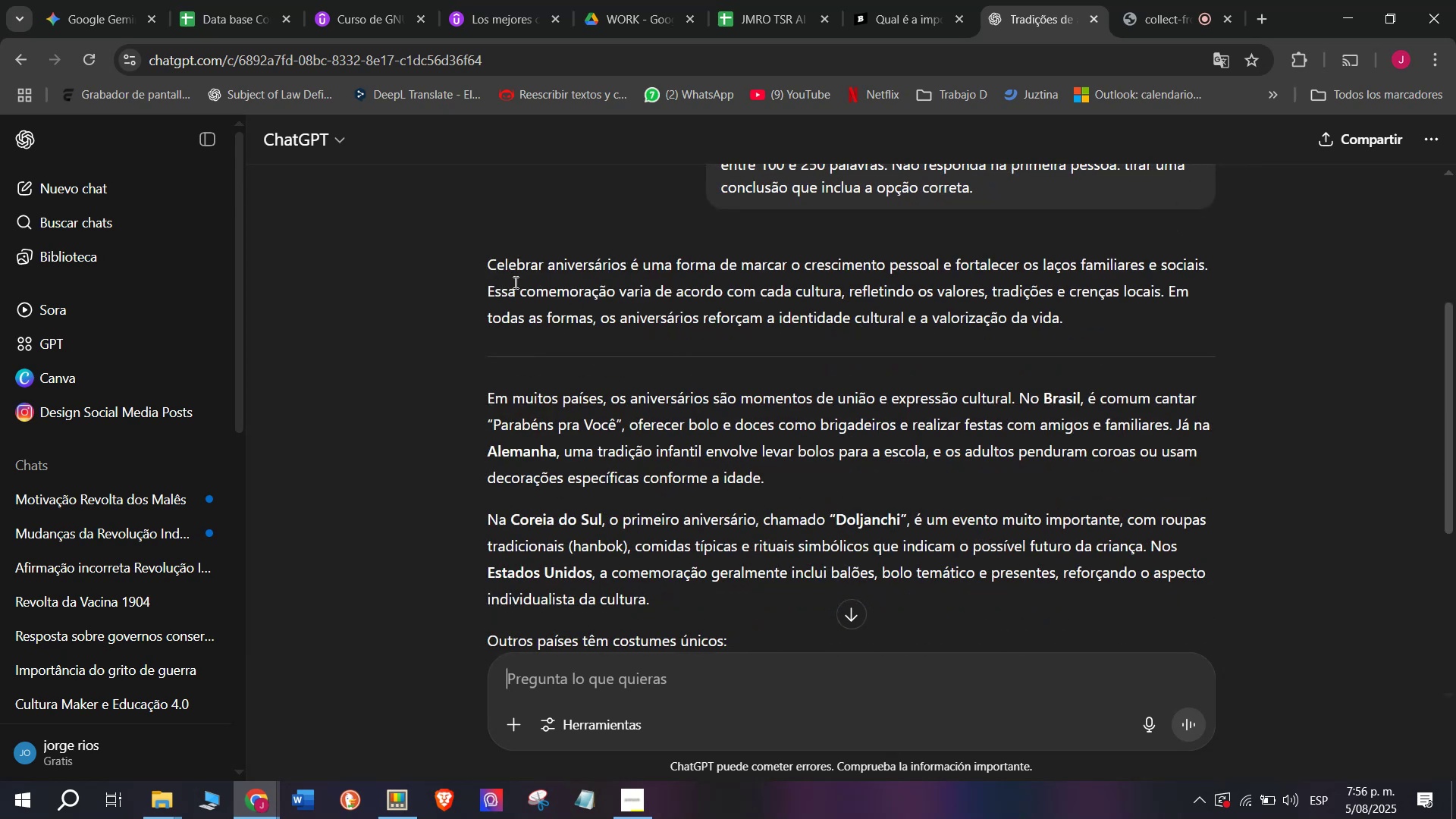 
left_click_drag(start_coordinate=[476, 261], to_coordinate=[852, 591])
 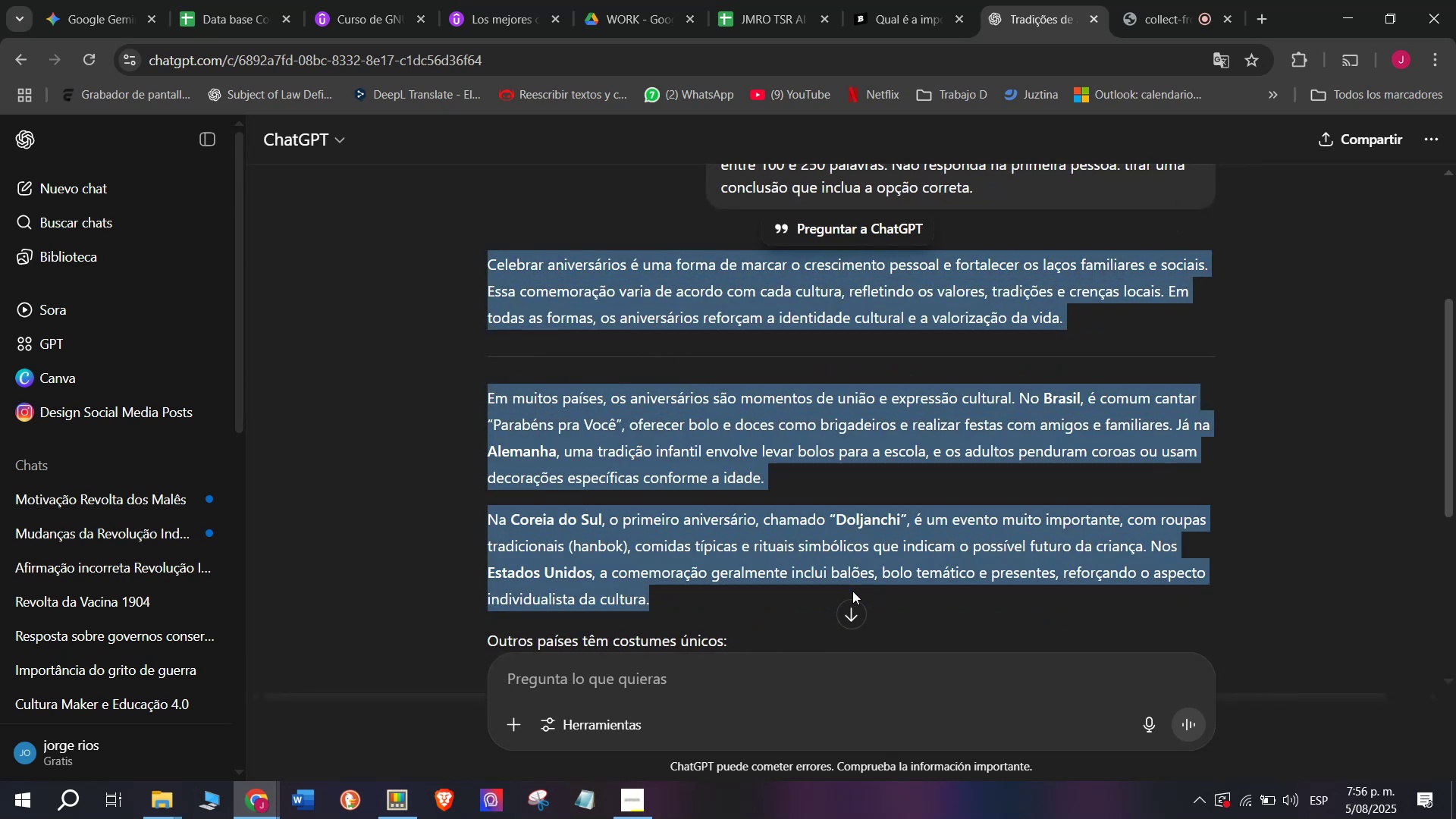 
key(Break)
 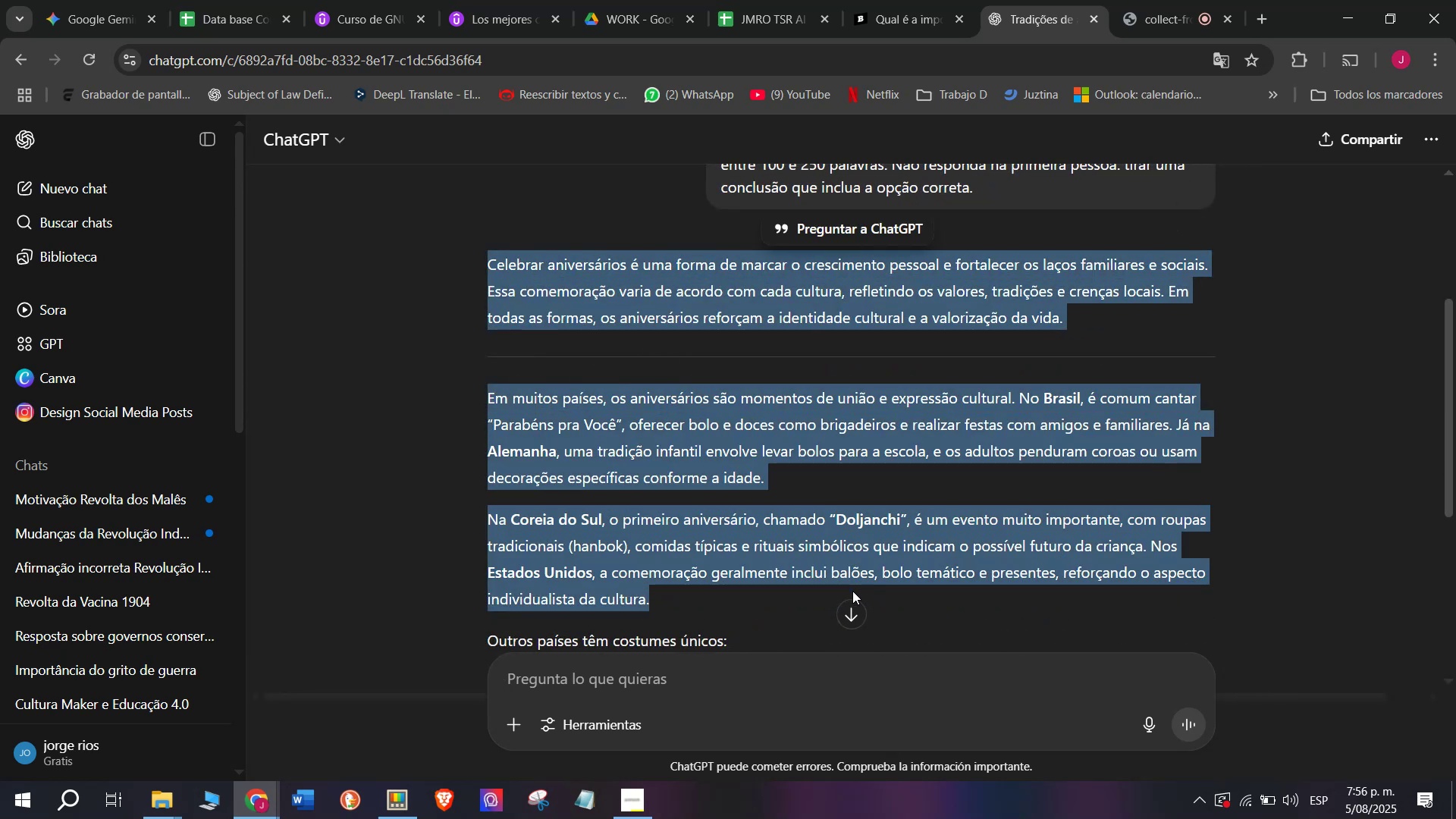 
key(Control+ControlLeft)
 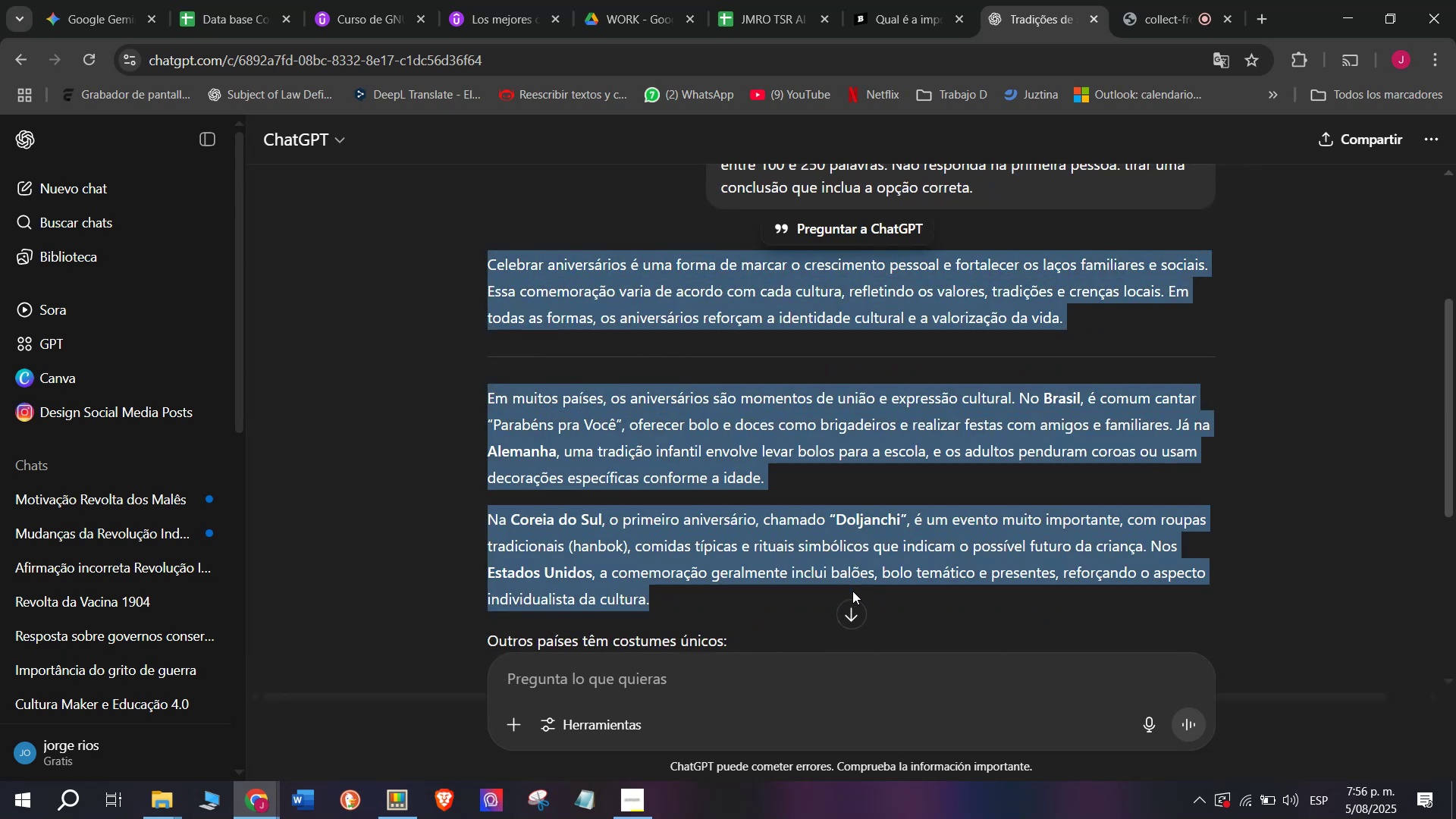 
key(Control+C)
 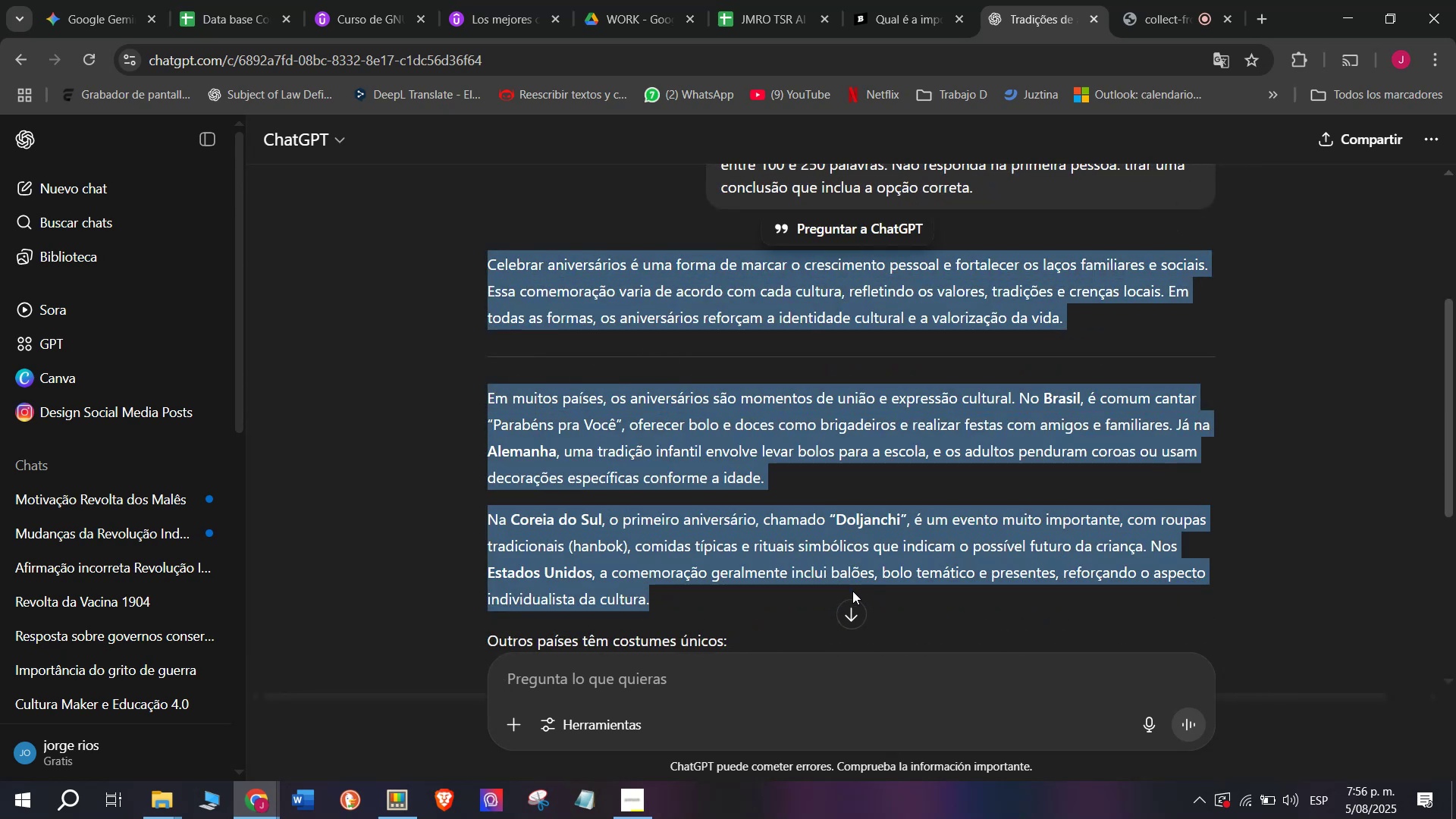 
key(Control+ControlLeft)
 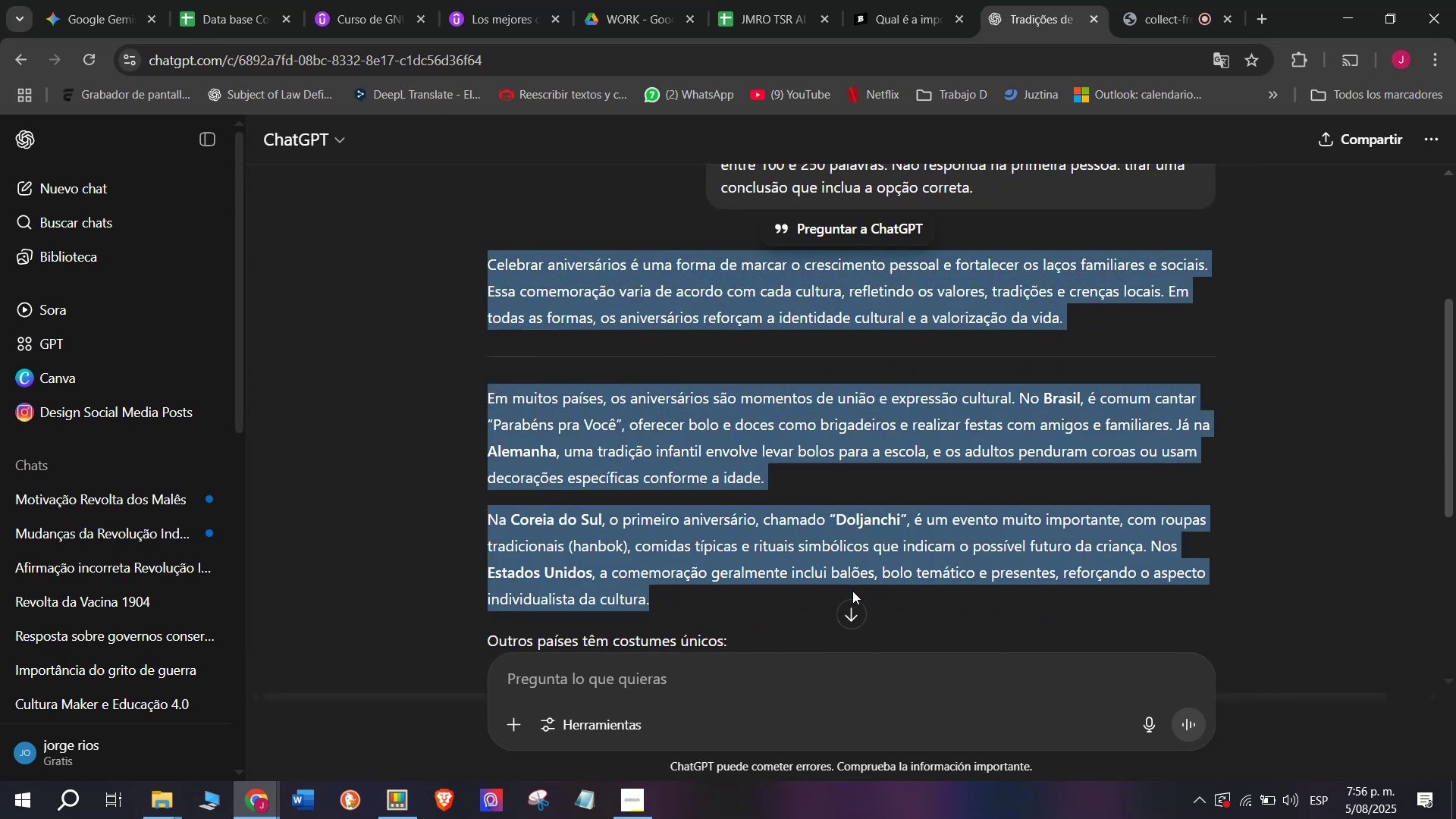 
key(Break)
 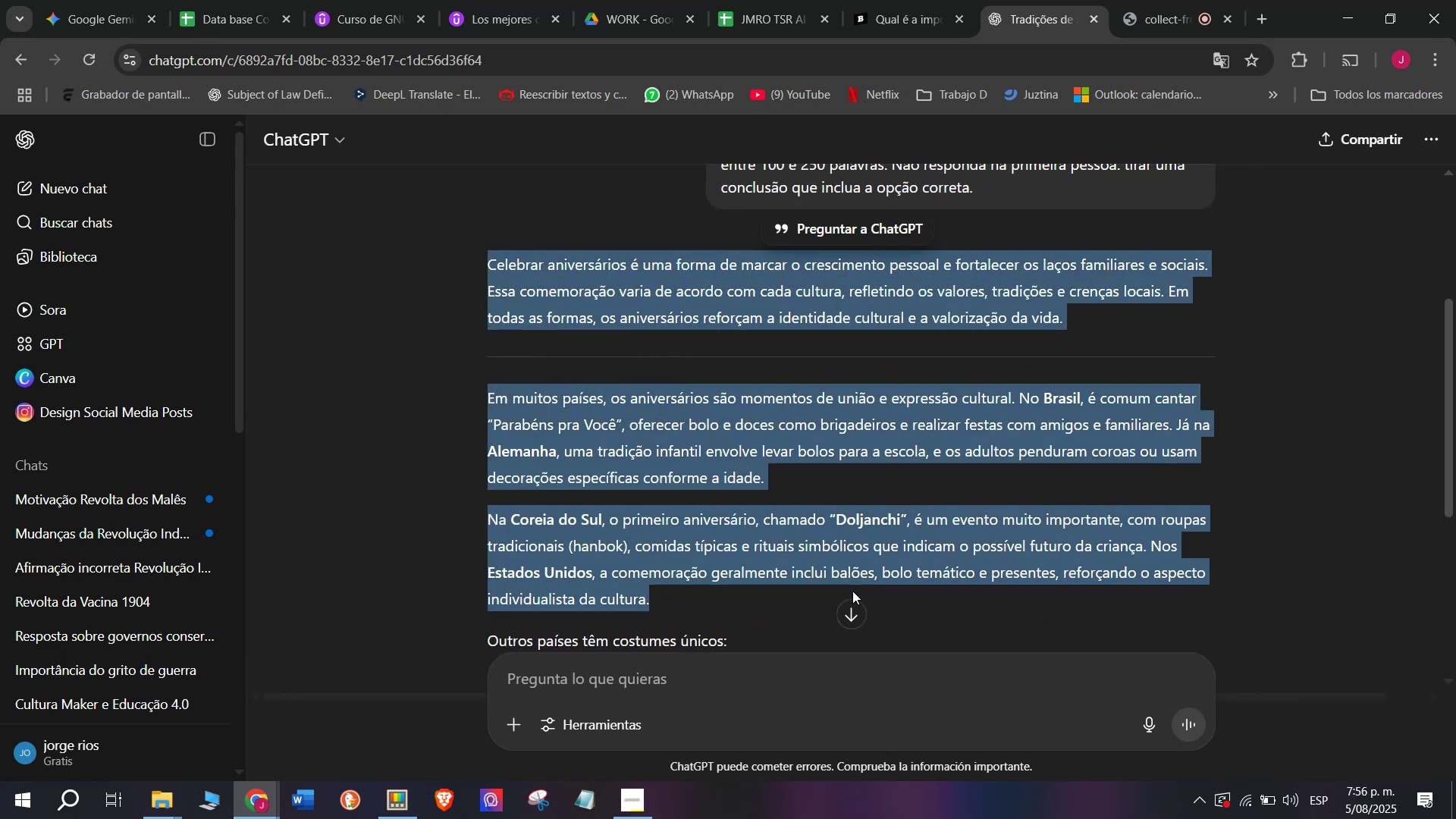 
key(Control+C)
 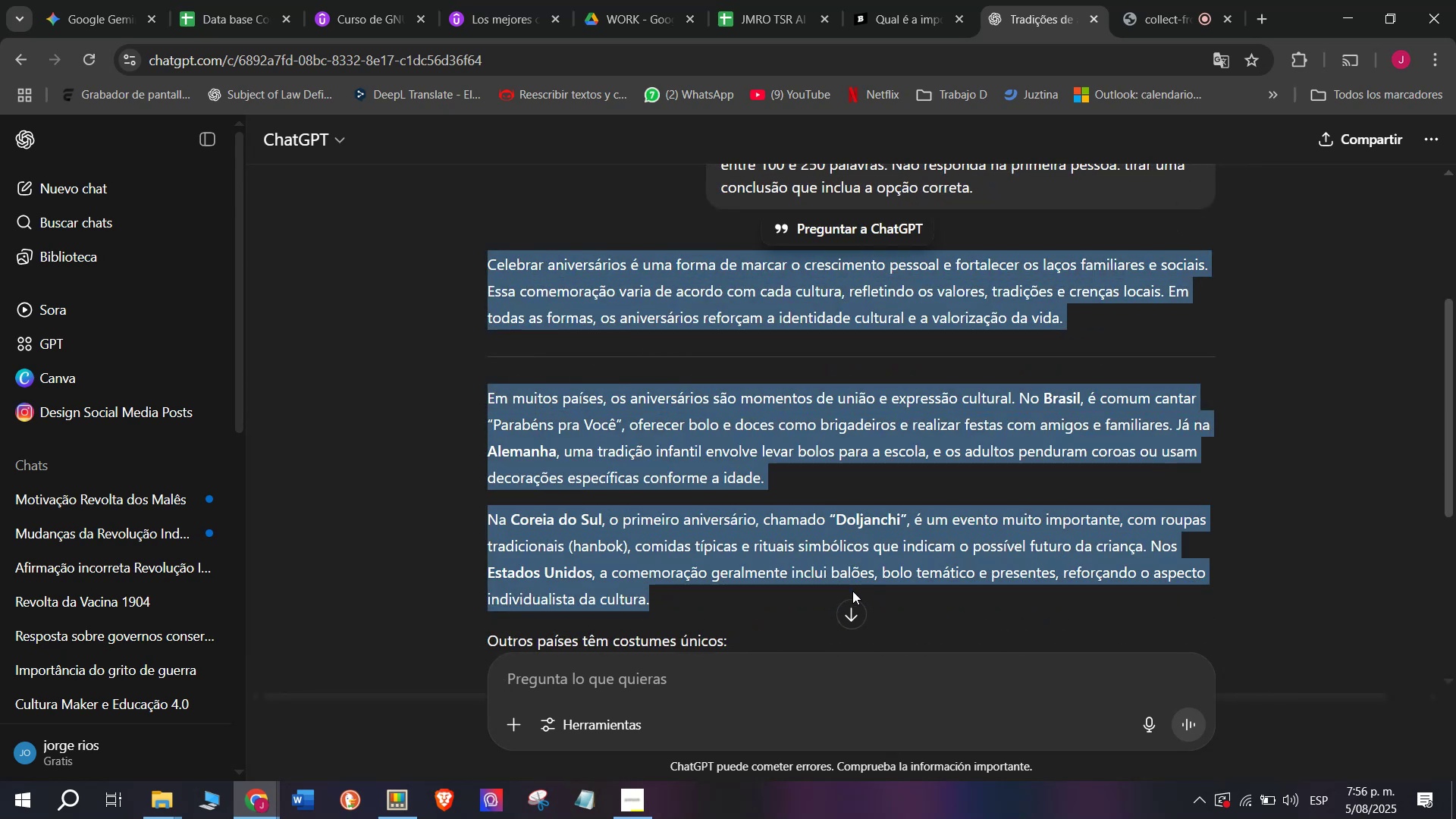 
key(Control+ControlLeft)
 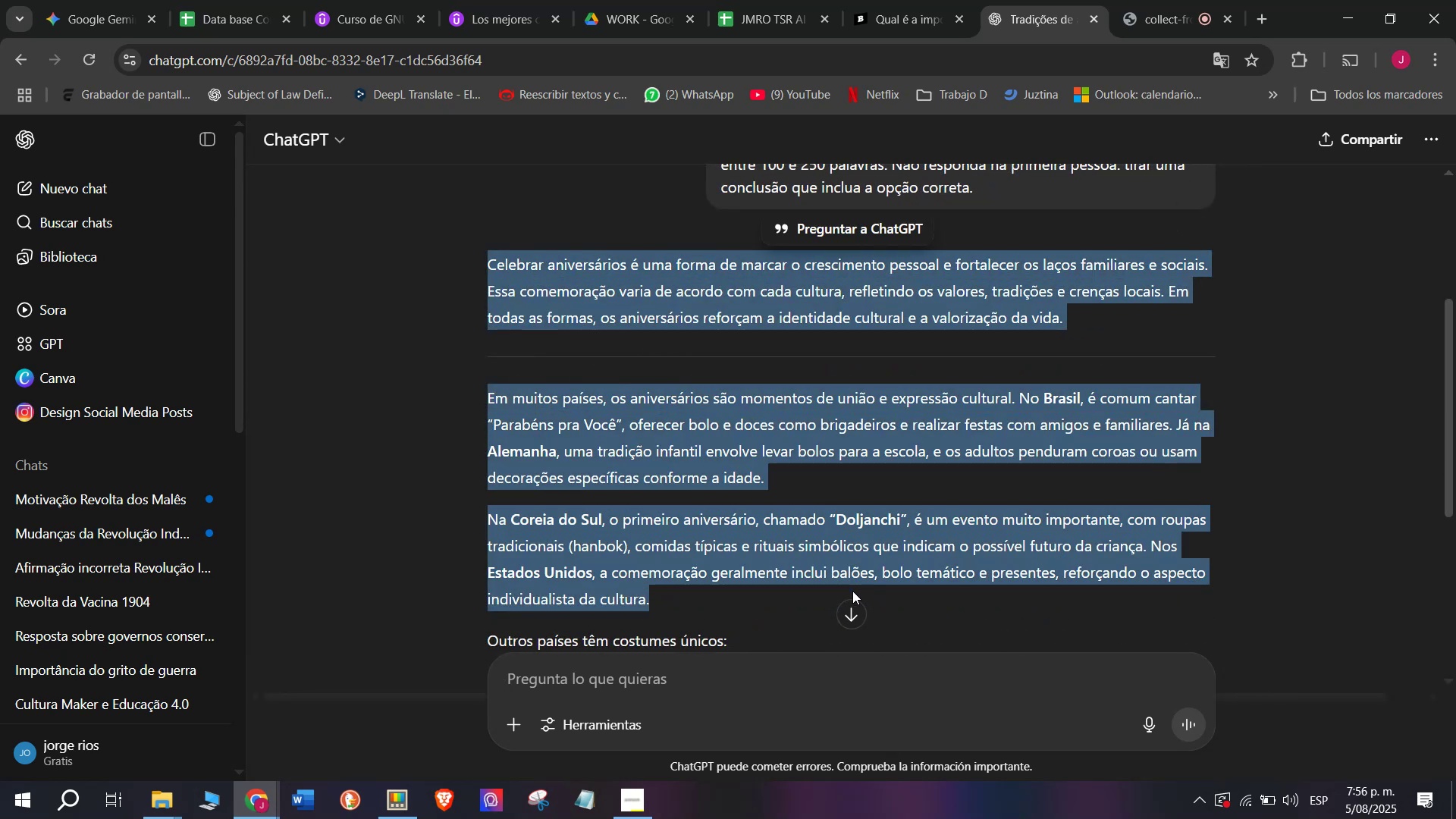 
key(Break)
 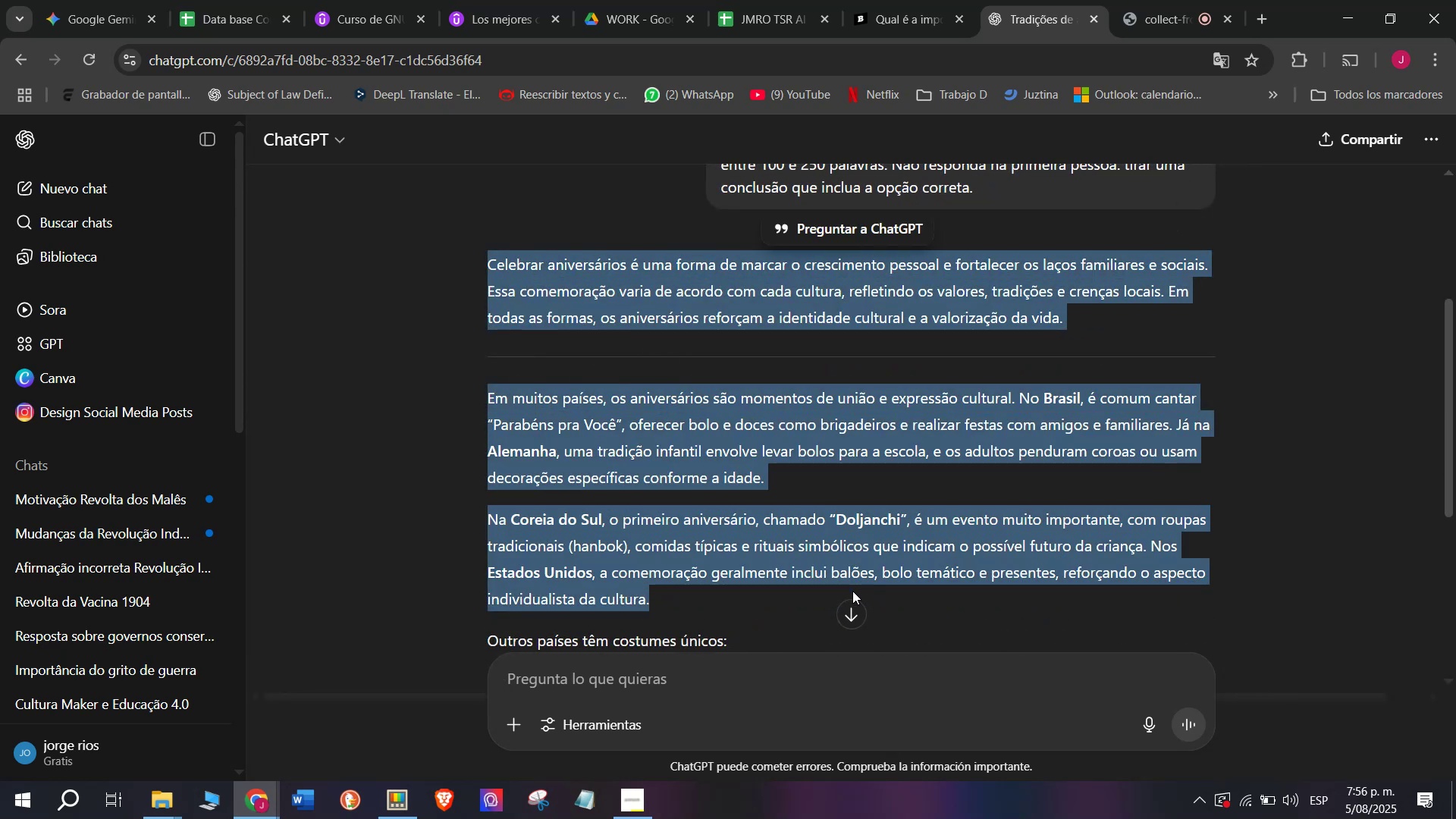 
key(Control+C)
 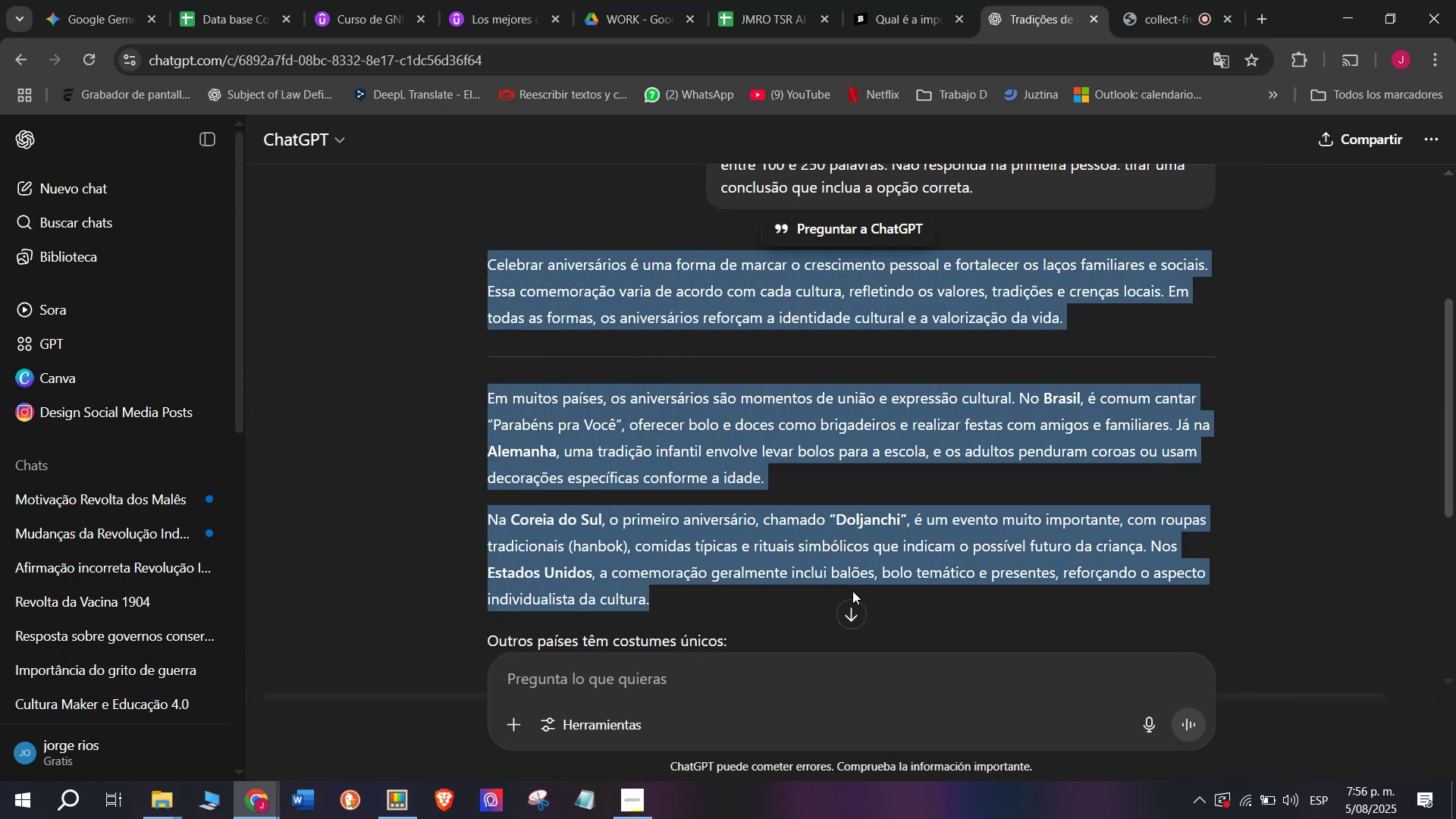 
key(Control+ControlLeft)
 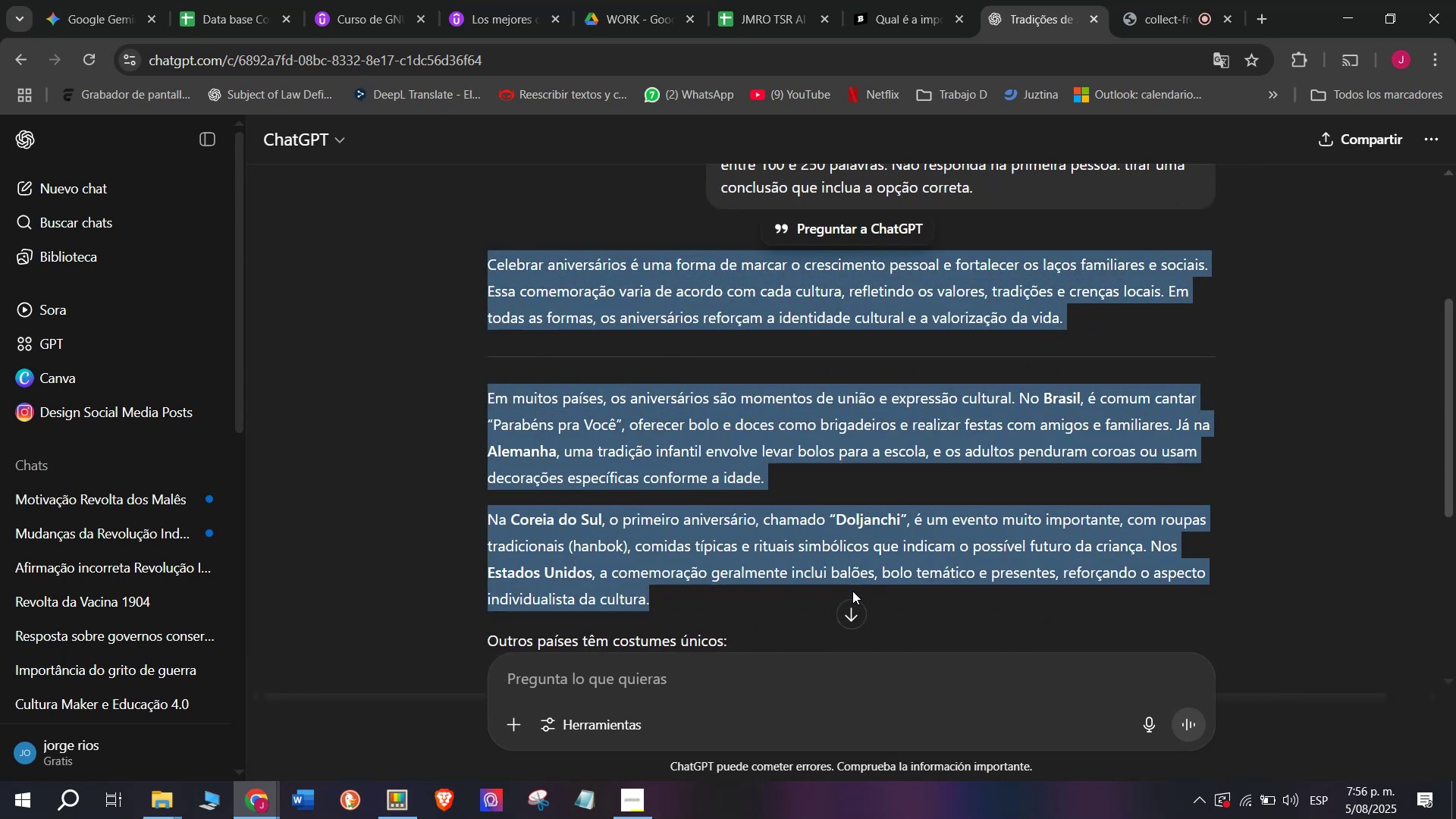 
key(Break)
 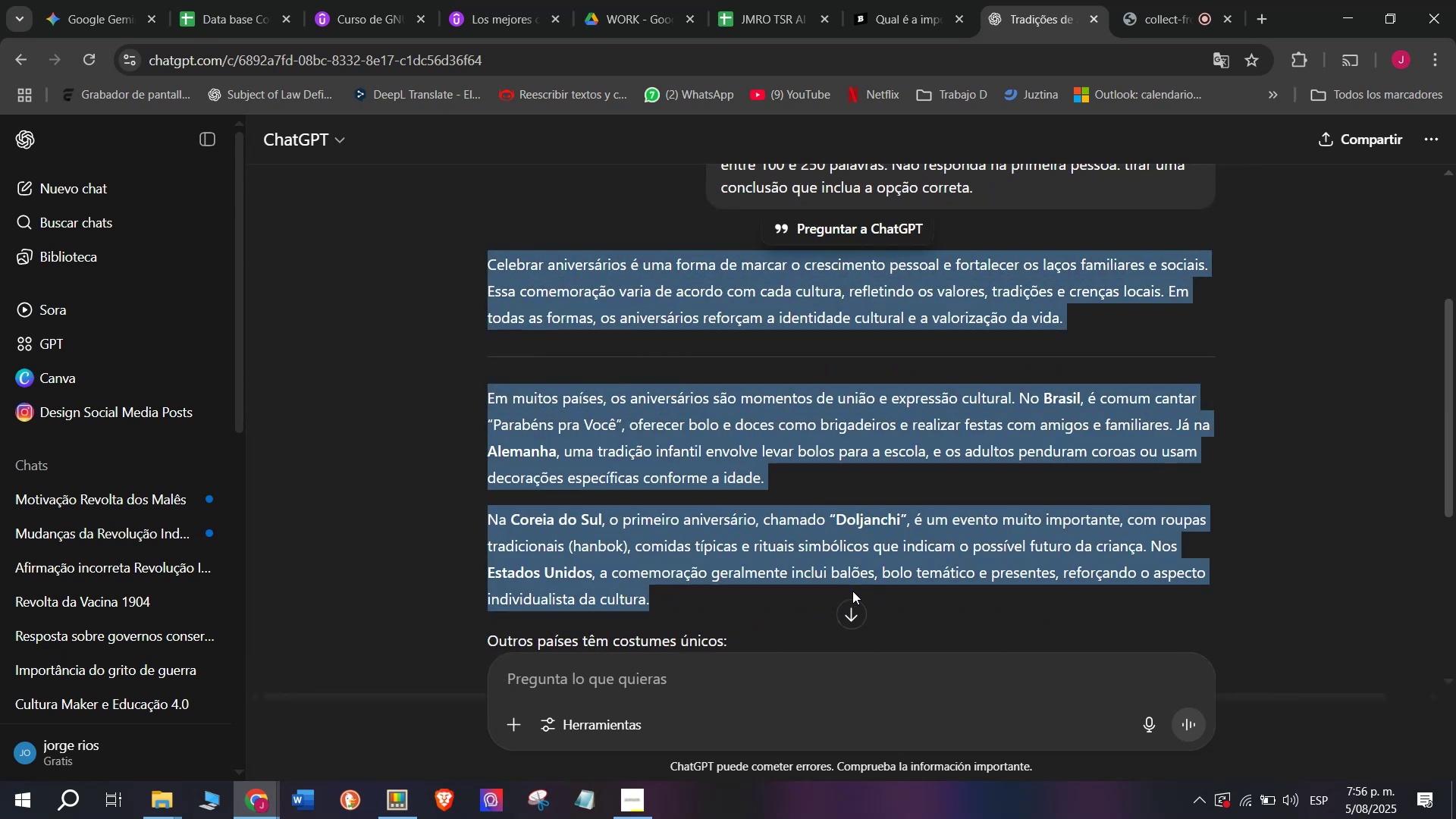 
key(Control+C)
 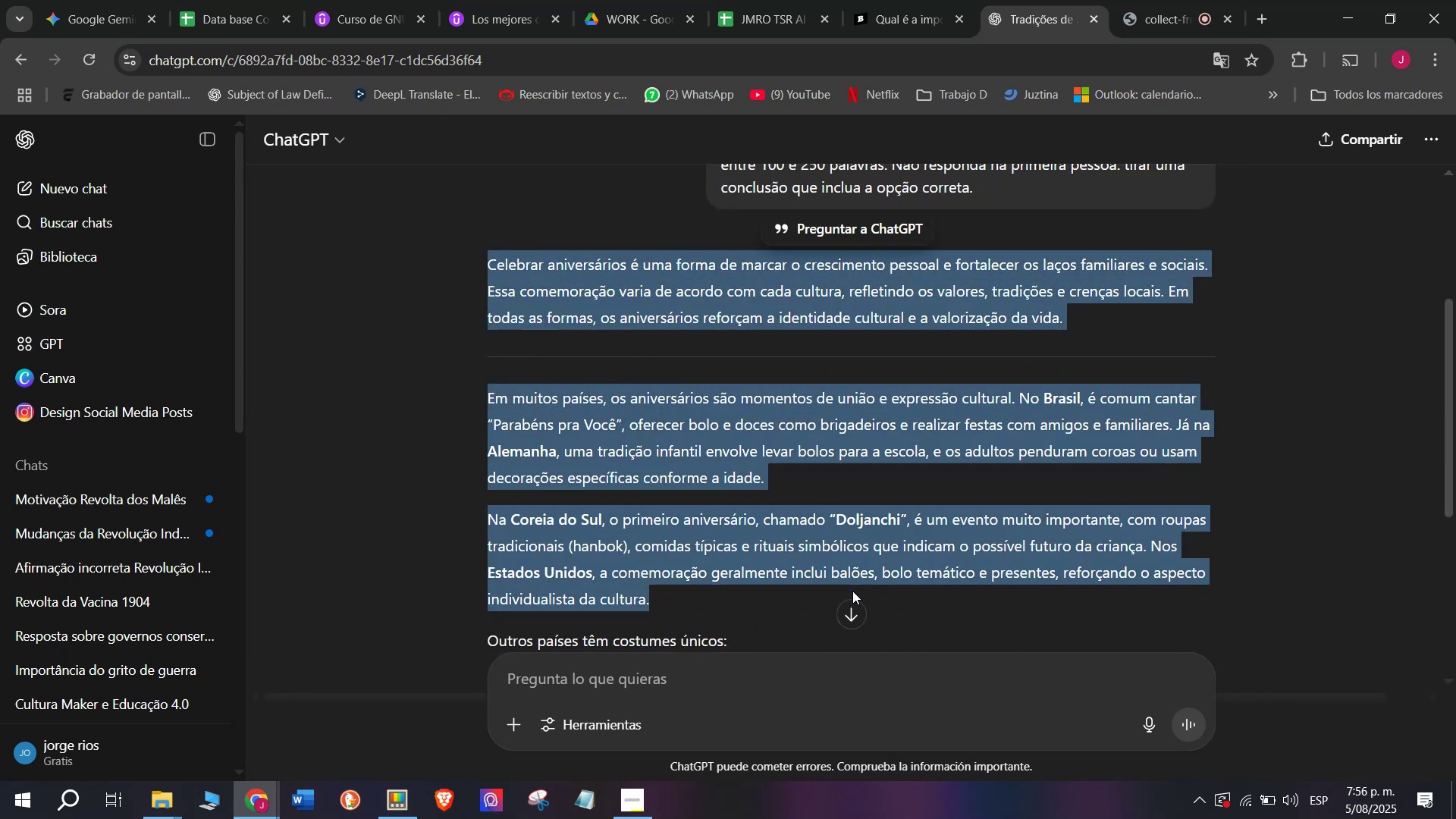 
key(Break)
 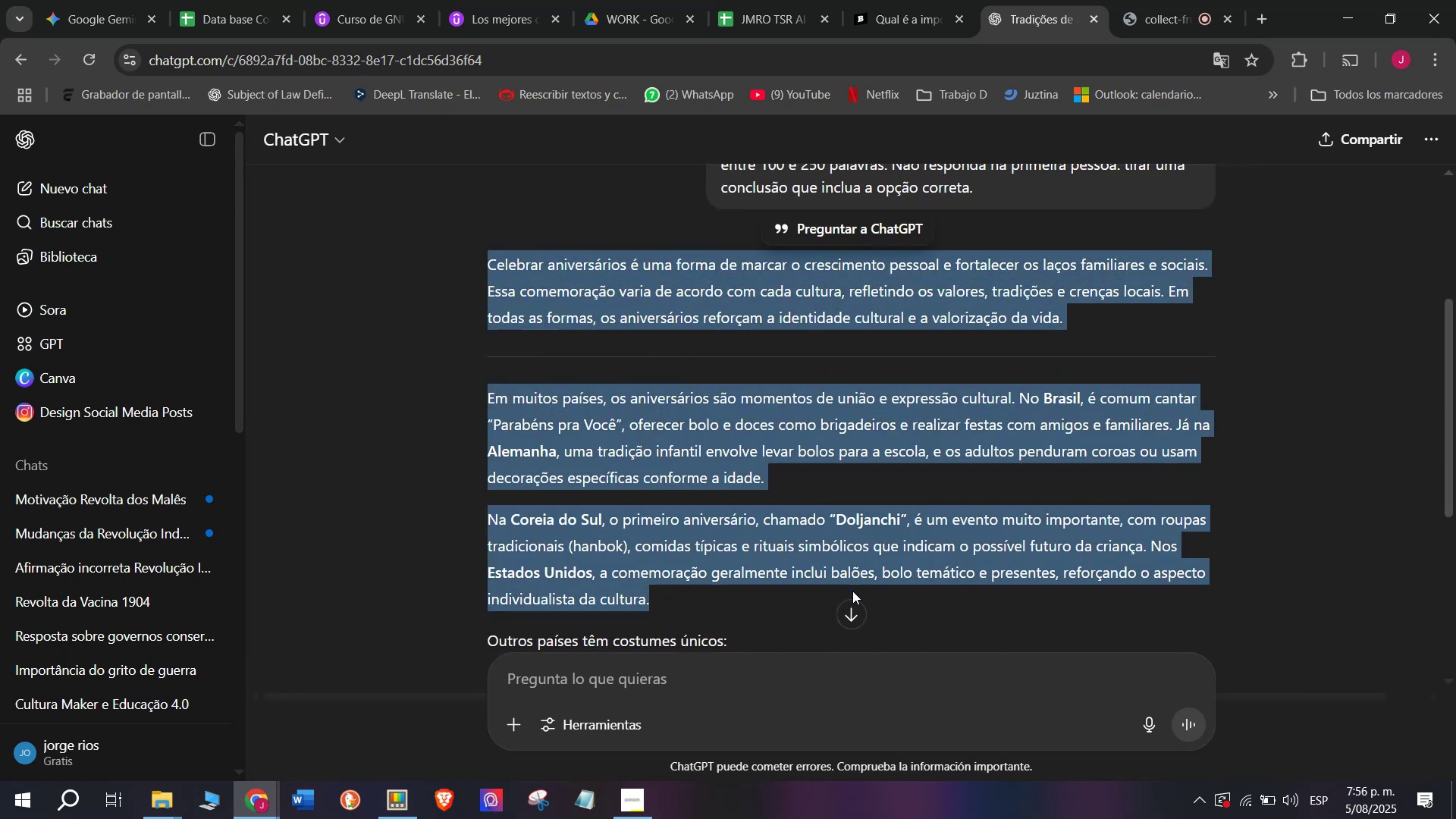 
key(Control+ControlLeft)
 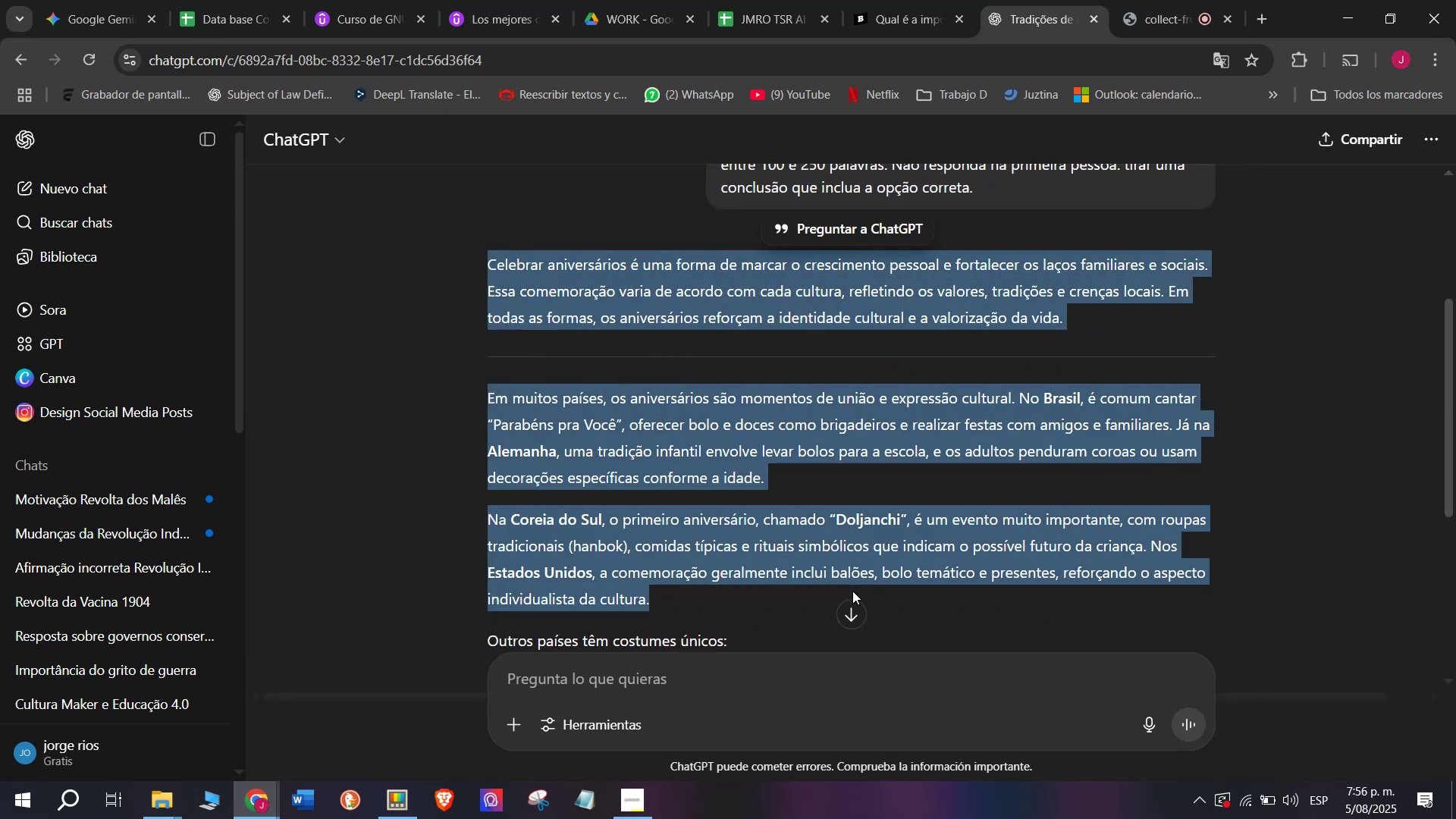 
key(Control+C)
 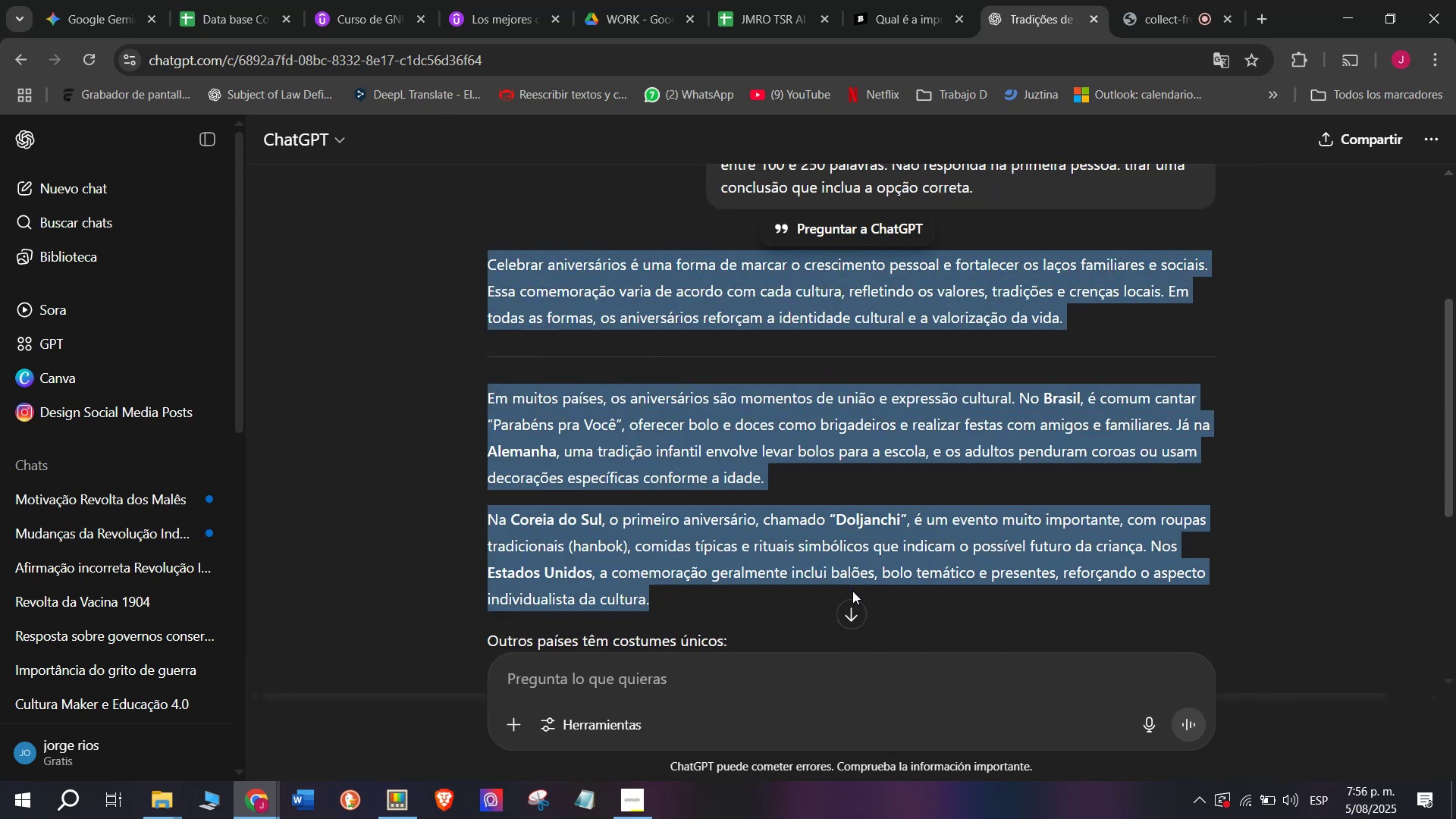 
key(Control+ControlLeft)
 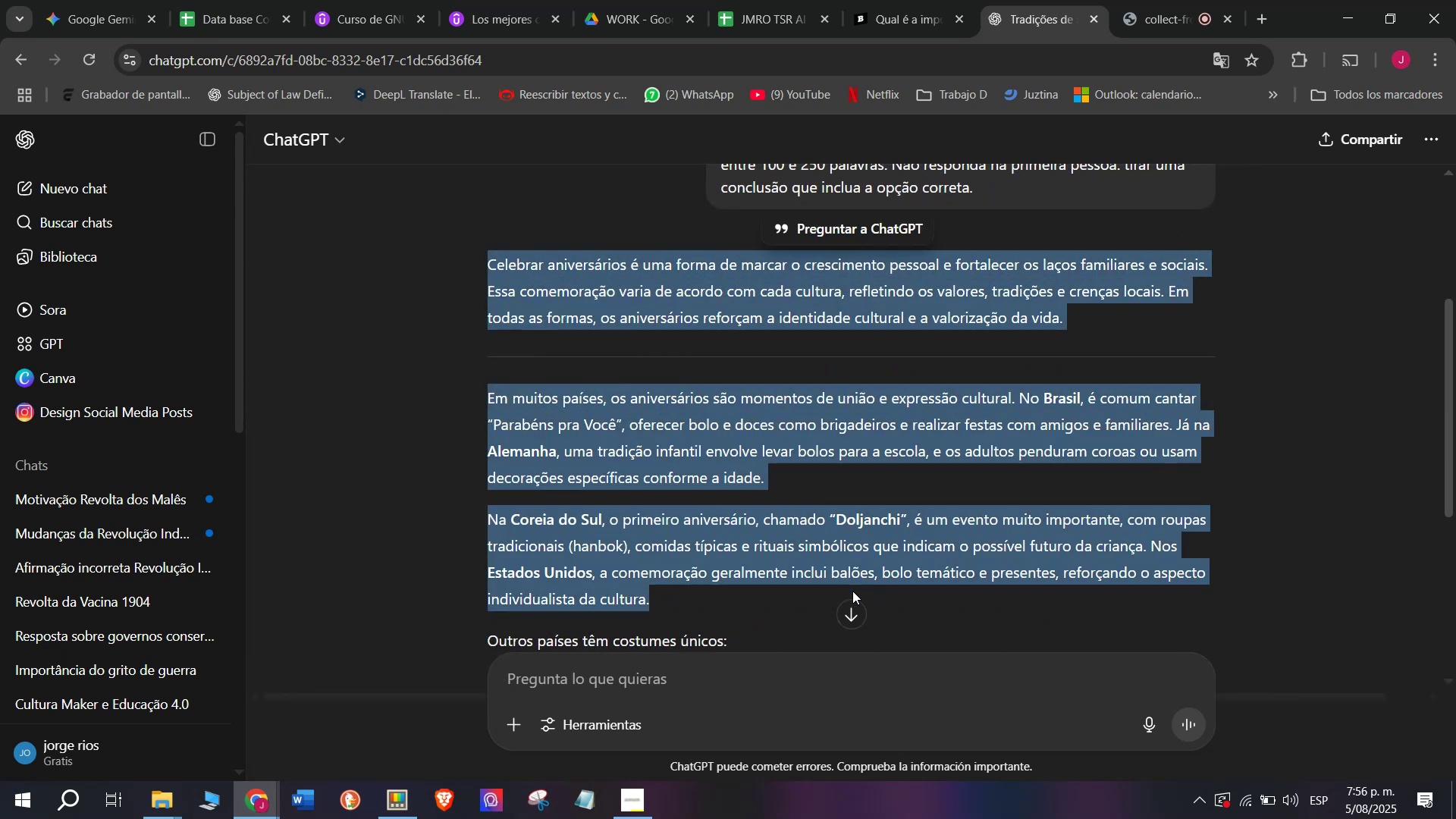 
key(Break)
 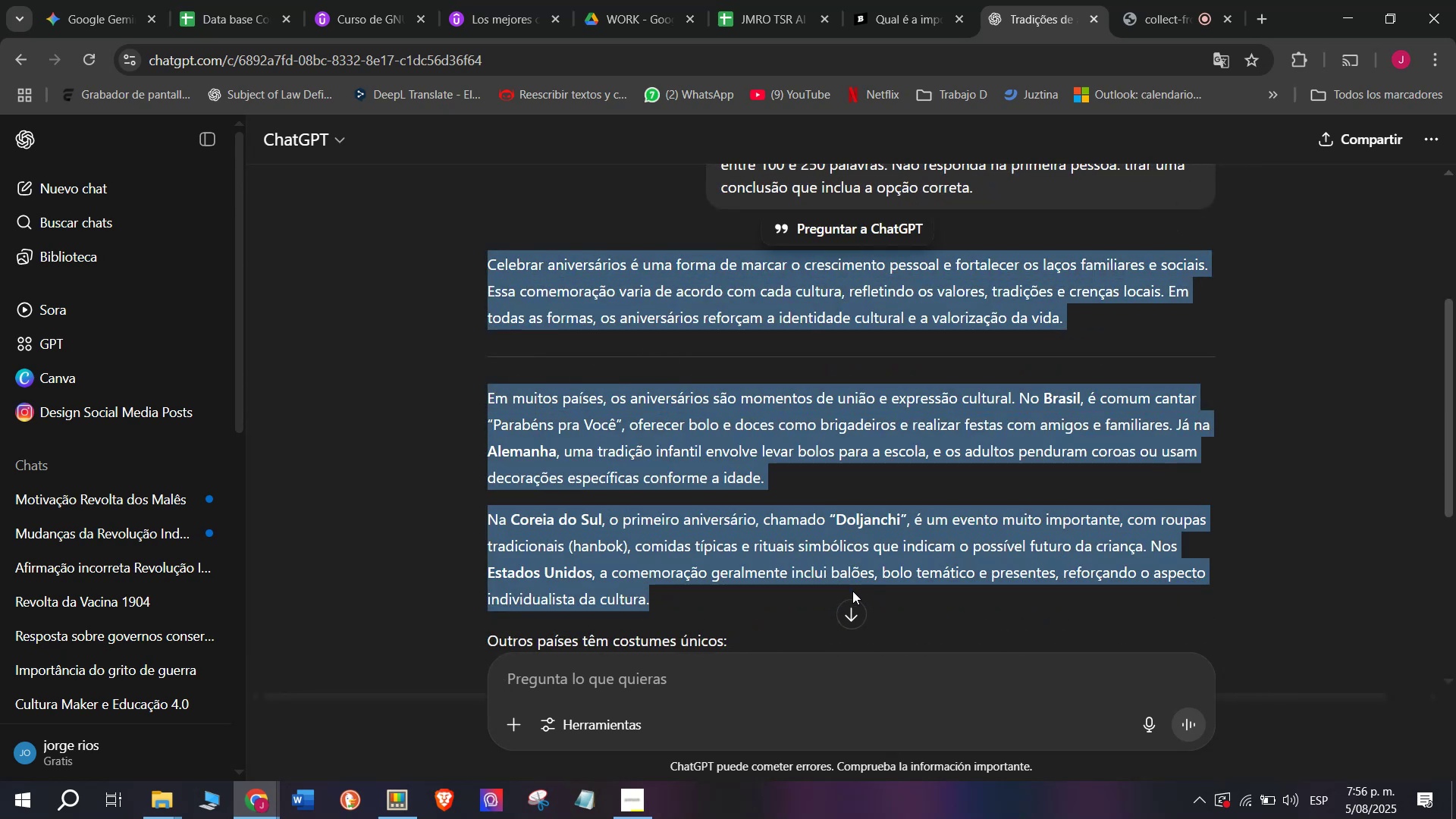 
key(Control+C)
 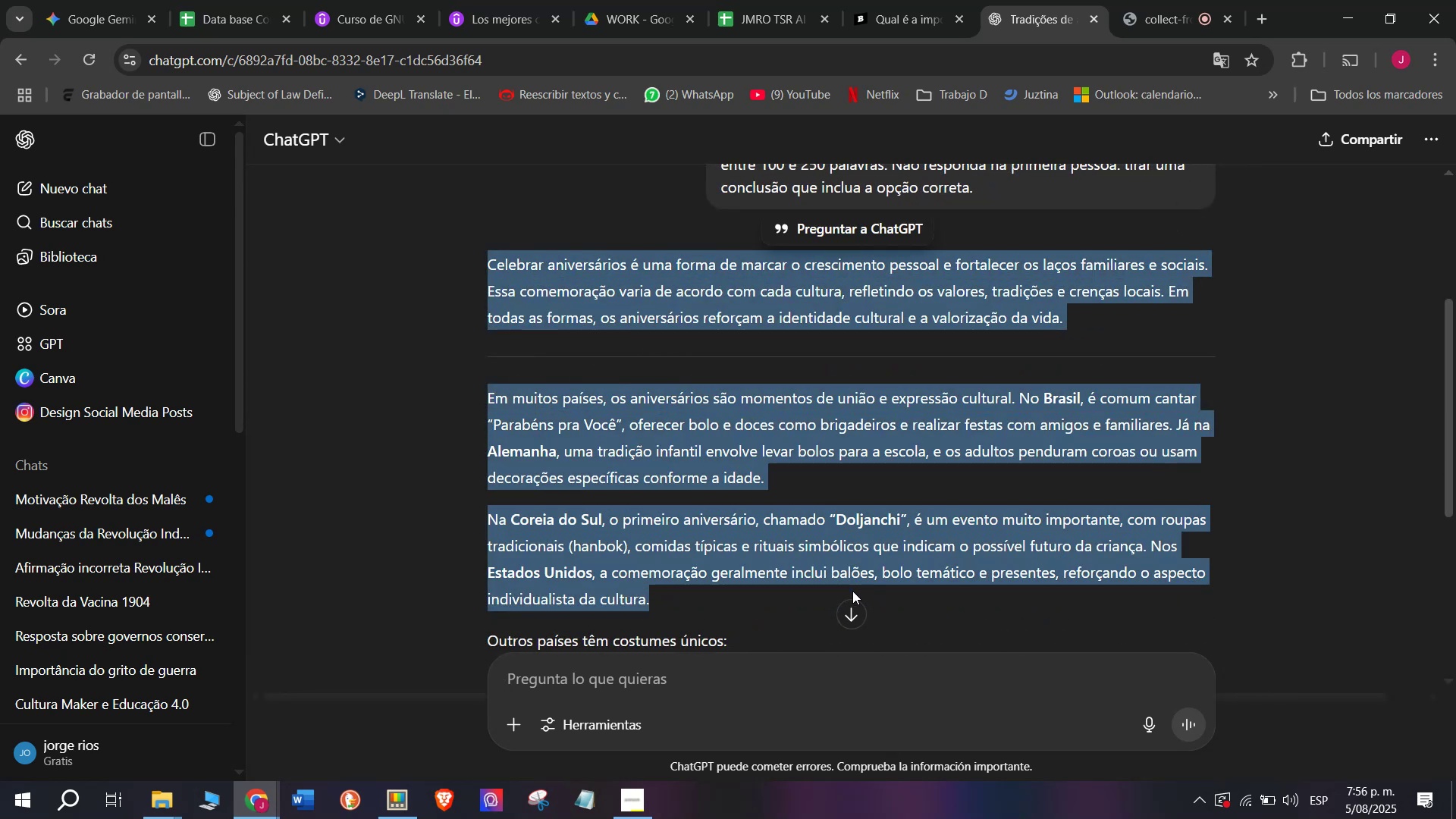 
key(Control+ControlLeft)
 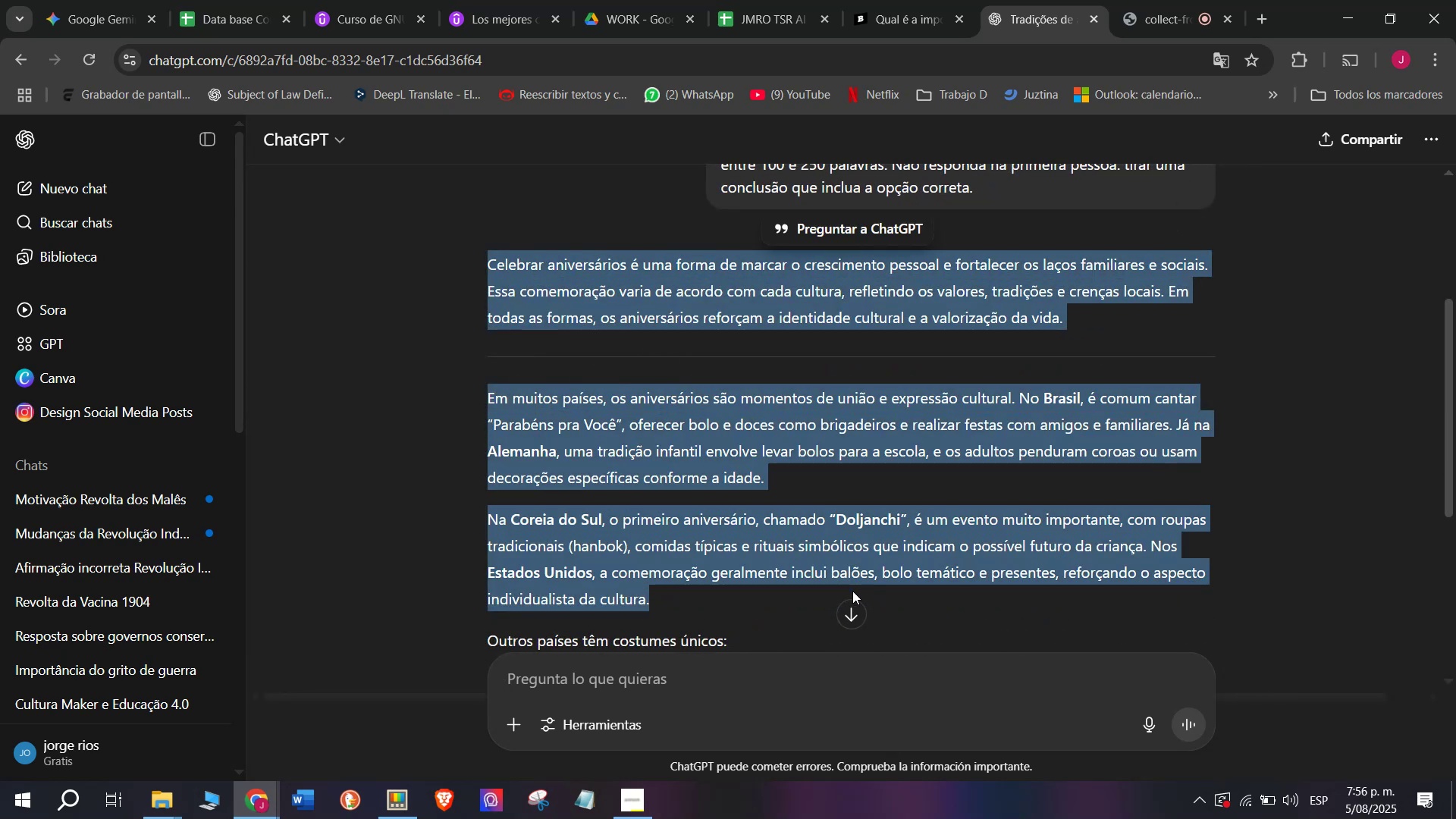 
key(Break)
 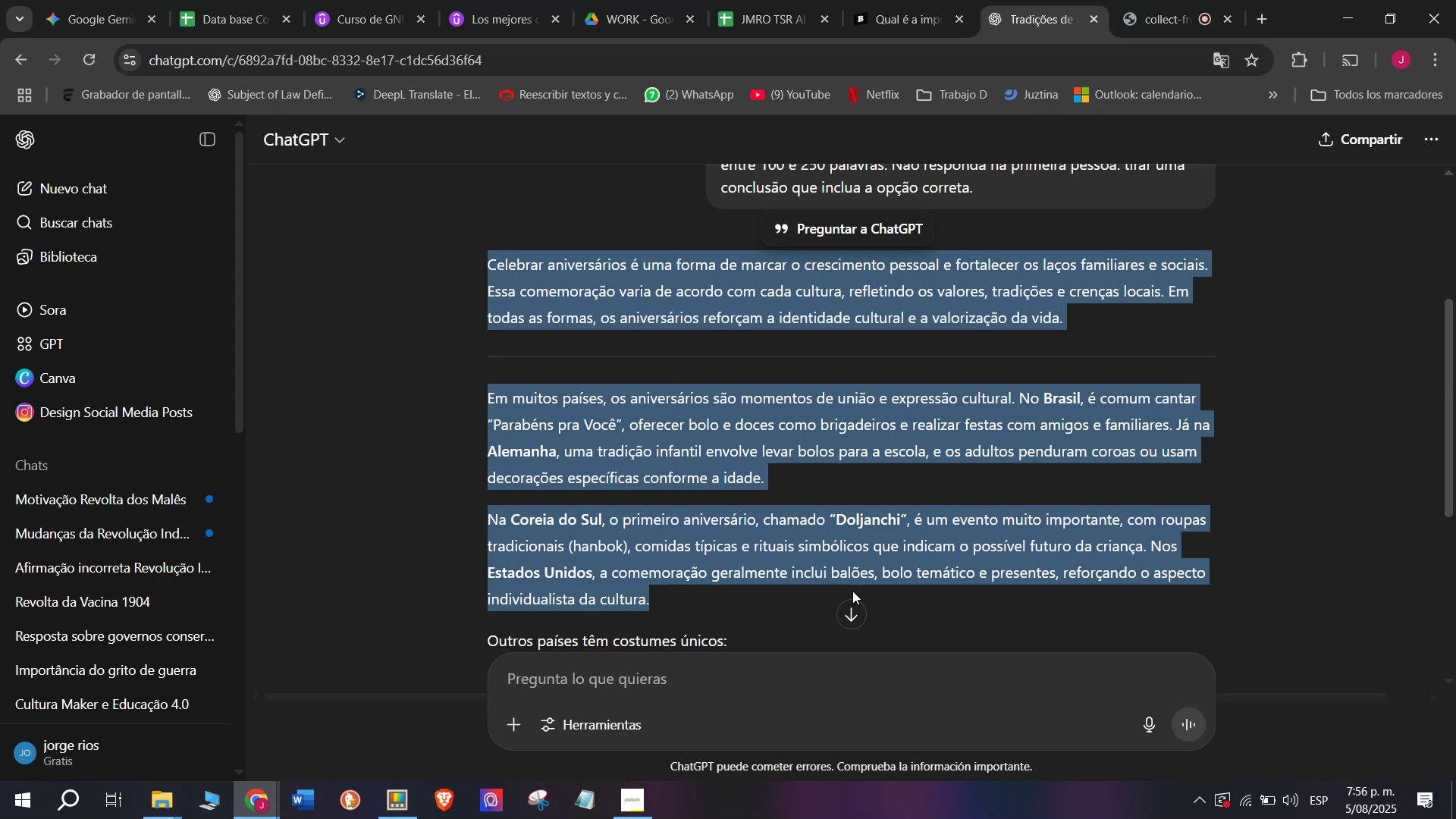 
key(Control+C)
 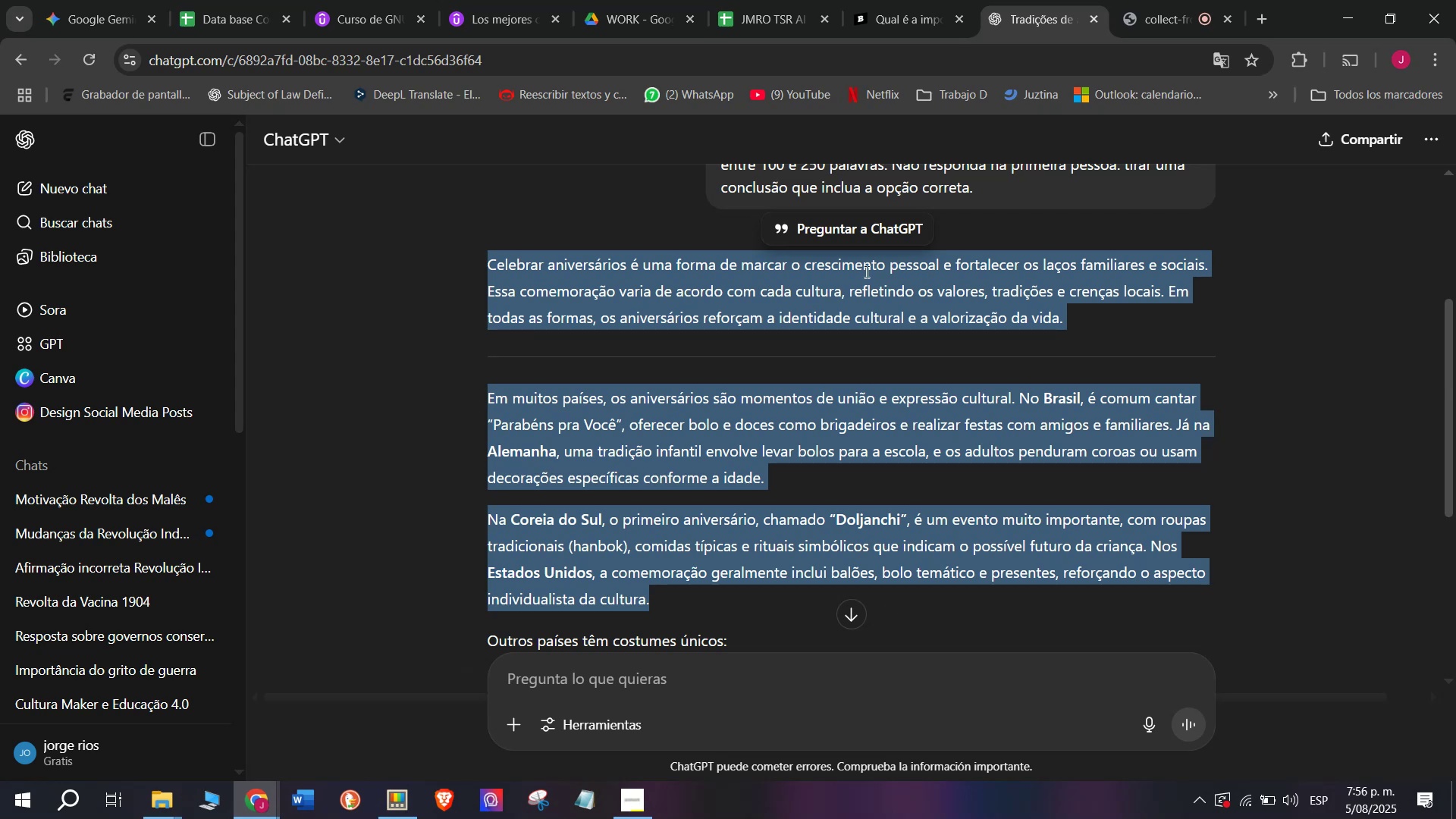 
left_click([925, 0])
 